 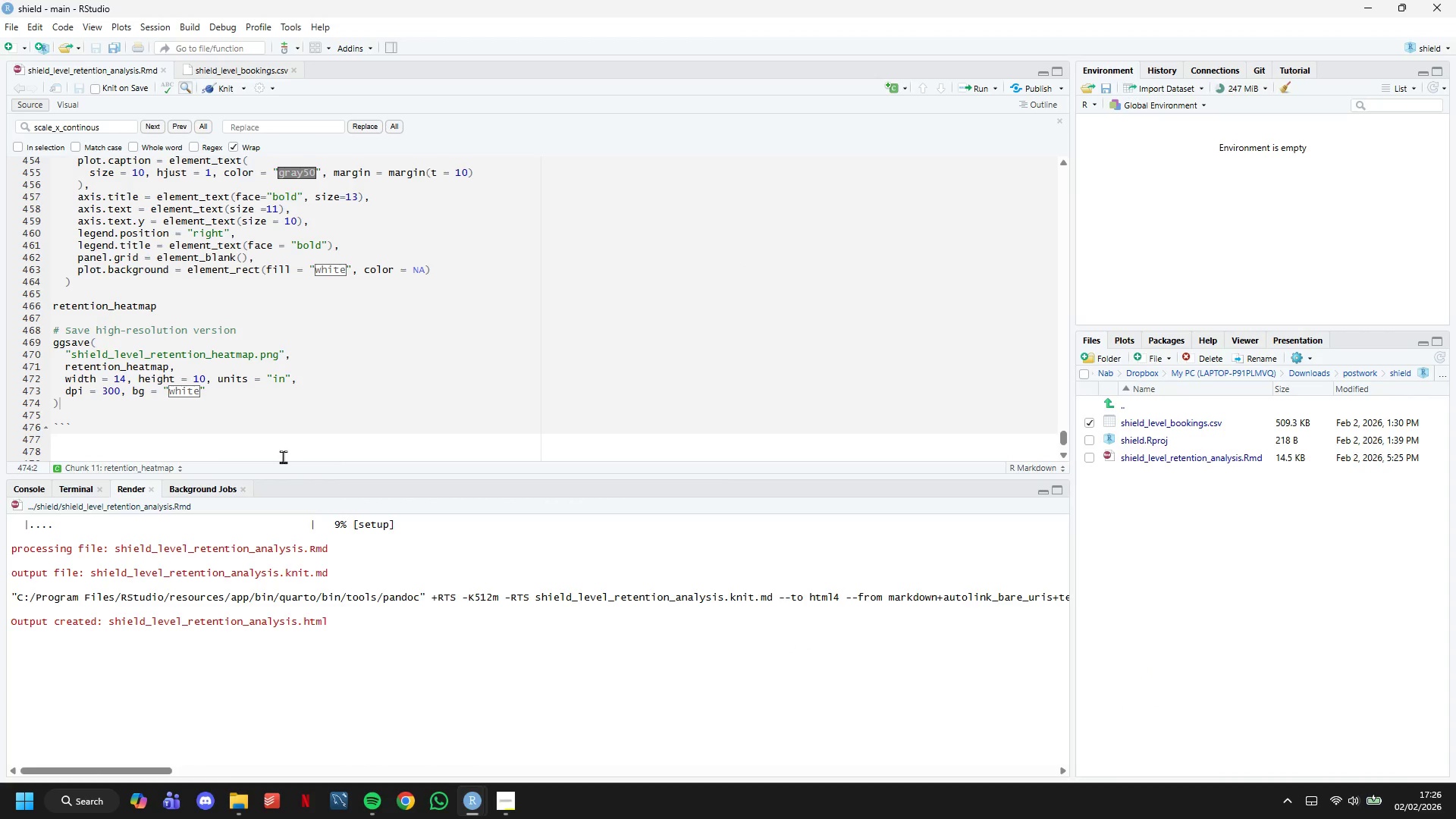 
left_click([267, 431])
 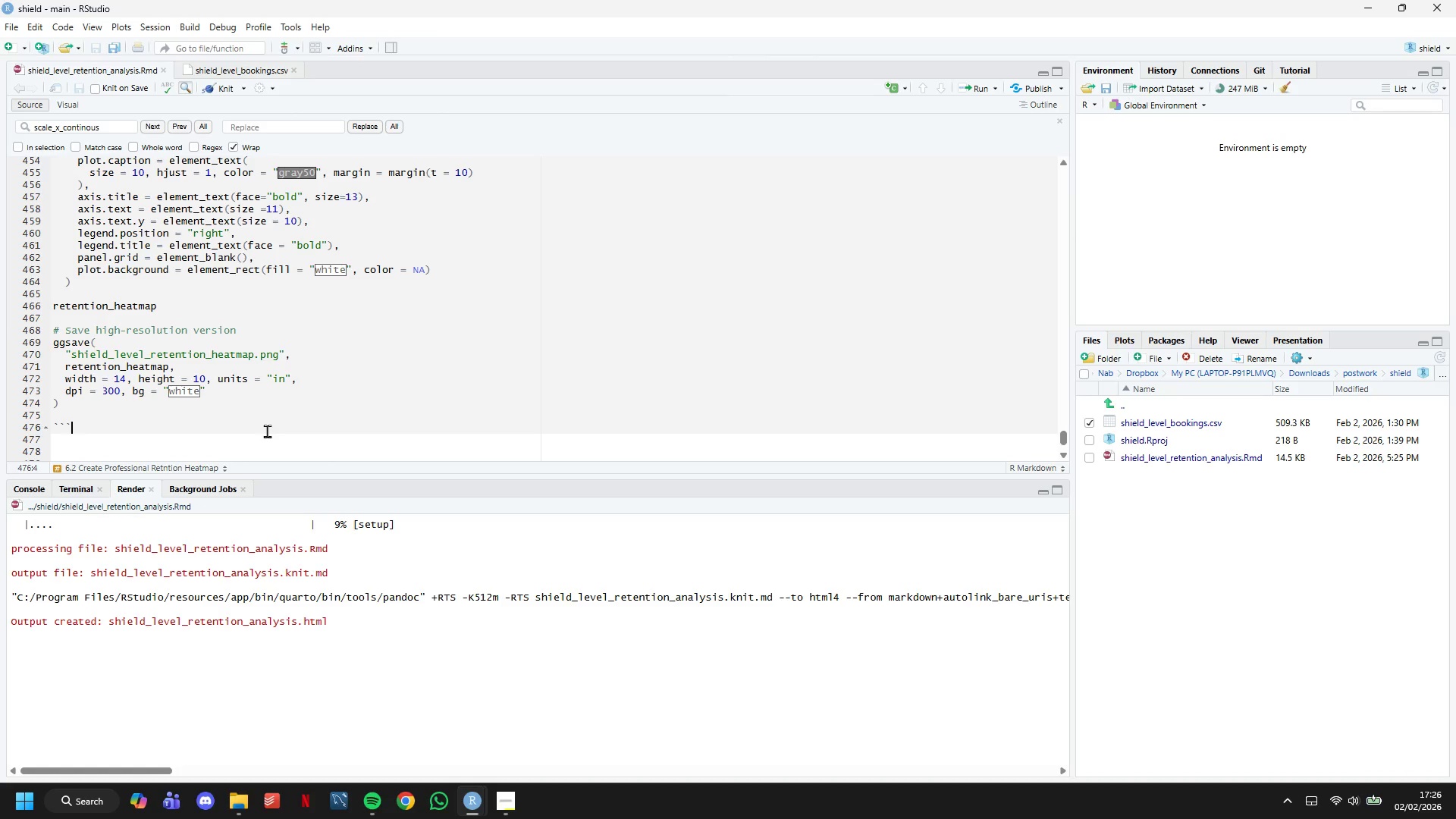 
key(Enter)
 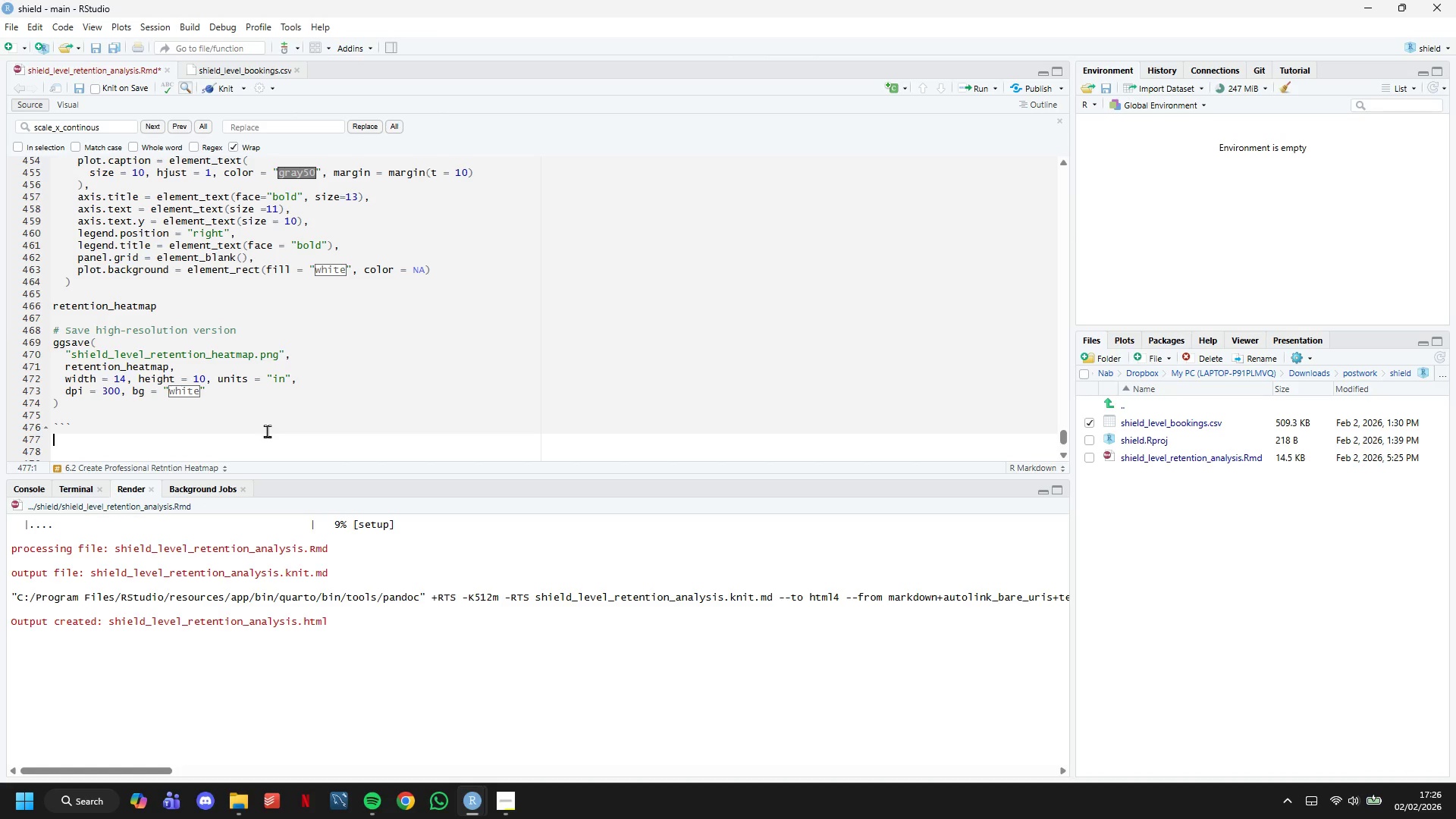 
key(Enter)
 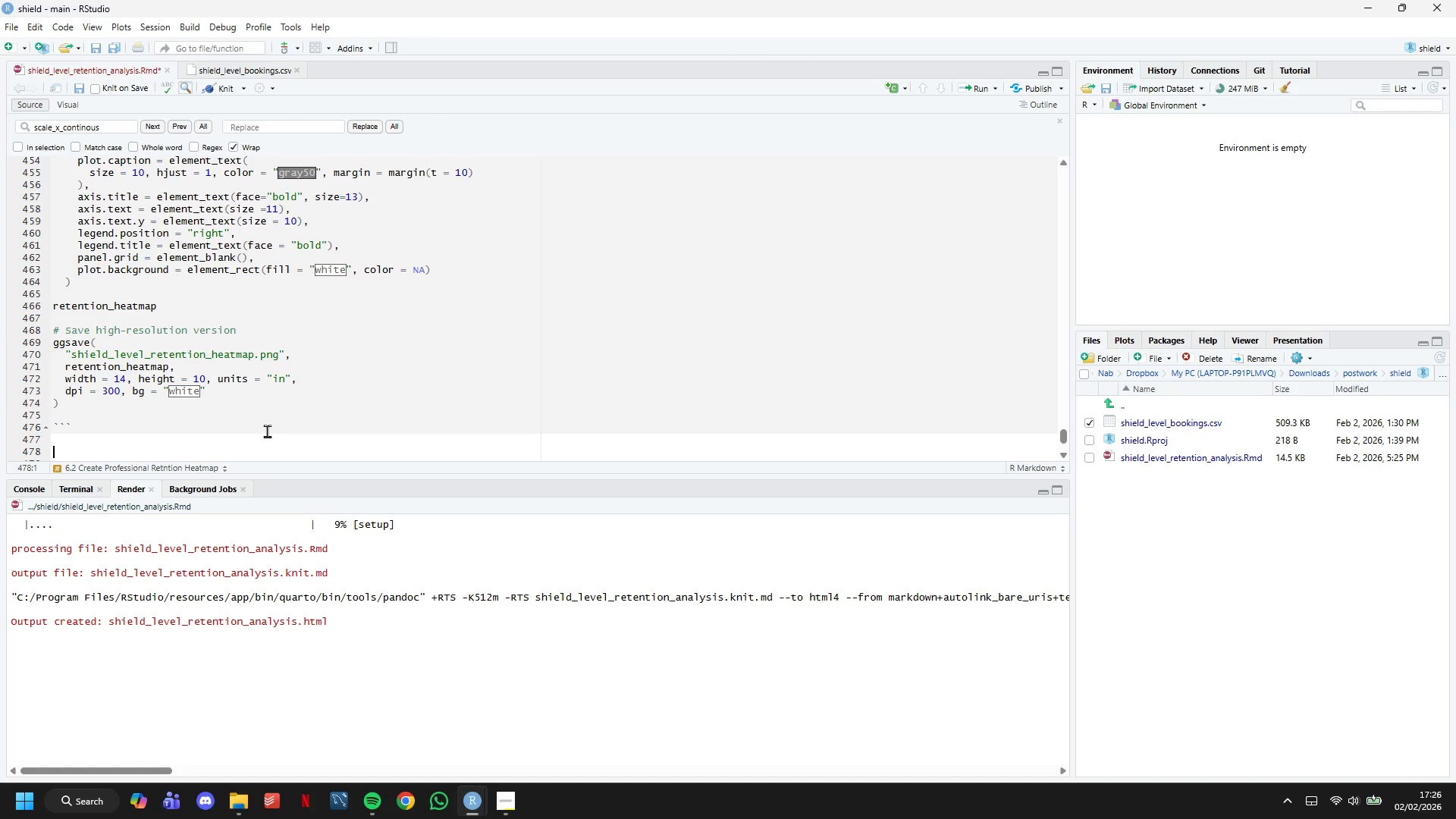 
type(# 7 )
key(Backspace)
type(. Export Cleaned Data)
 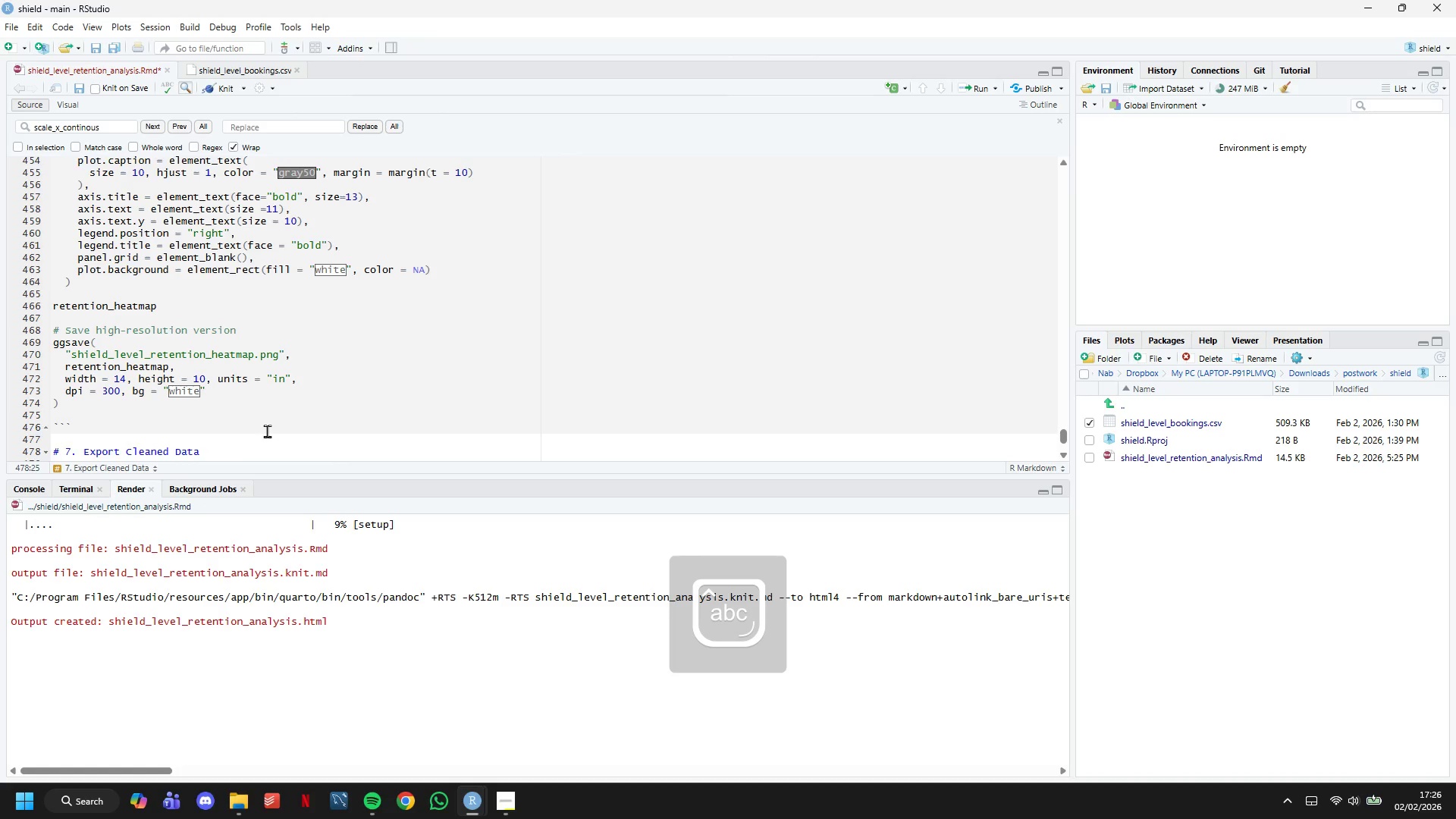 
key(Enter)
 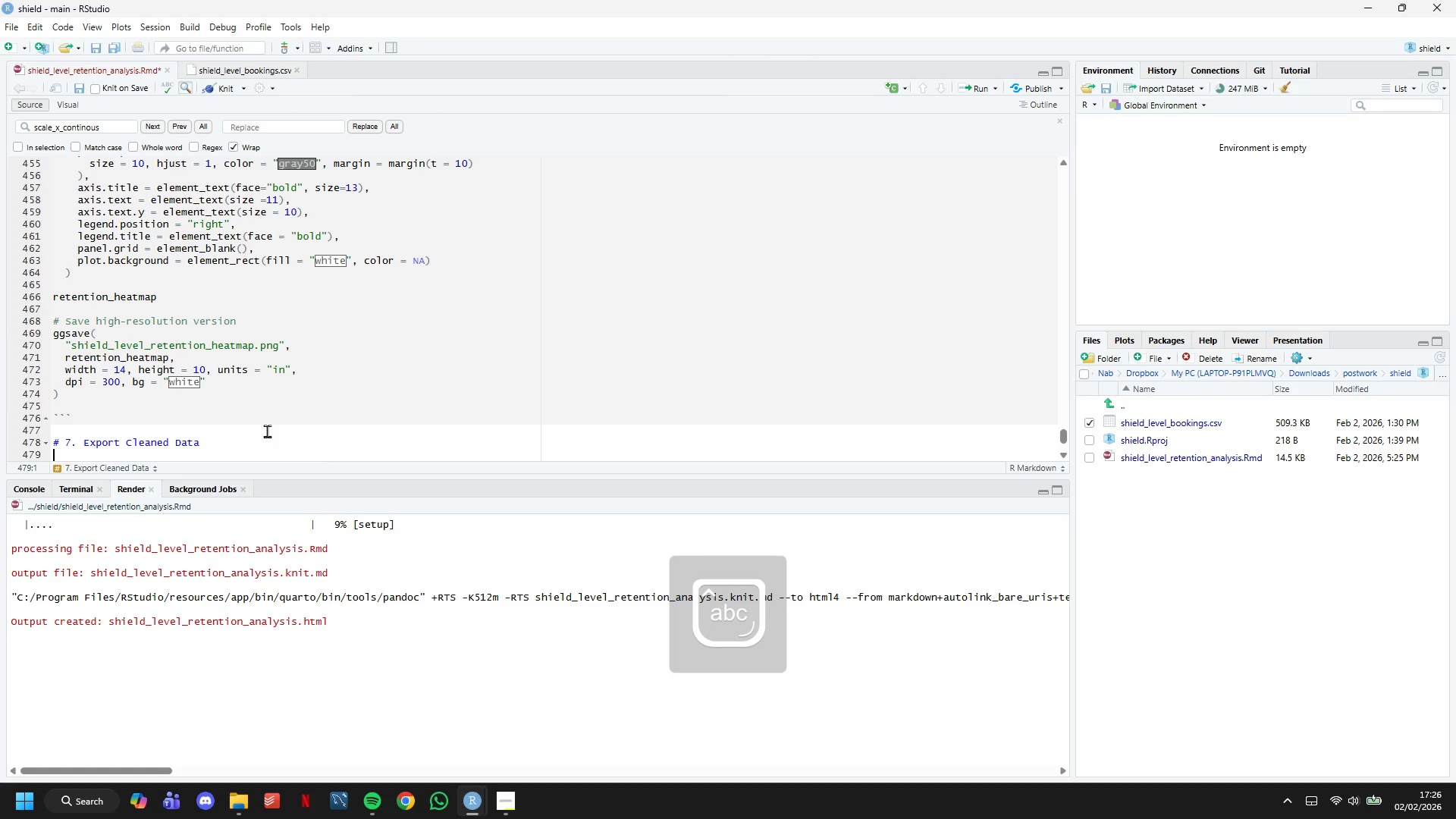 
key(Backquote)
 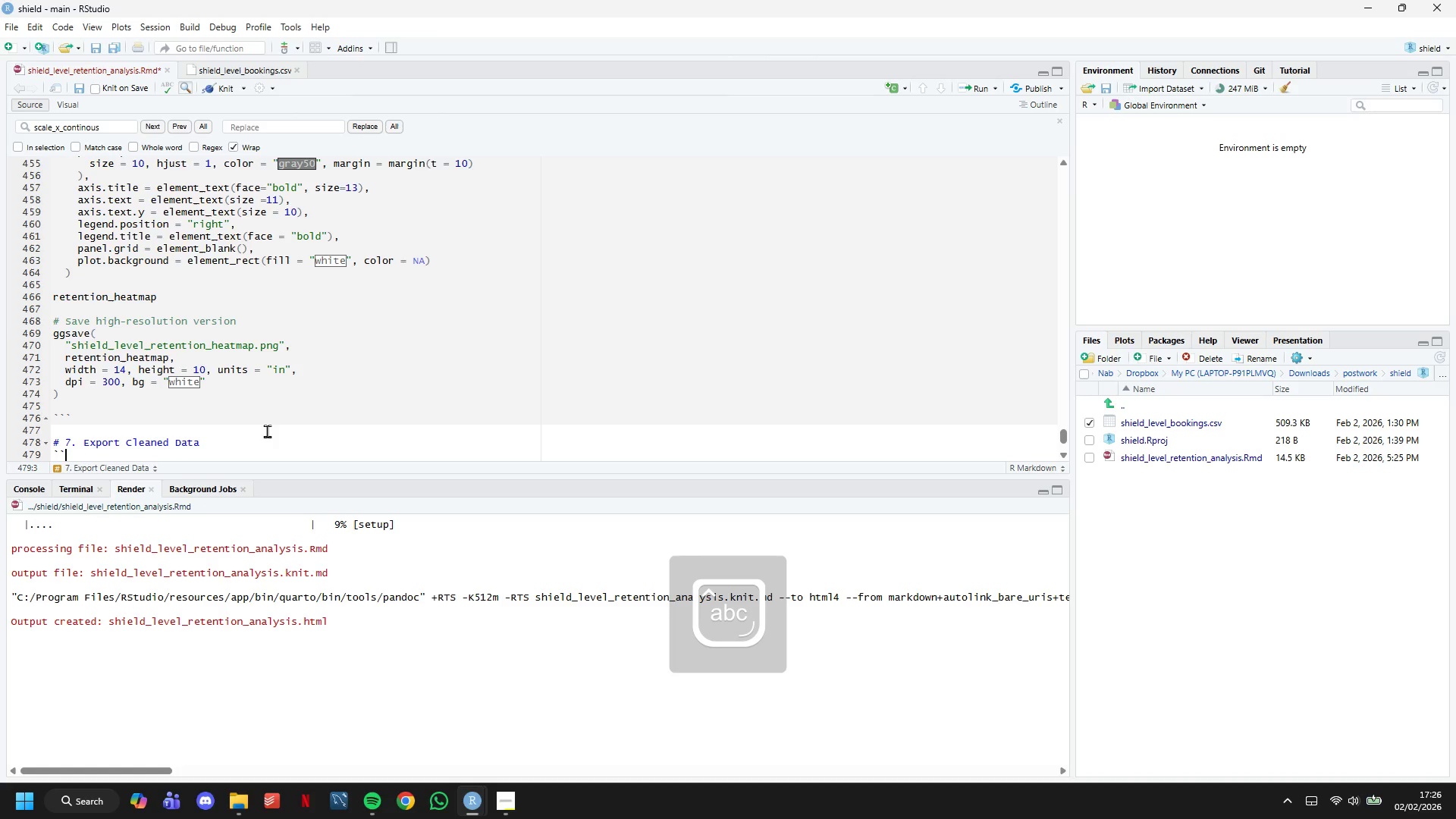 
key(Backquote)
 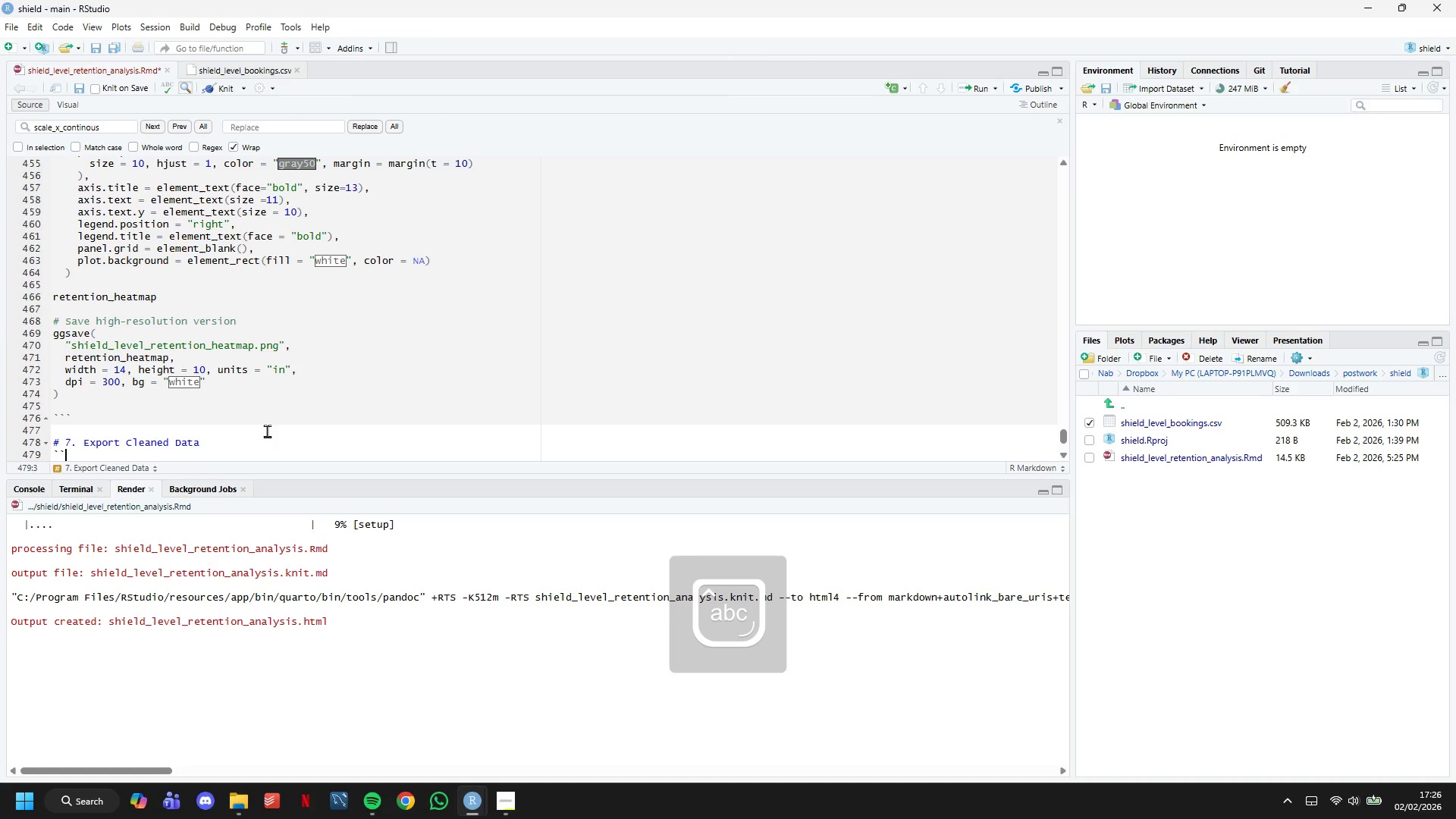 
key(Backquote)
 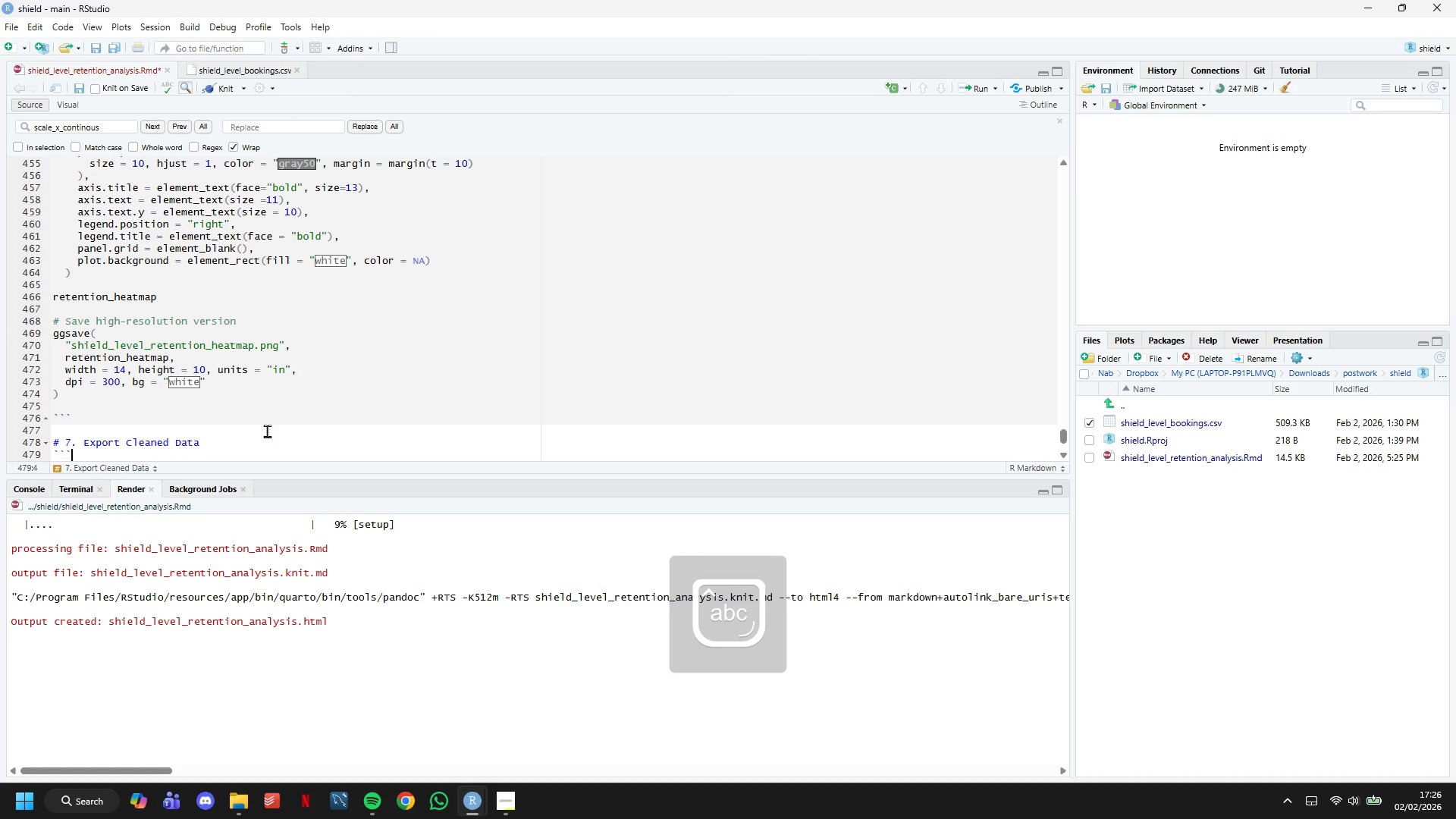 
key(Enter)
 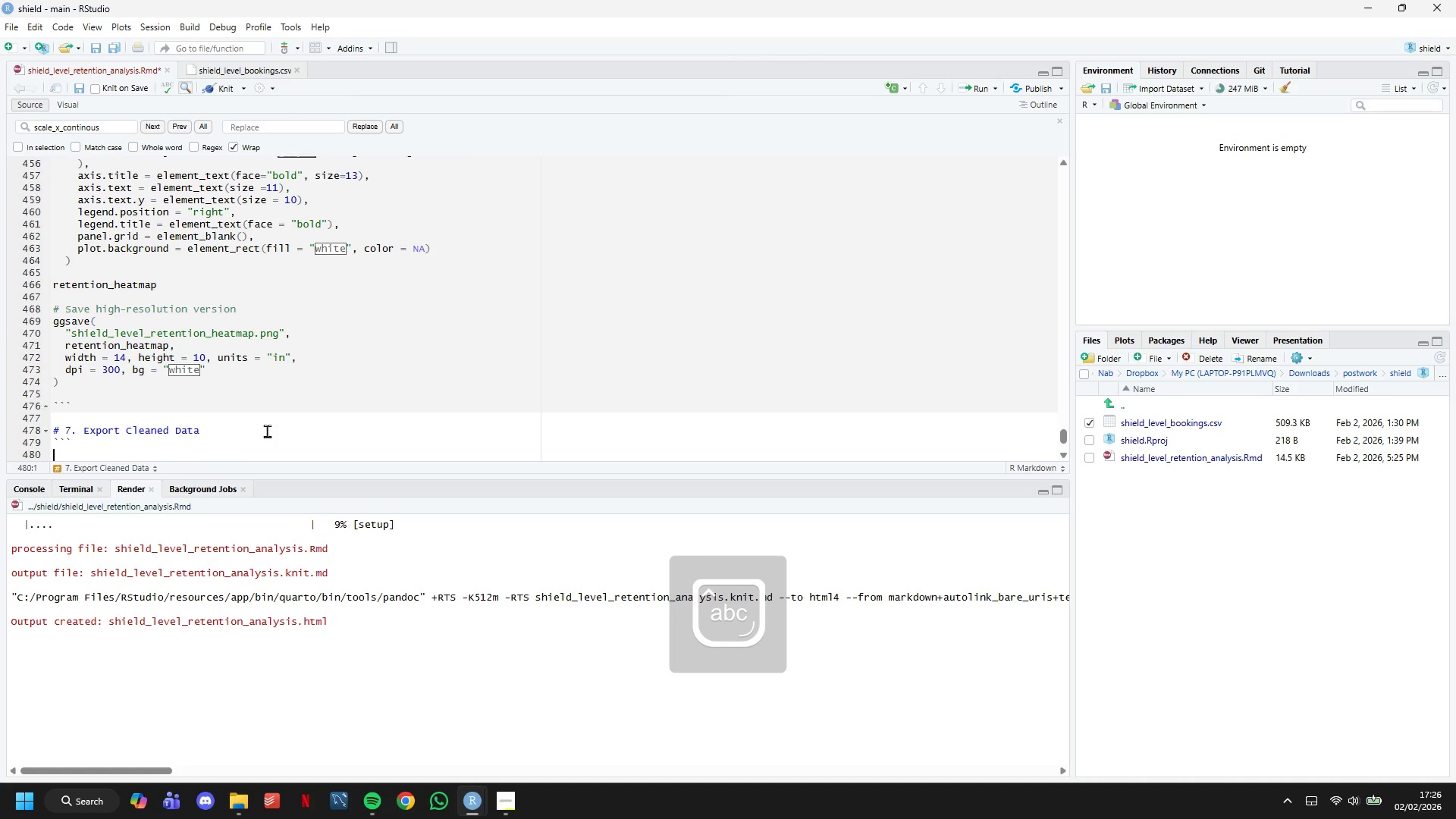 
key(Enter)
 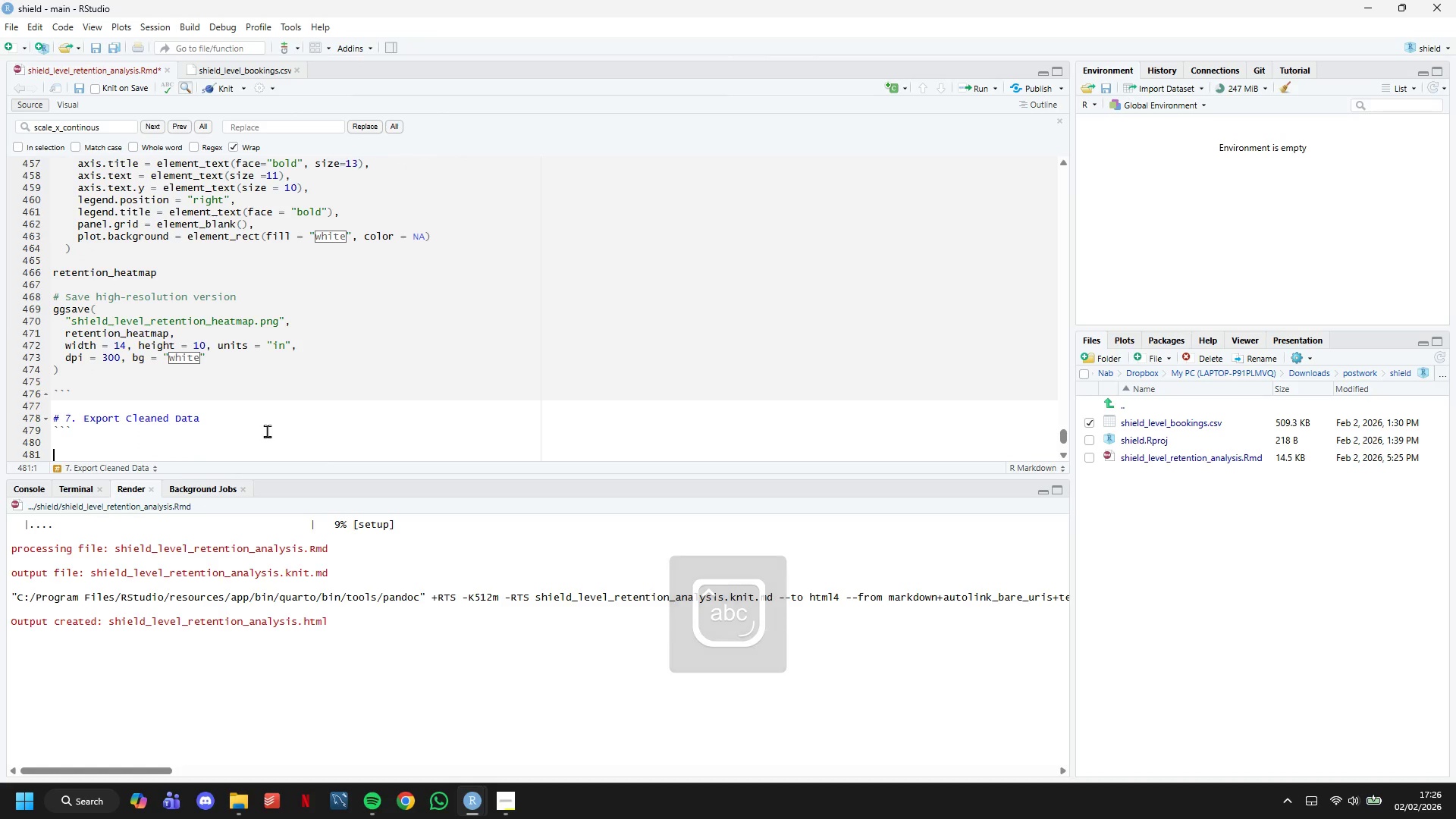 
key(Backquote)
 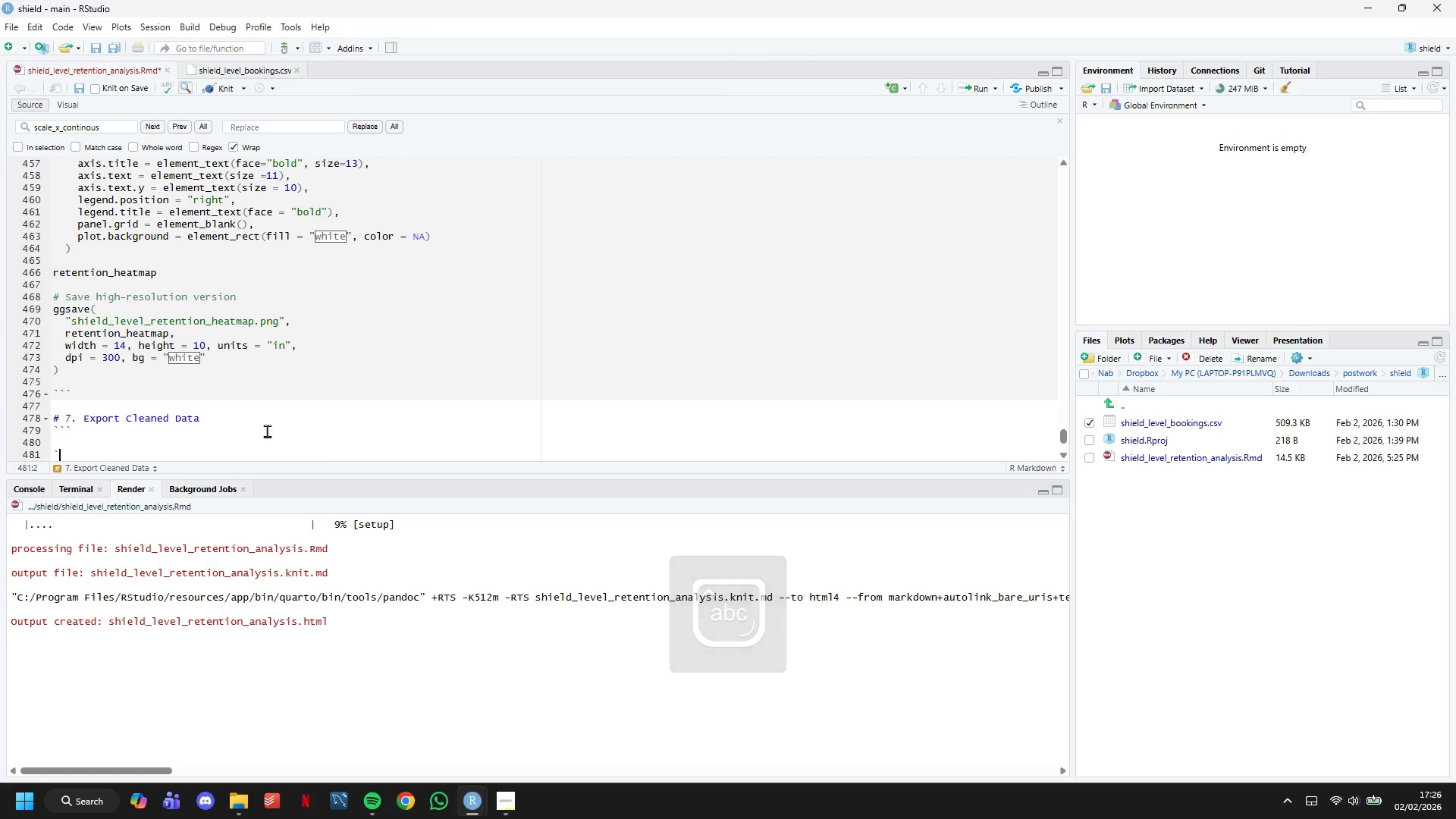 
key(Backquote)
 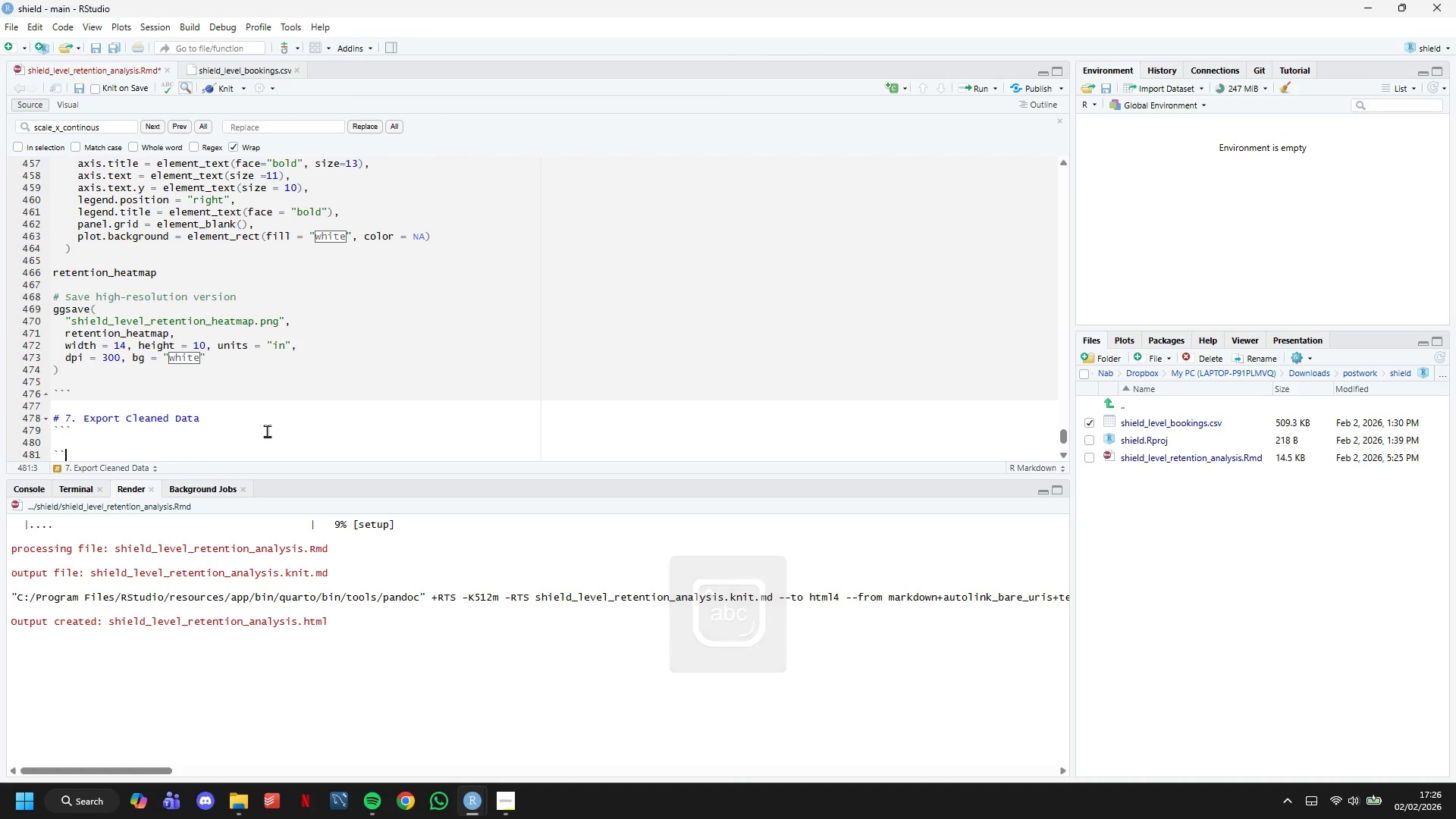 
key(Backquote)
 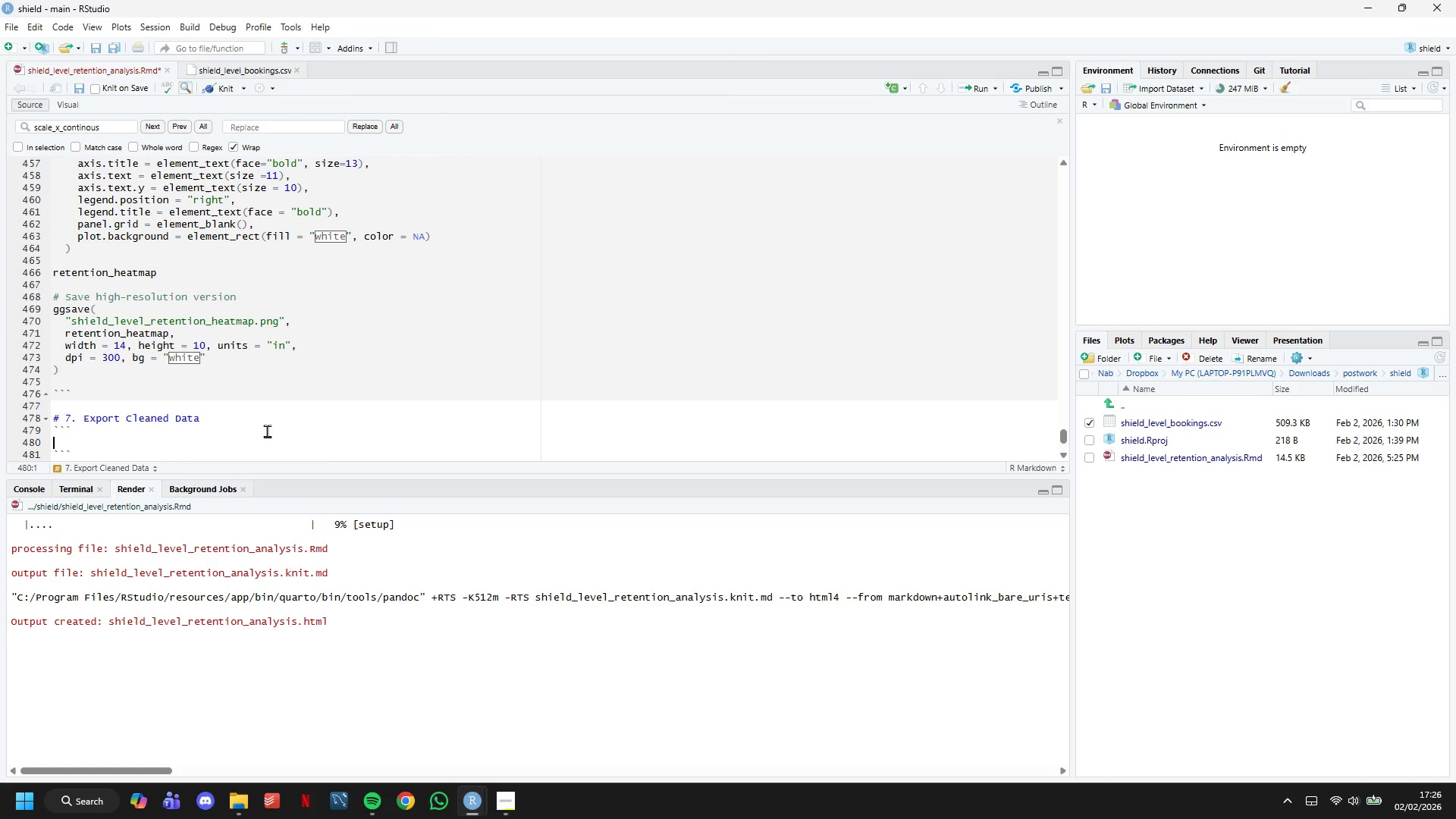 
key(ArrowUp)
 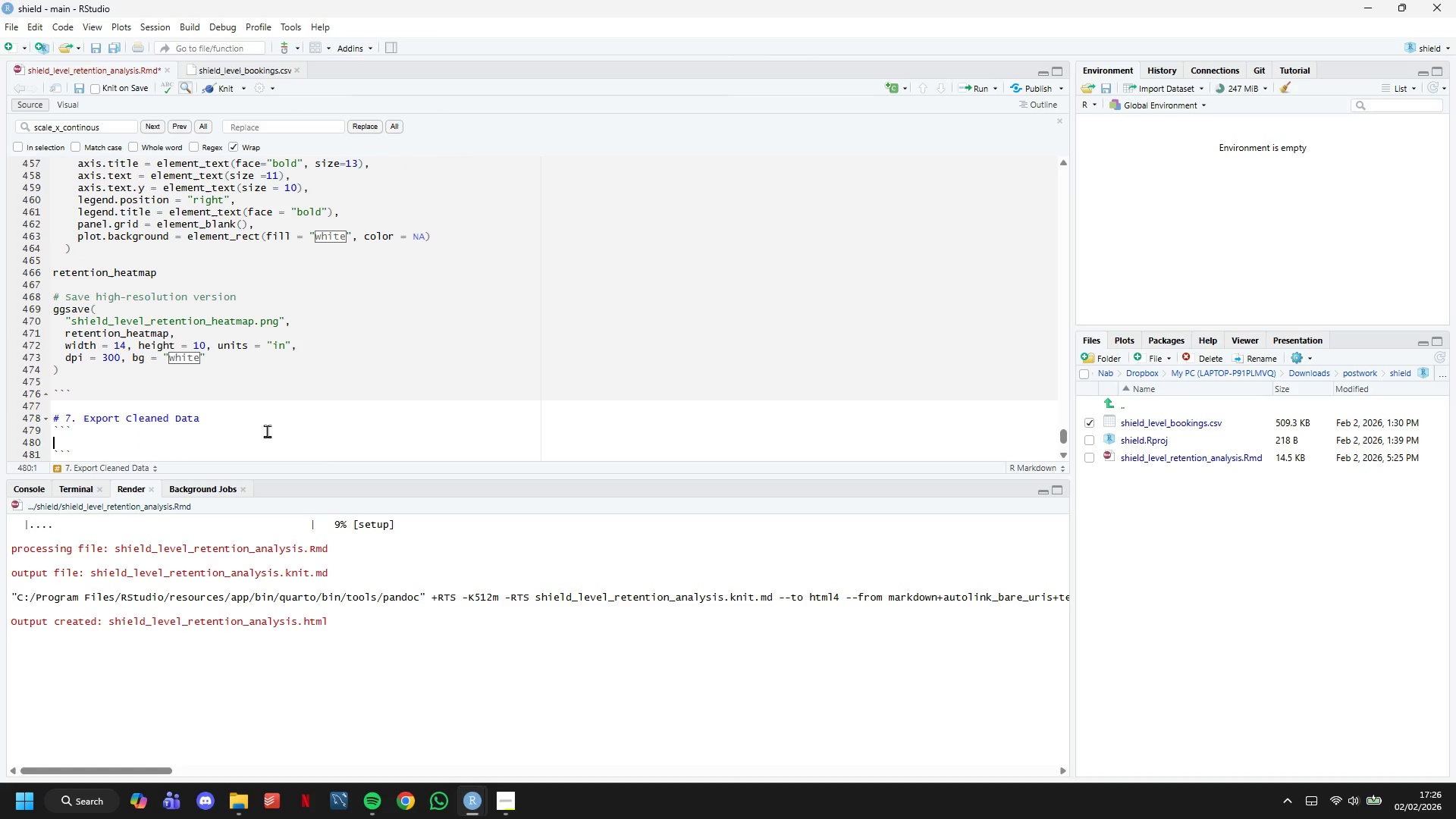 
key(ArrowUp)
 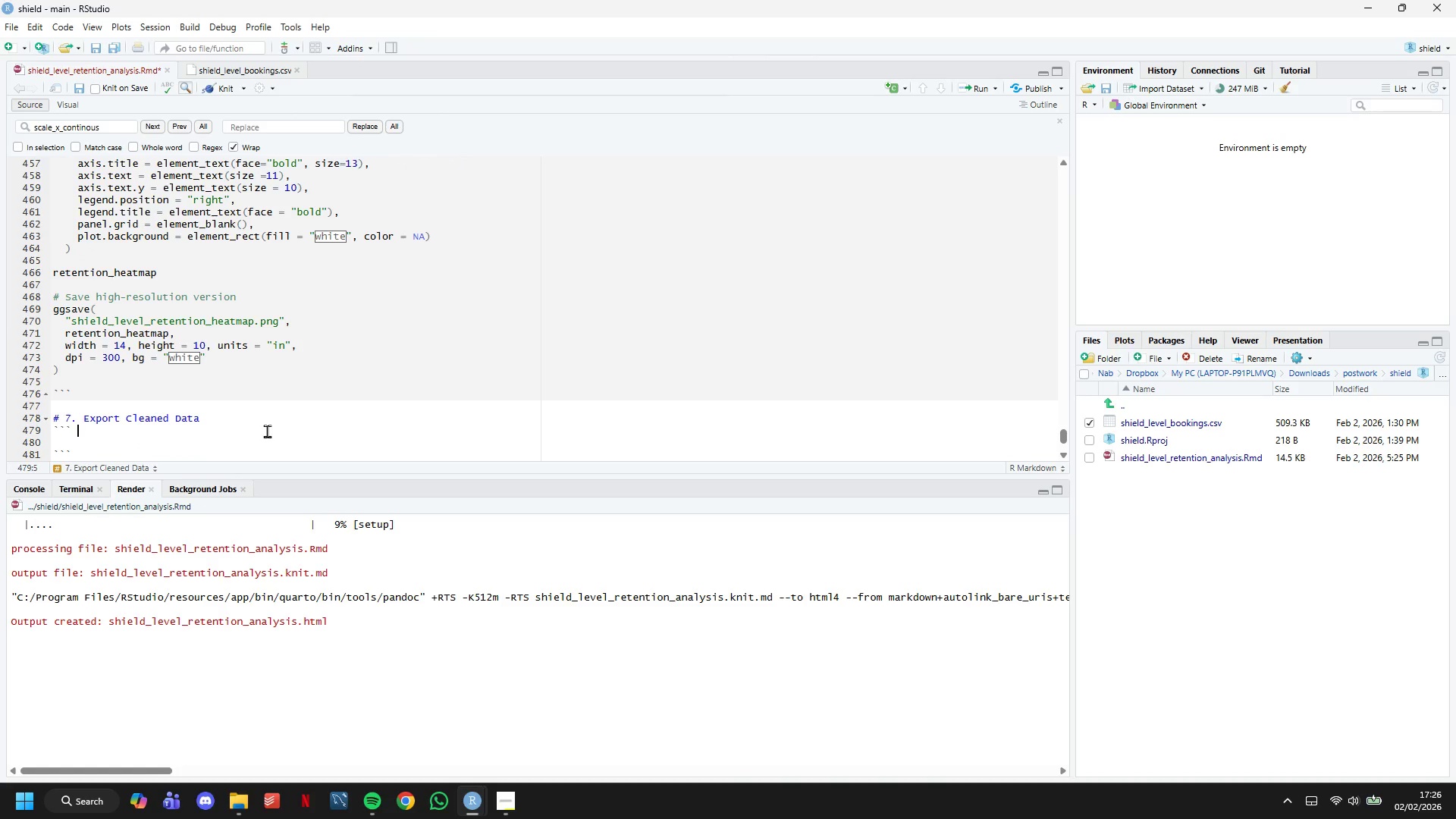 
type( {r export_data)
 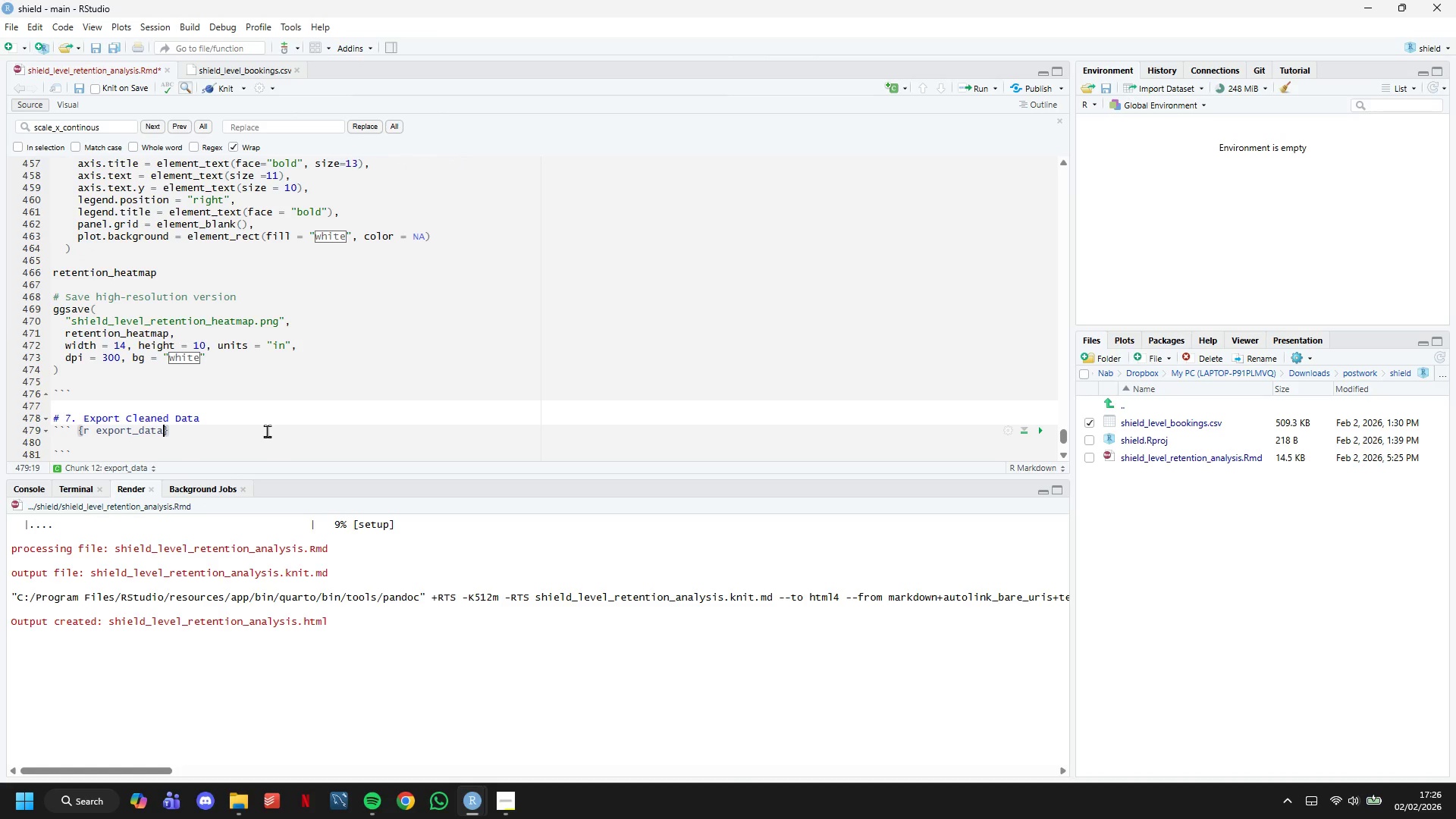 
key(ArrowRight)
 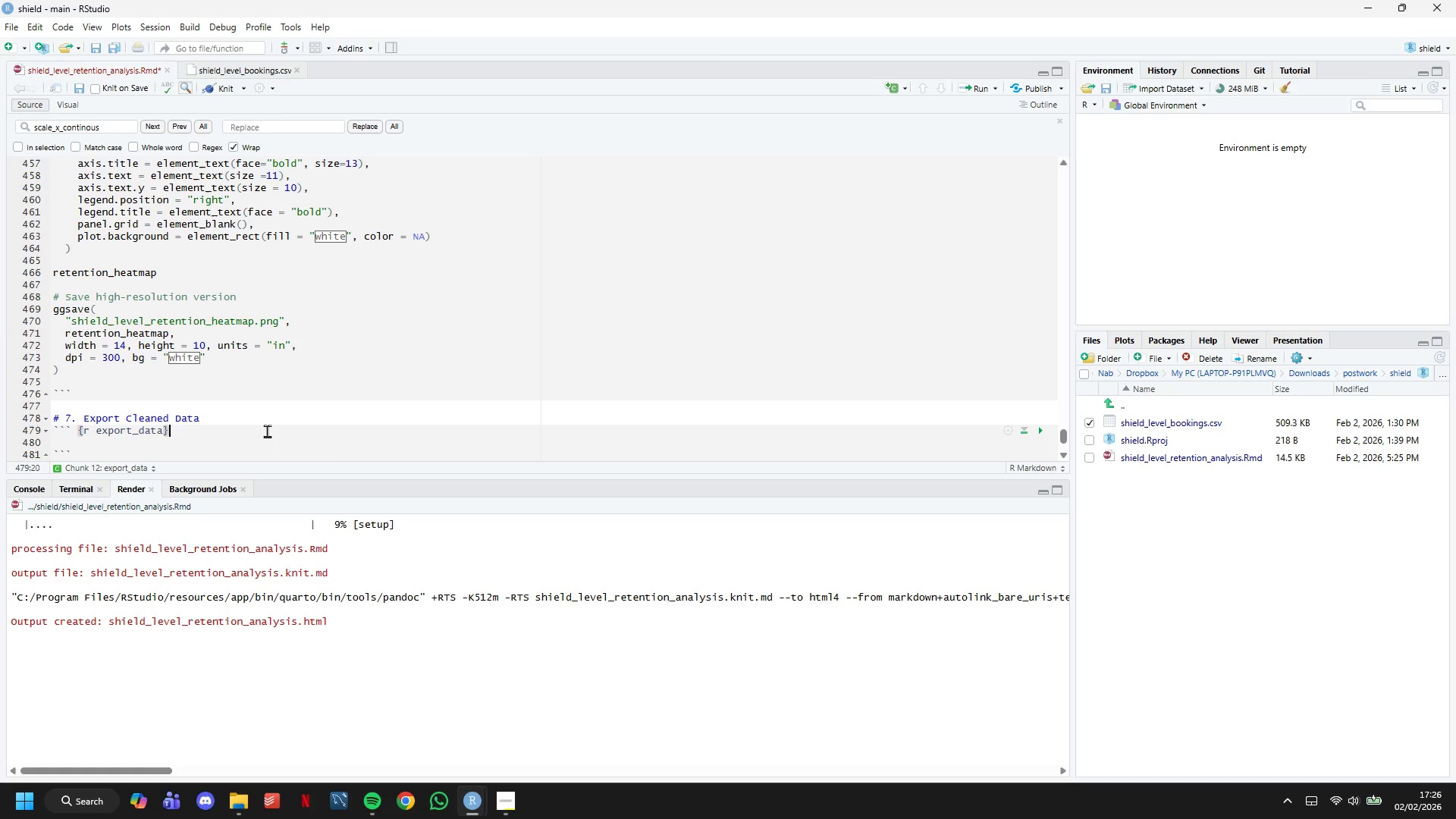 
key(Enter)
 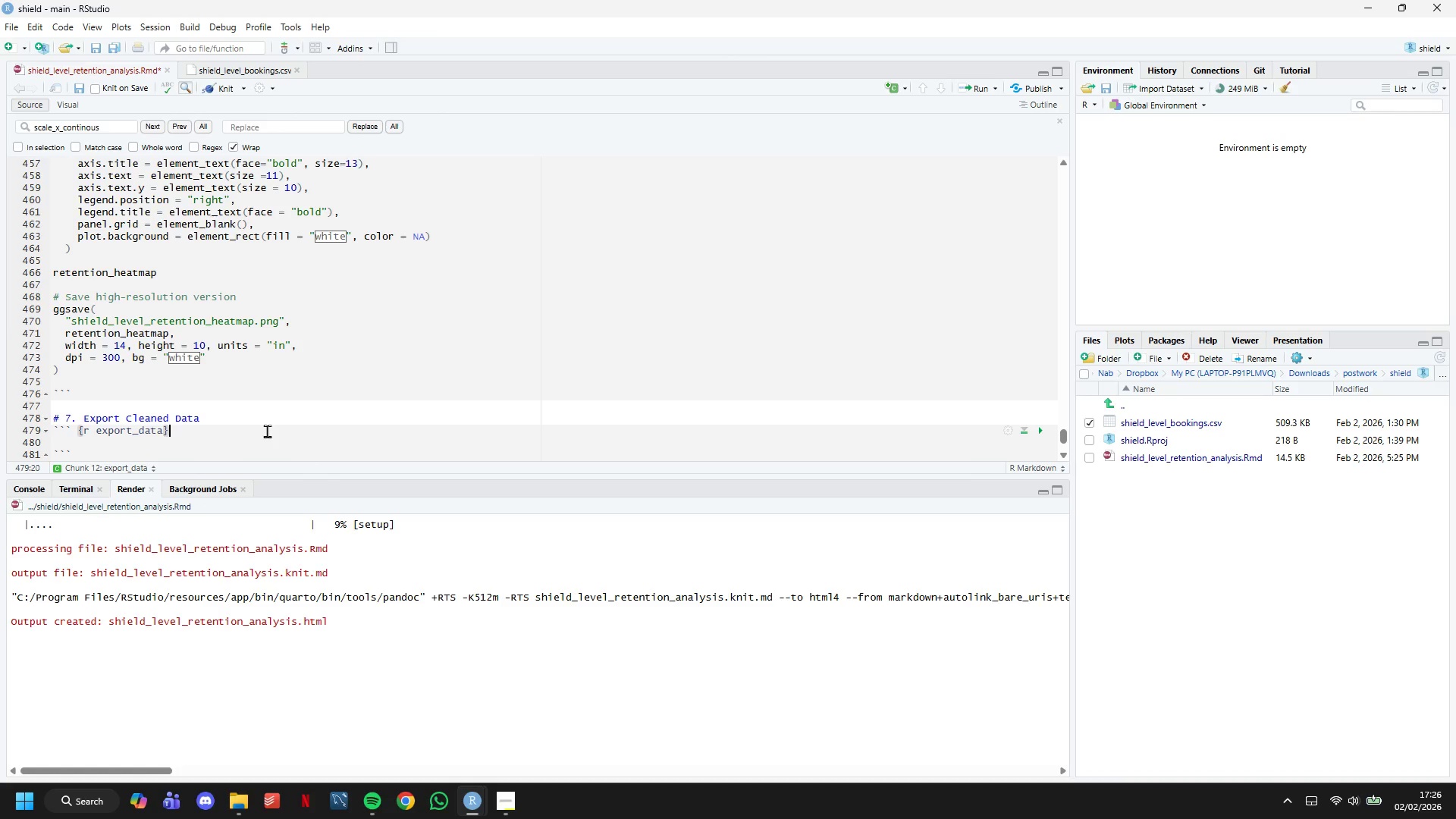 
type(# Export the cleaned dataset for reference)
 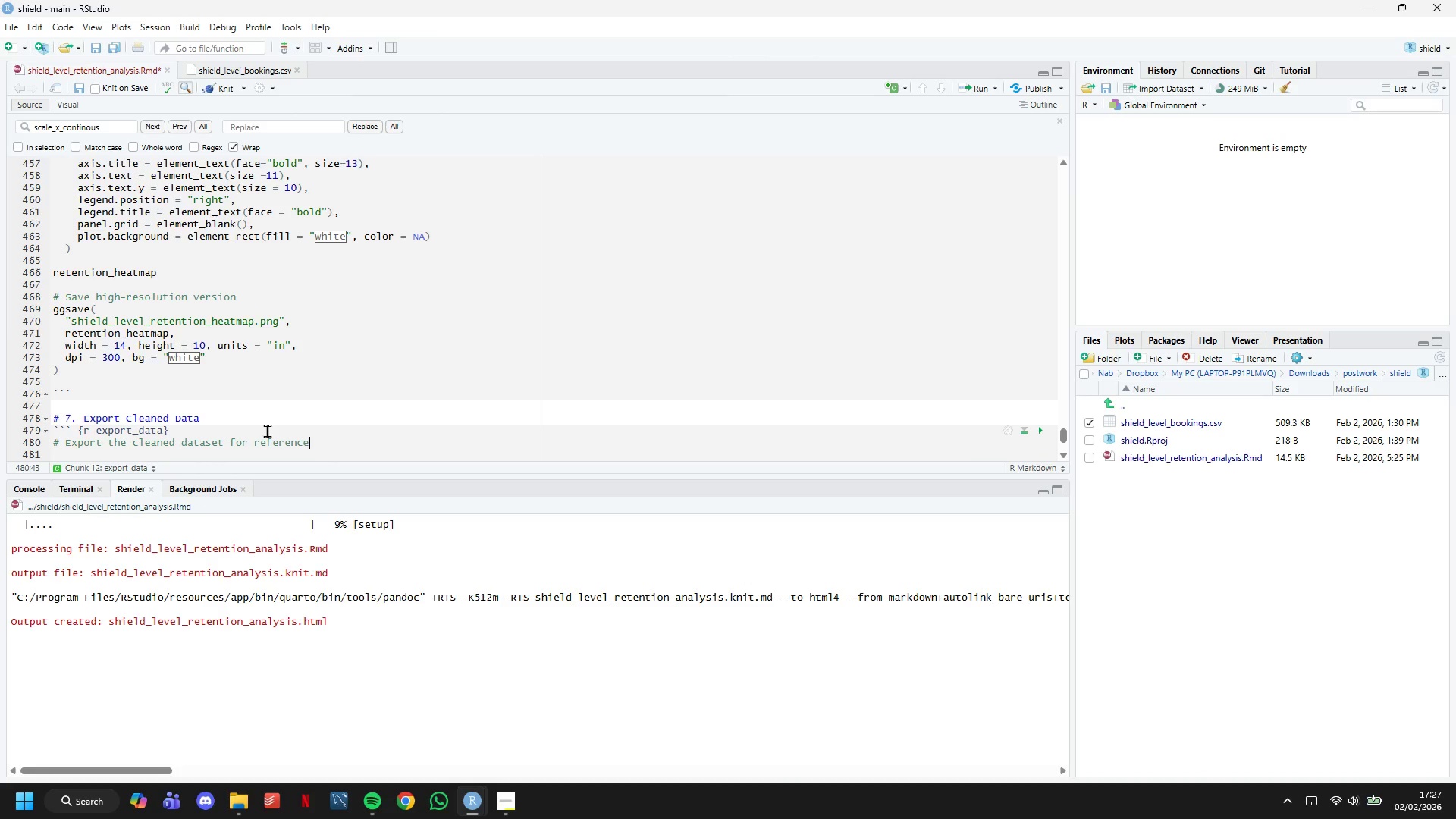 
key(Enter)
 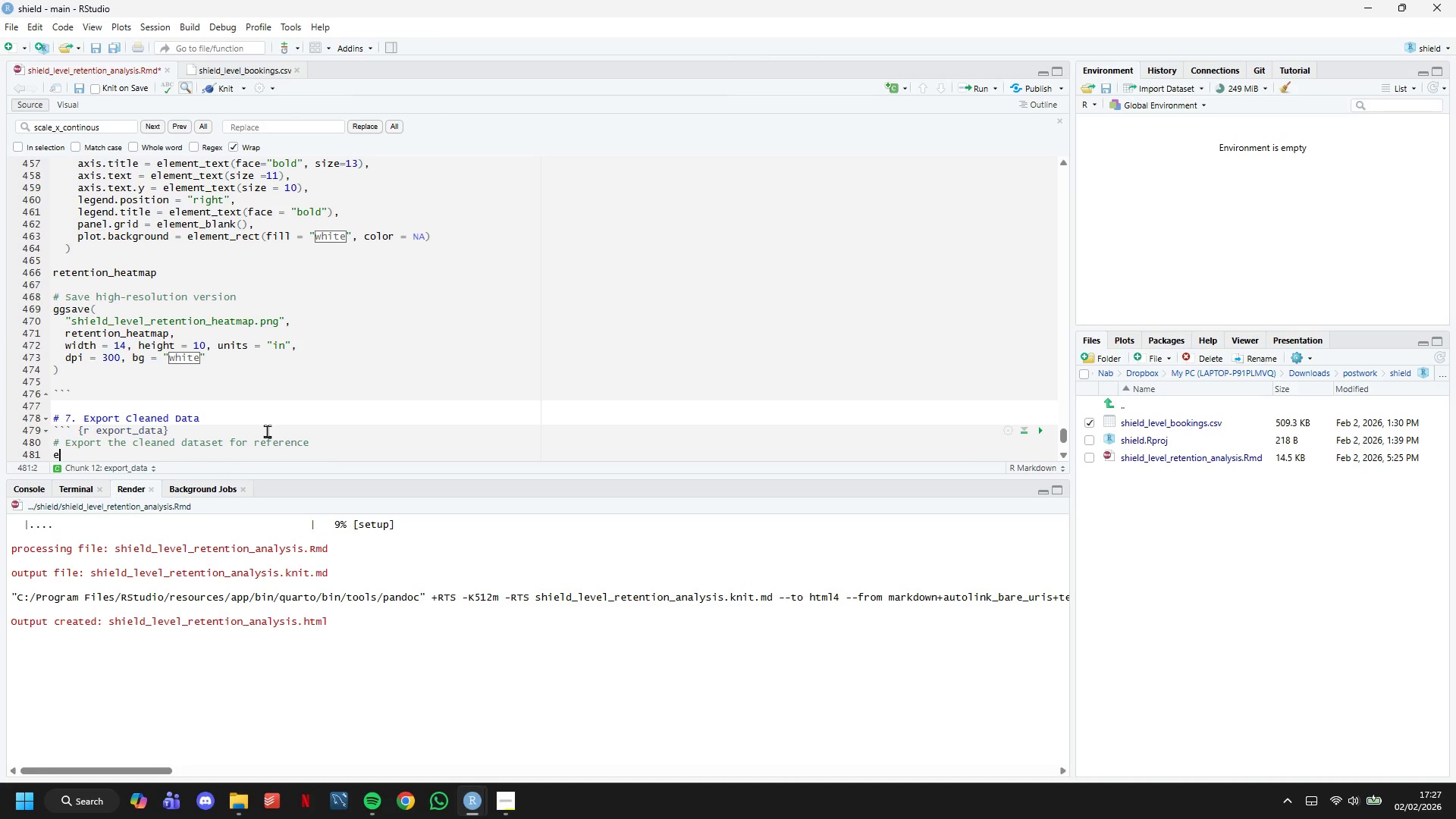 
type(export_data <- bookings_with_cohort %>%)
 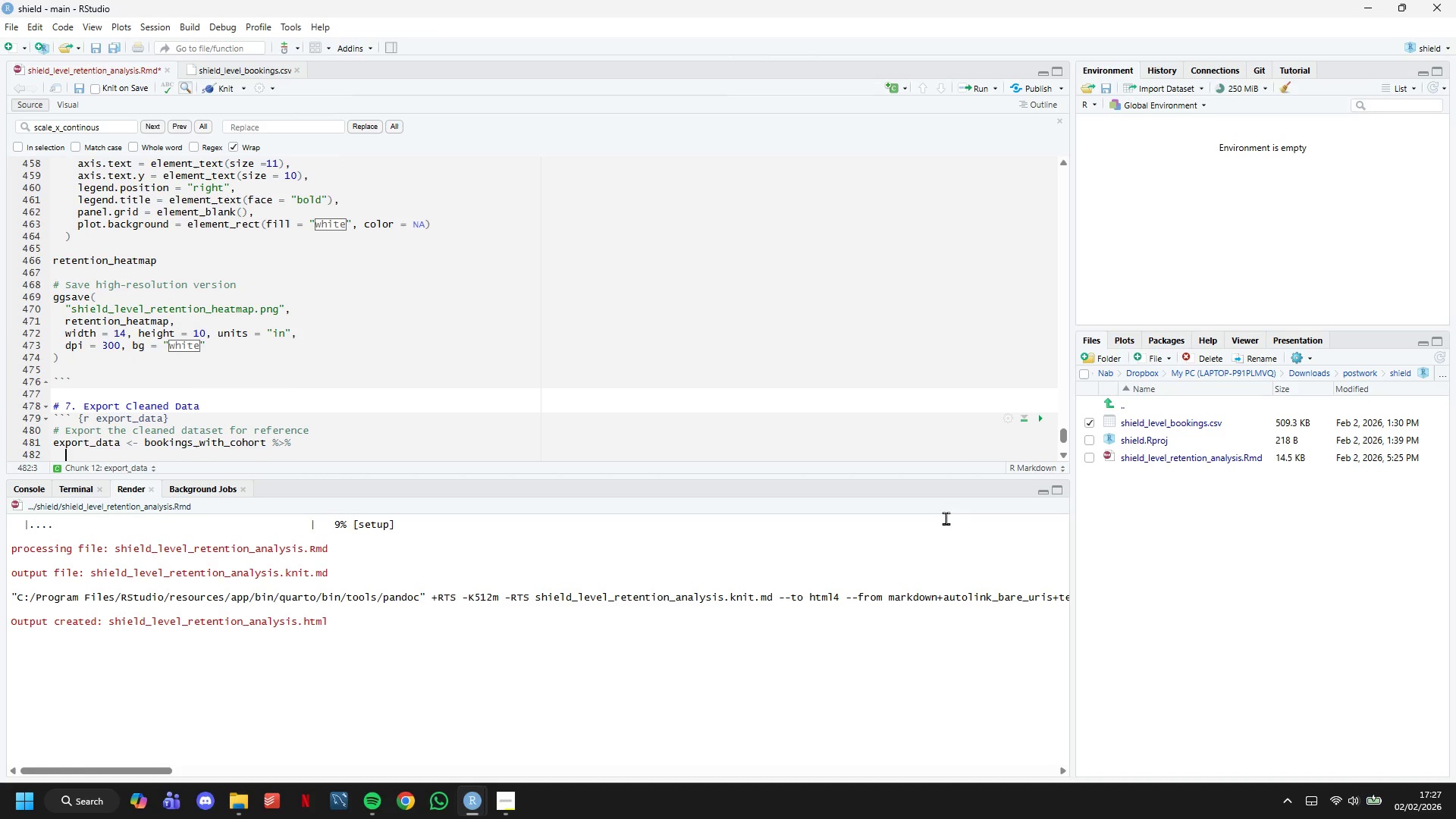 
 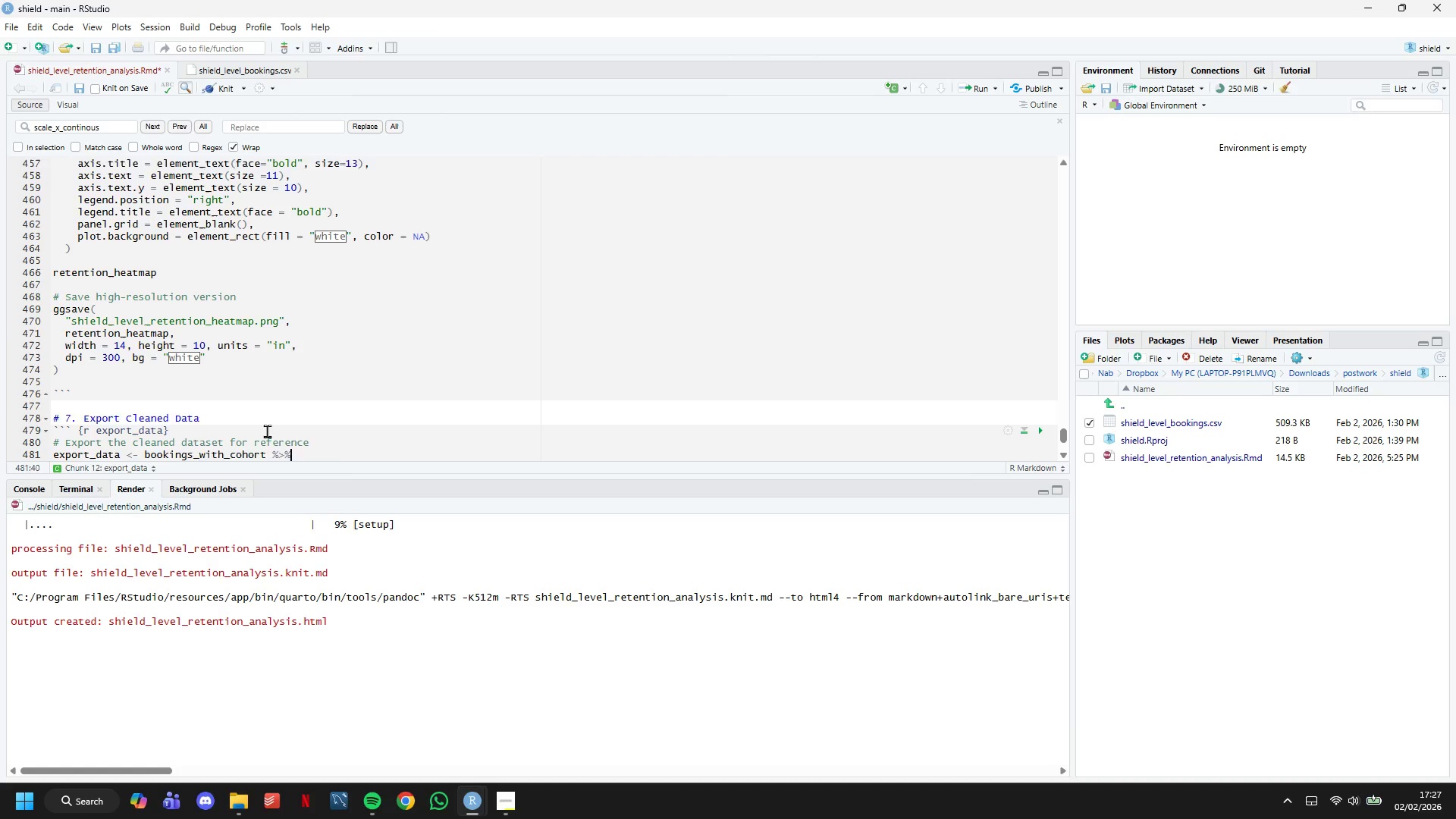 
key(Enter)
 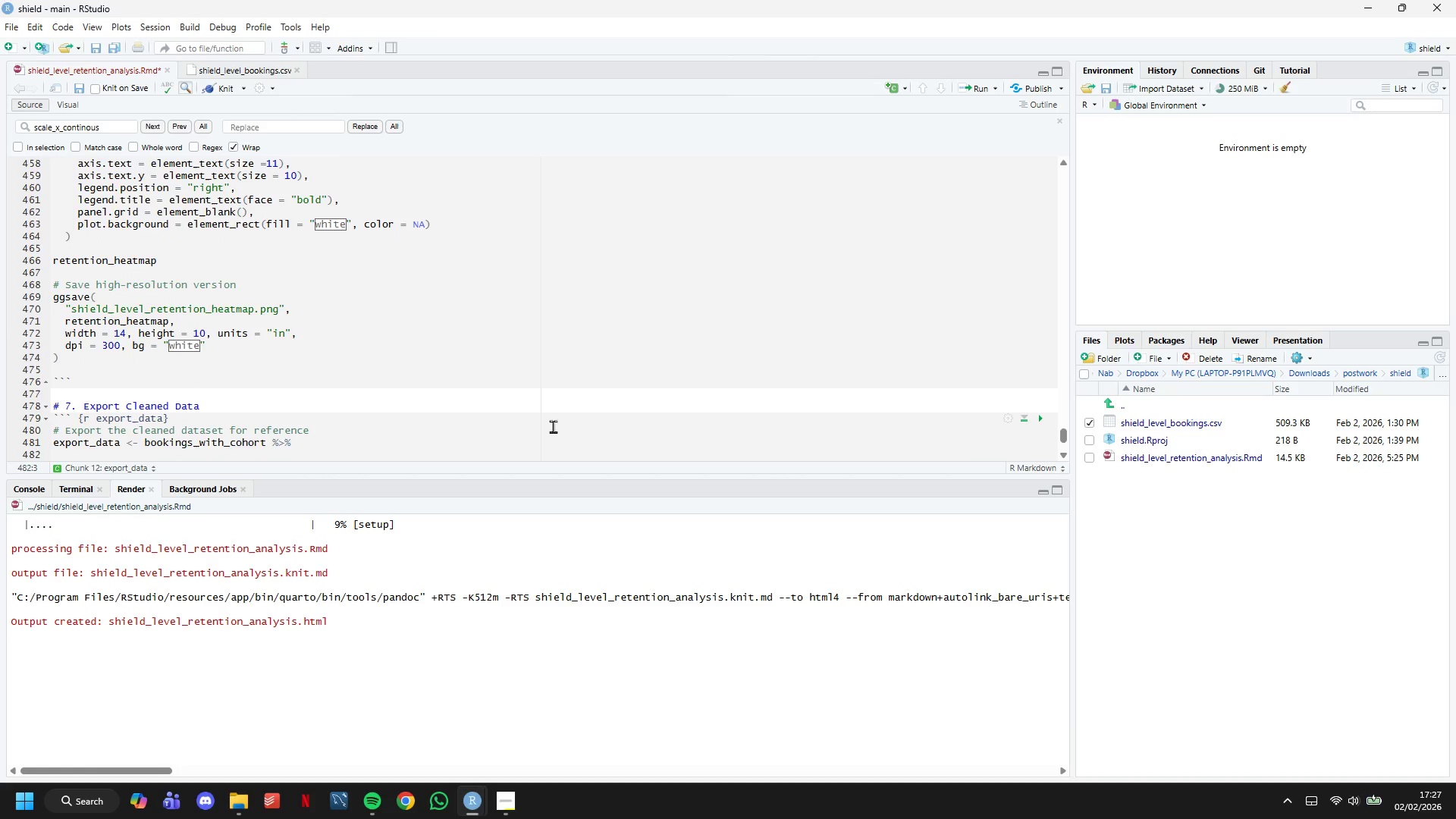 
scroll: coordinate [488, 367], scroll_direction: down, amount: 6.0
 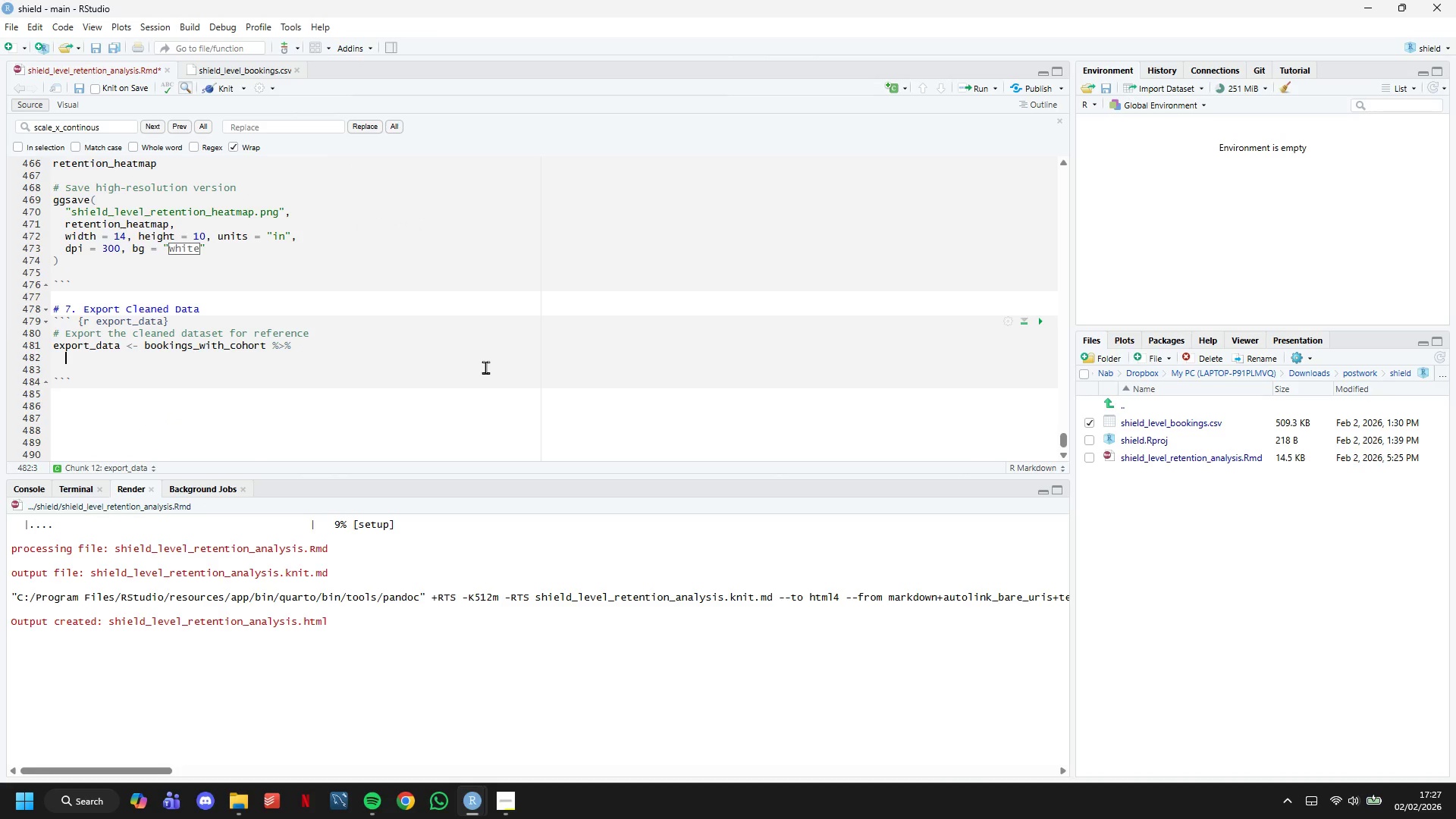 
type(dolyrL)
key(Backspace)
type(::)
 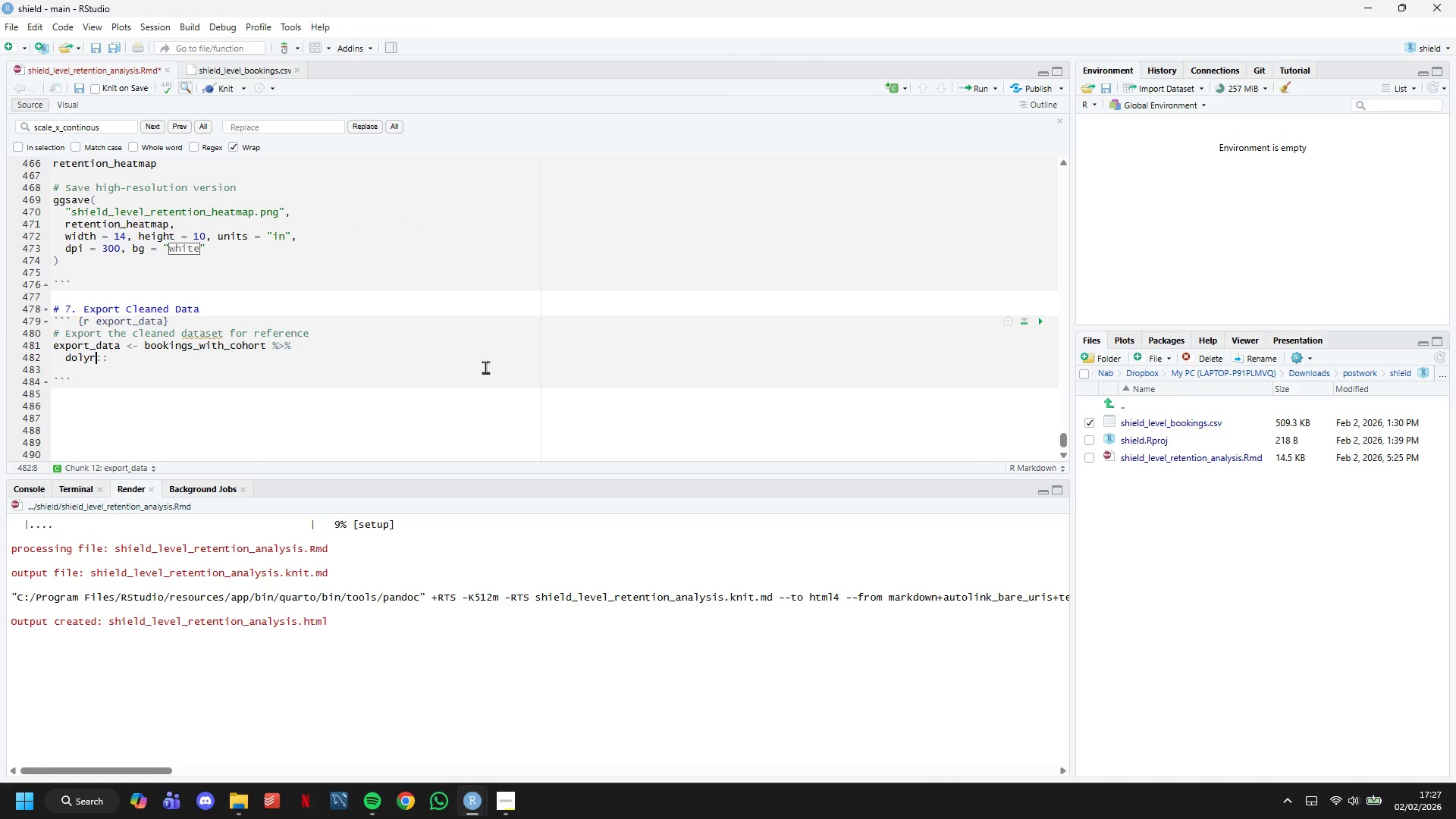 
 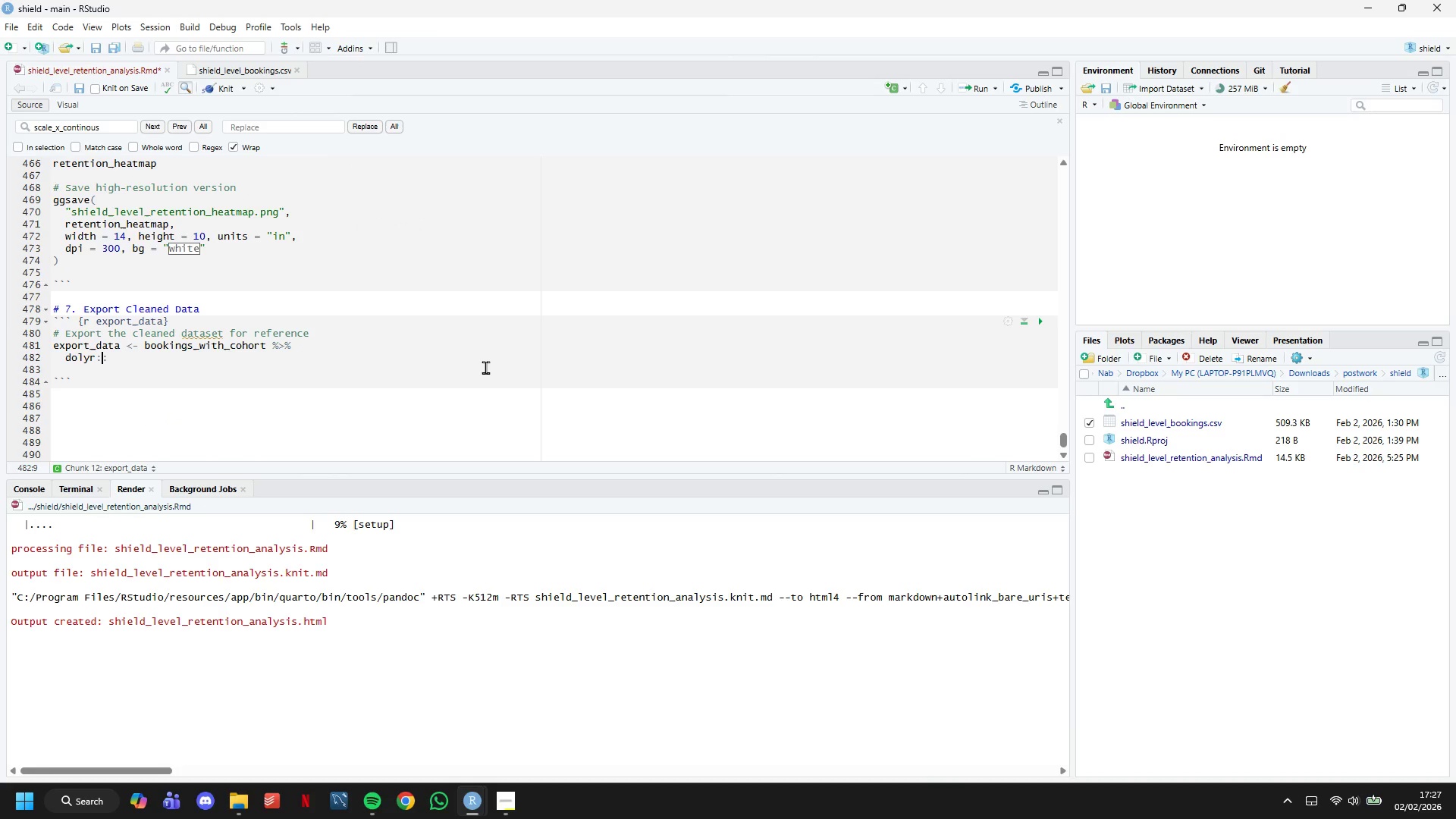 
key(ArrowLeft)
 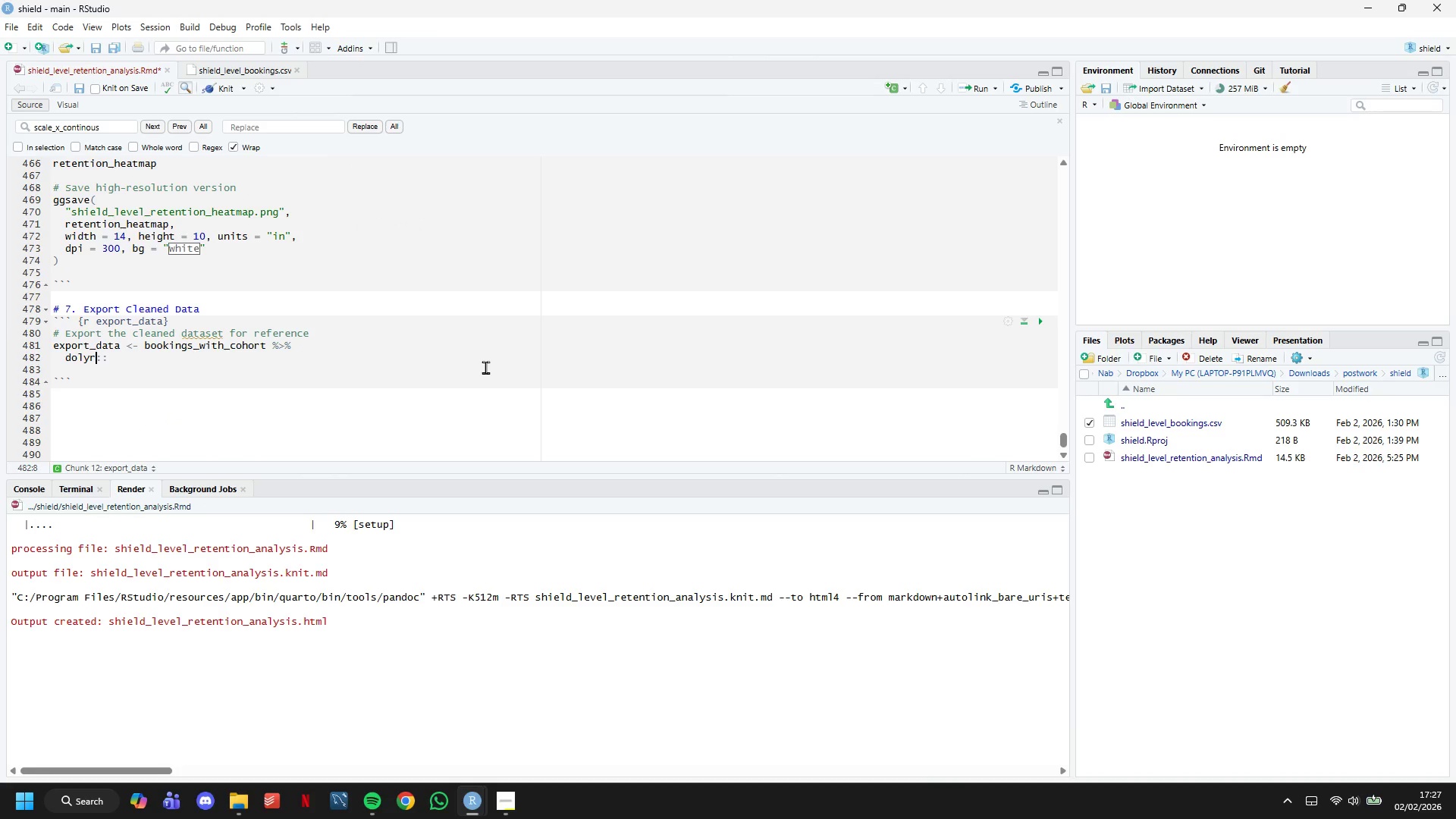 
key(ArrowLeft)
 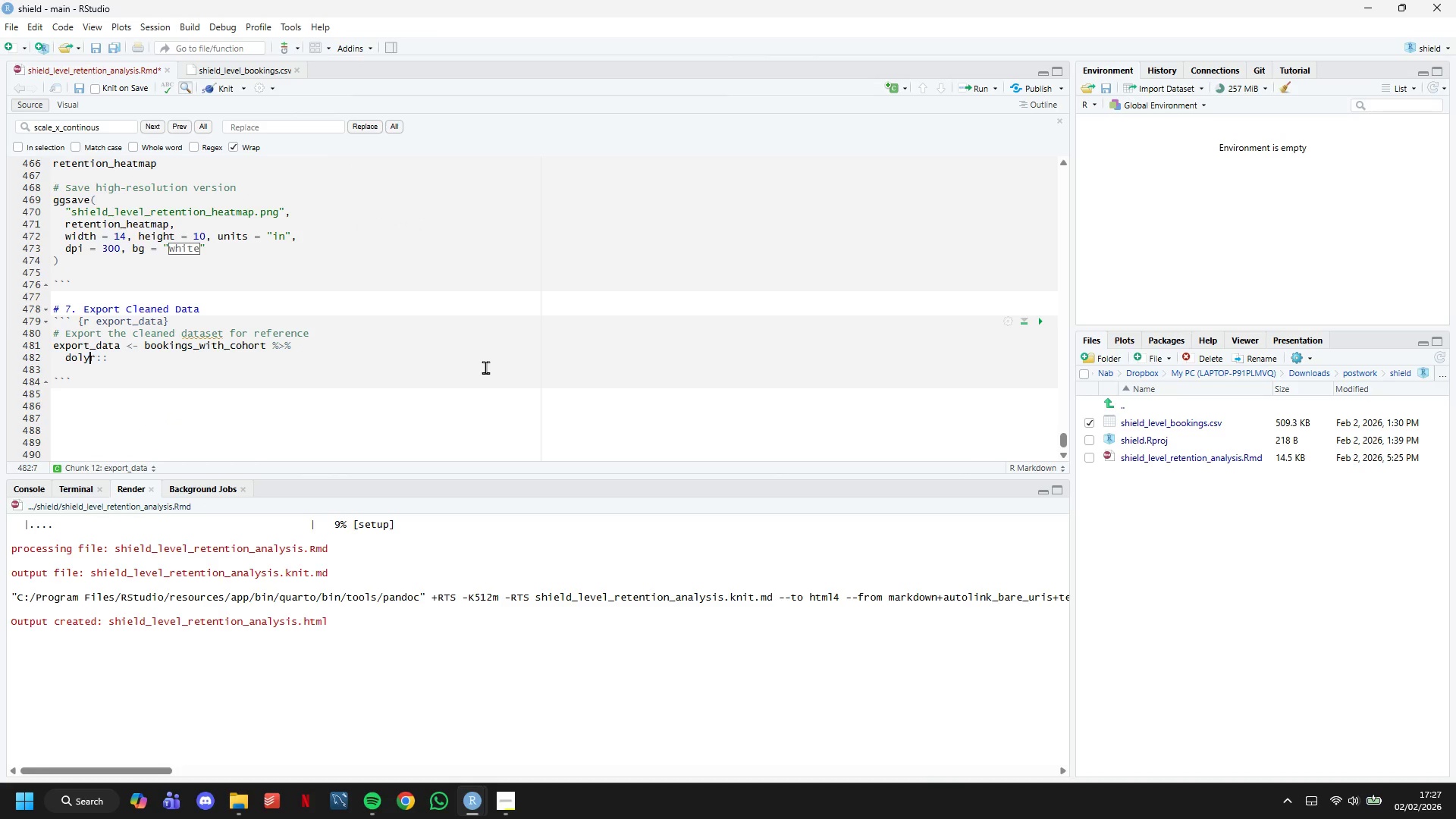 
key(ArrowLeft)
 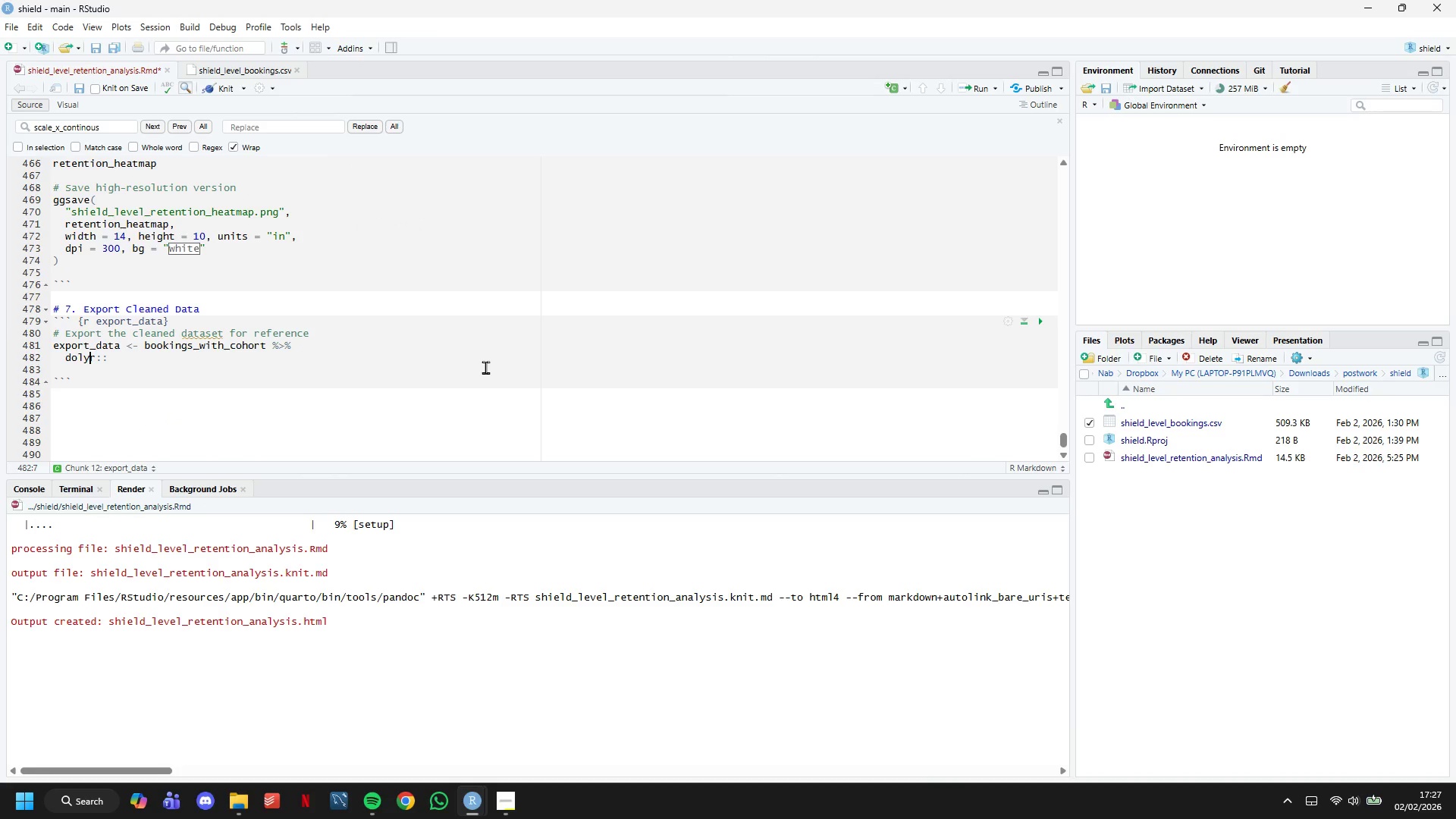 
key(ArrowLeft)
 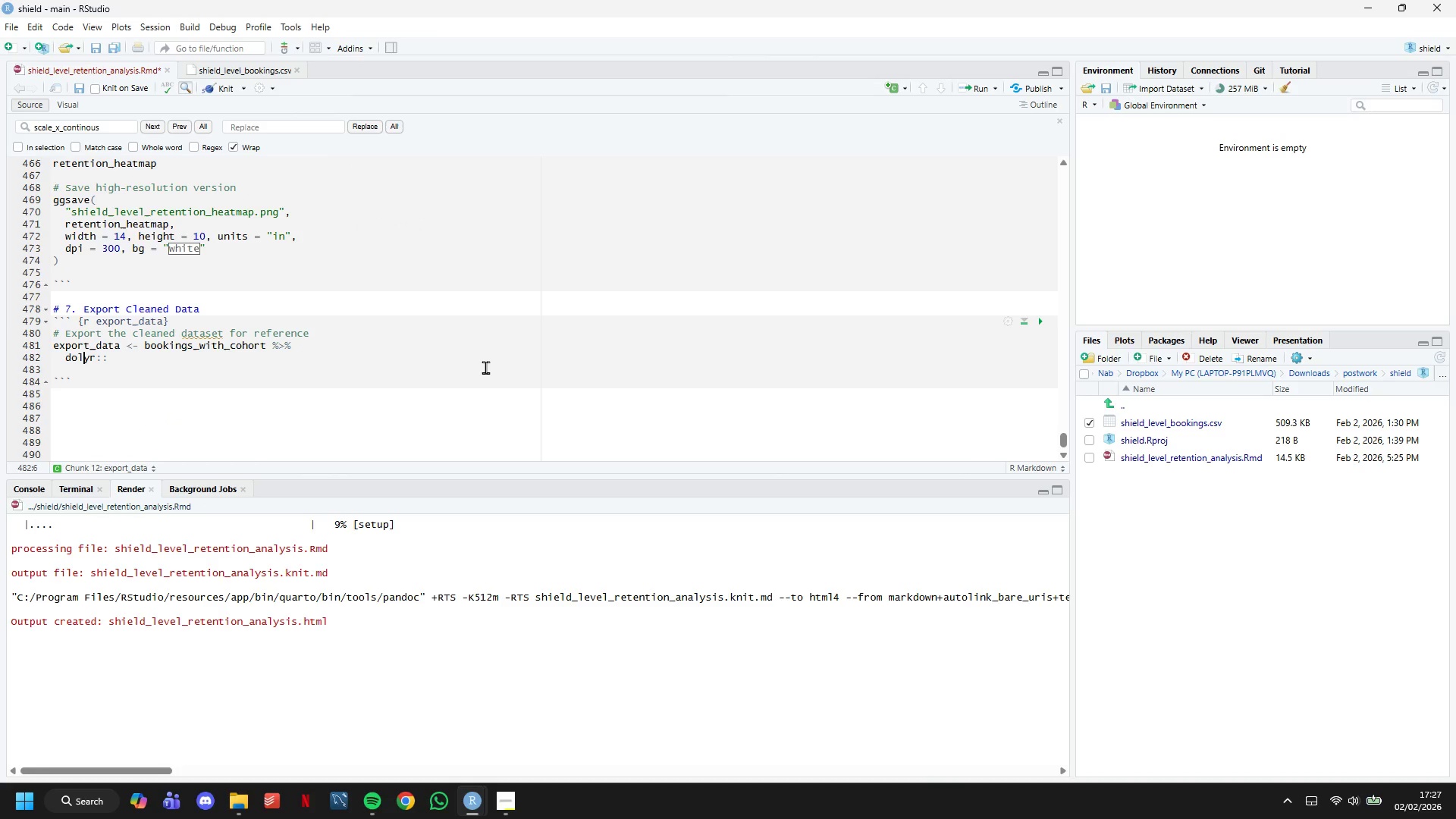 
key(ArrowLeft)
 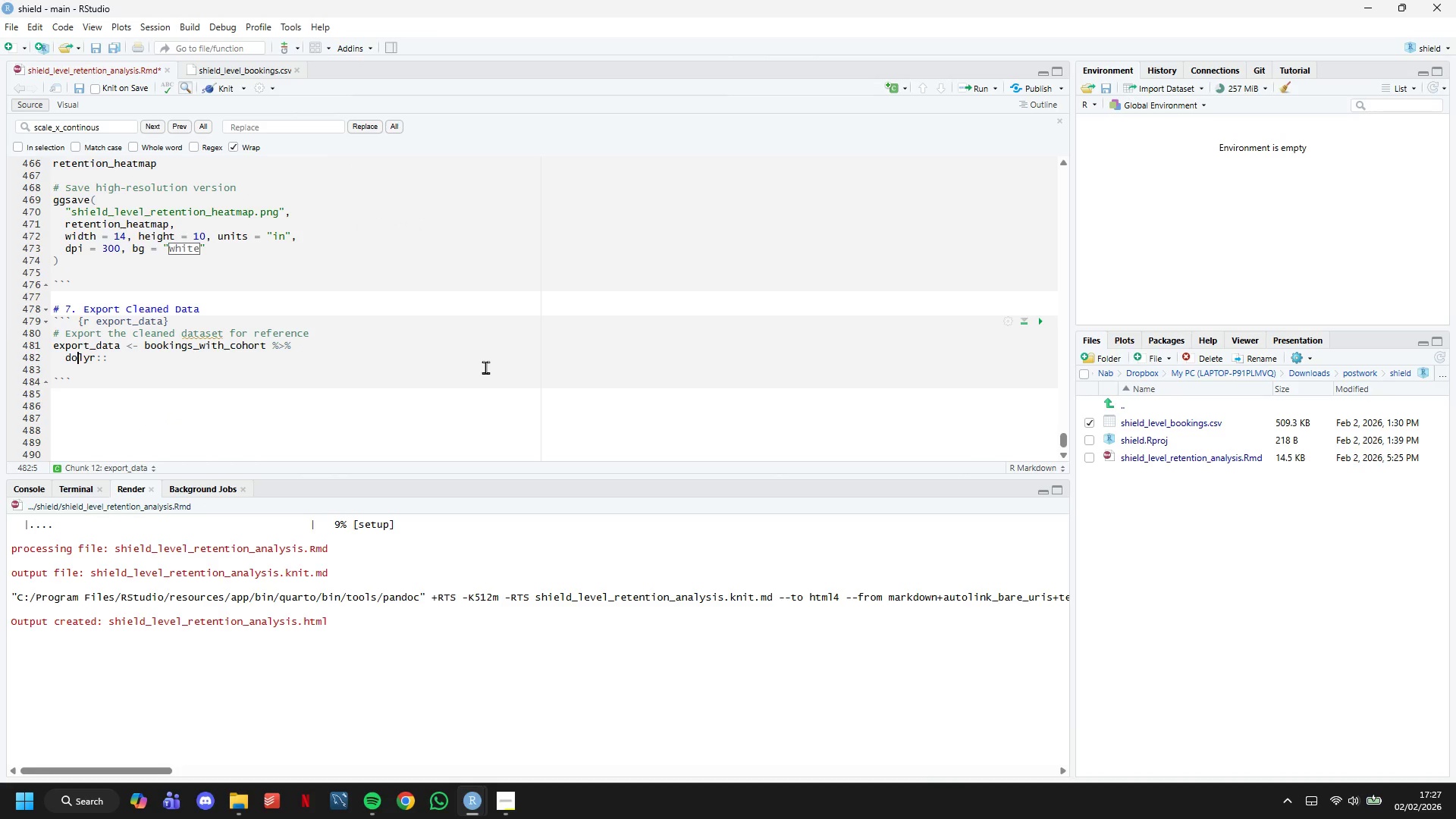 
key(Backspace)
 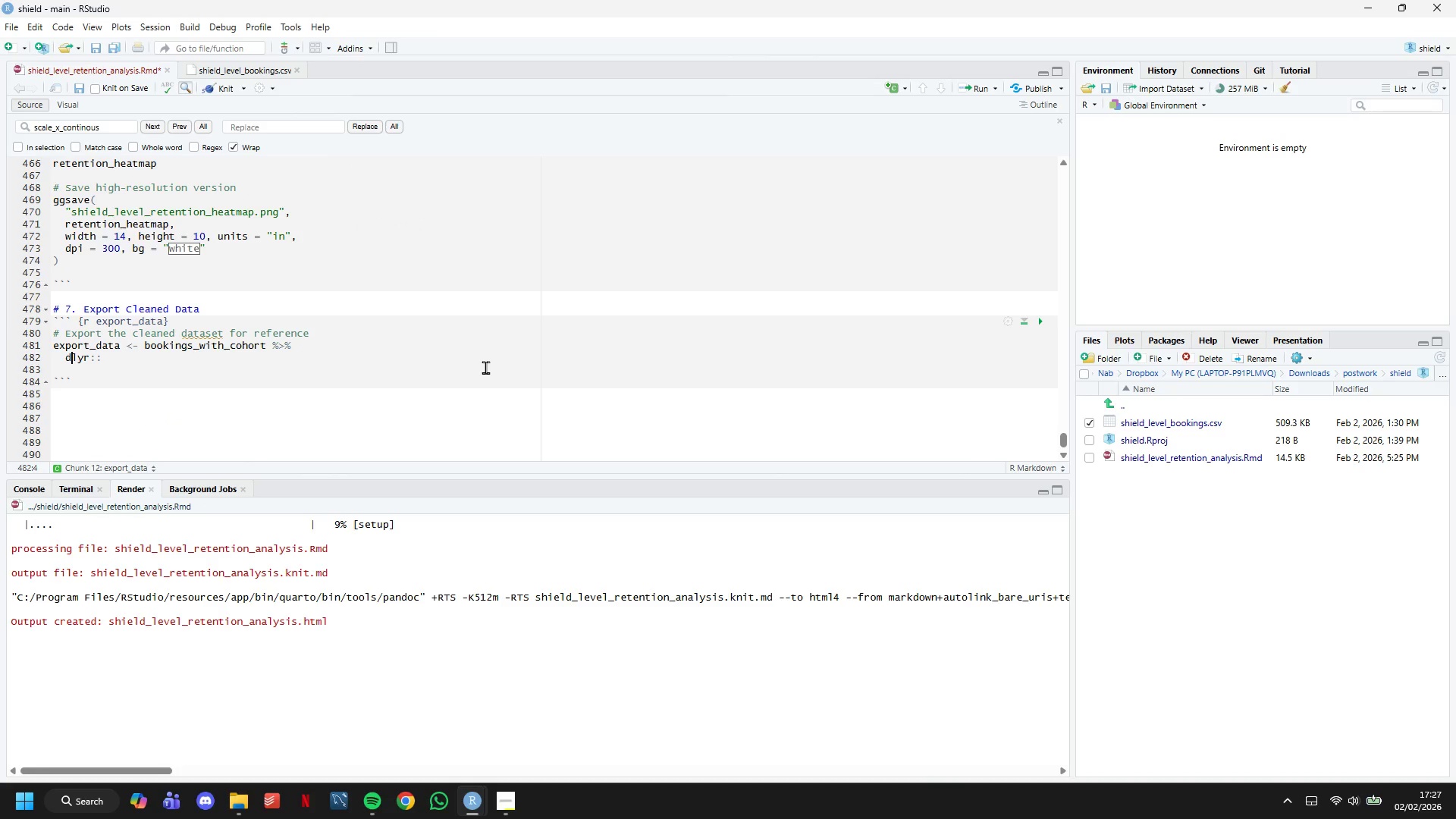 
key(P)
 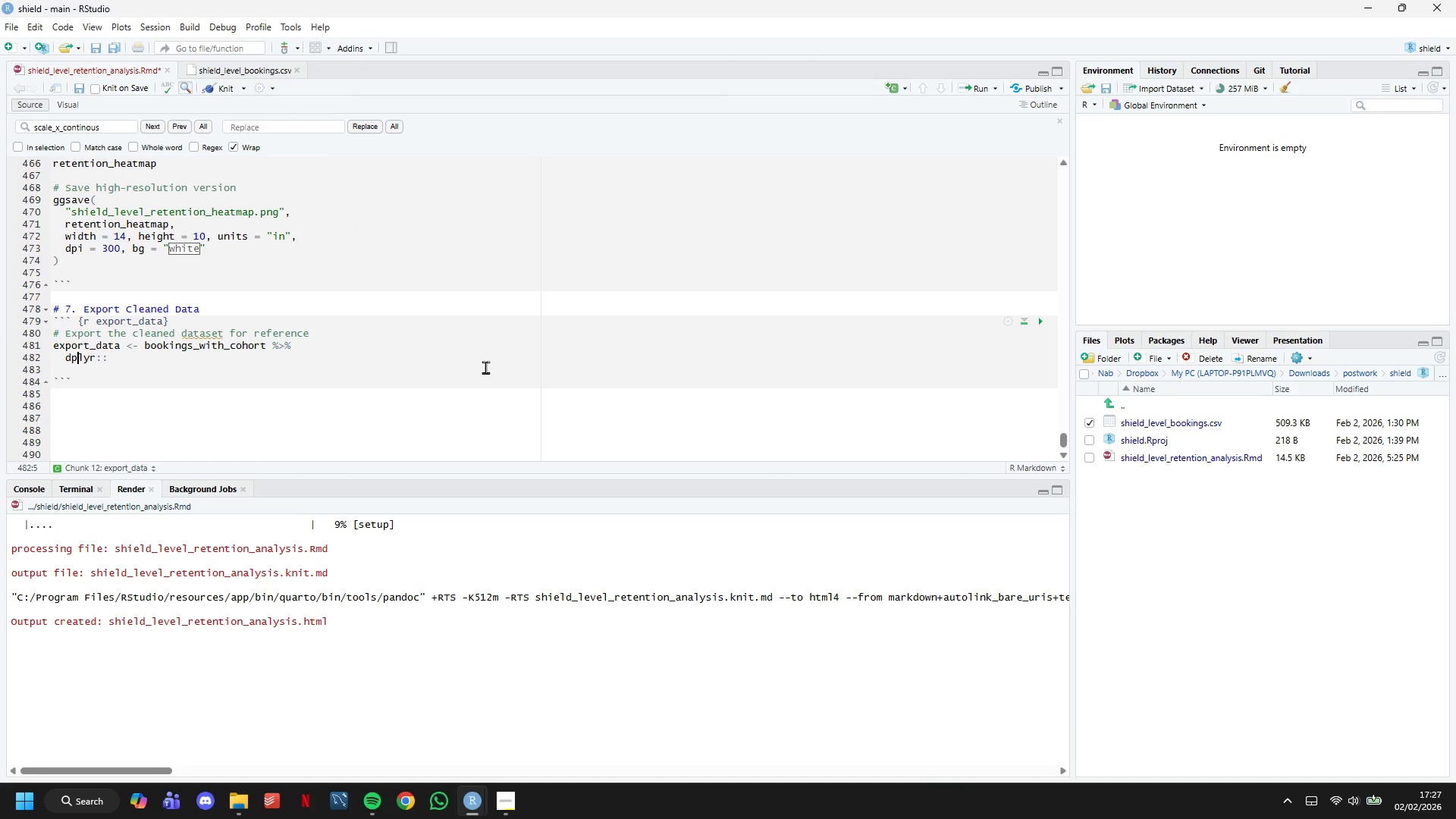 
key(ArrowRight)
 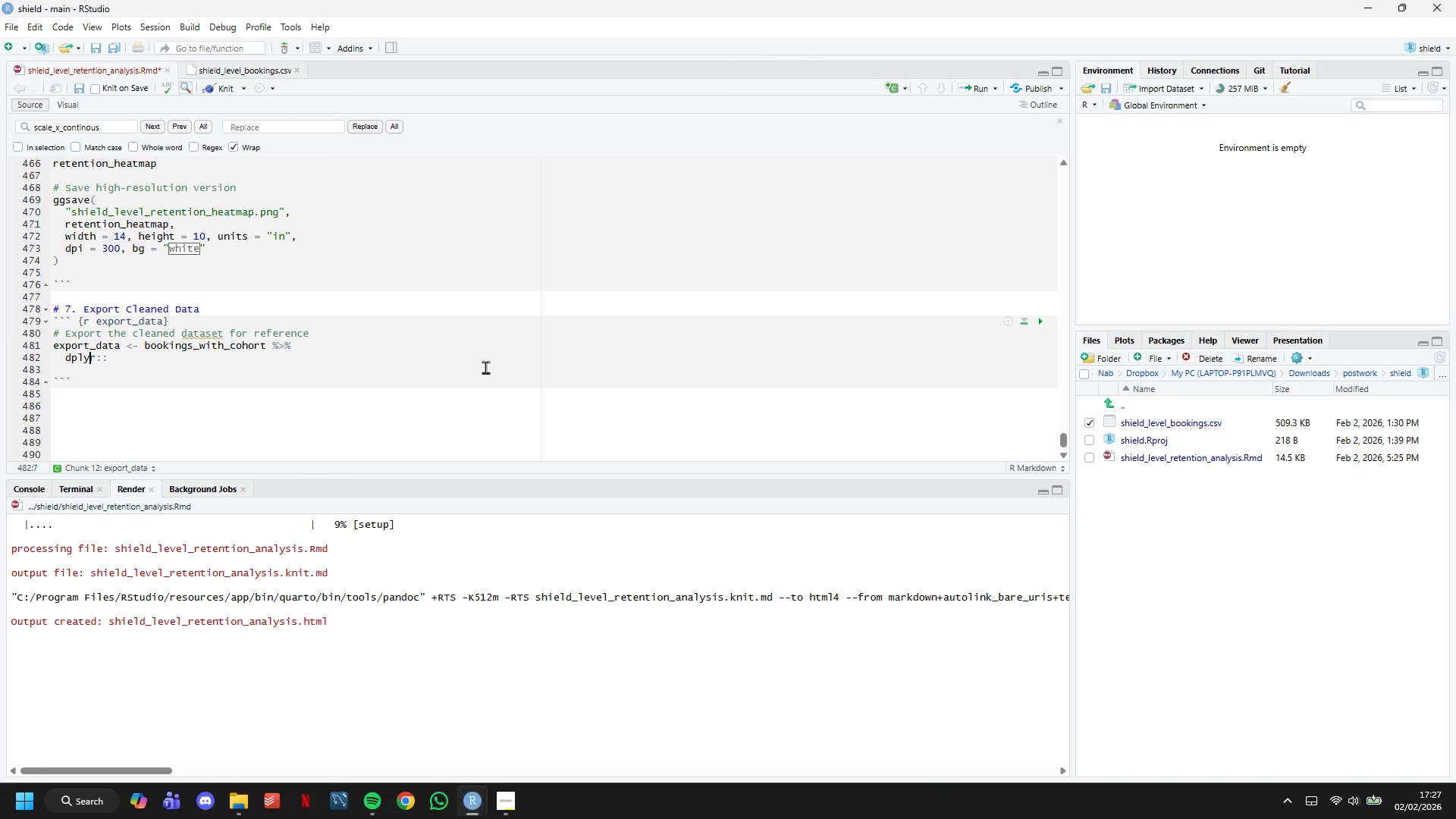 
key(ArrowRight)
 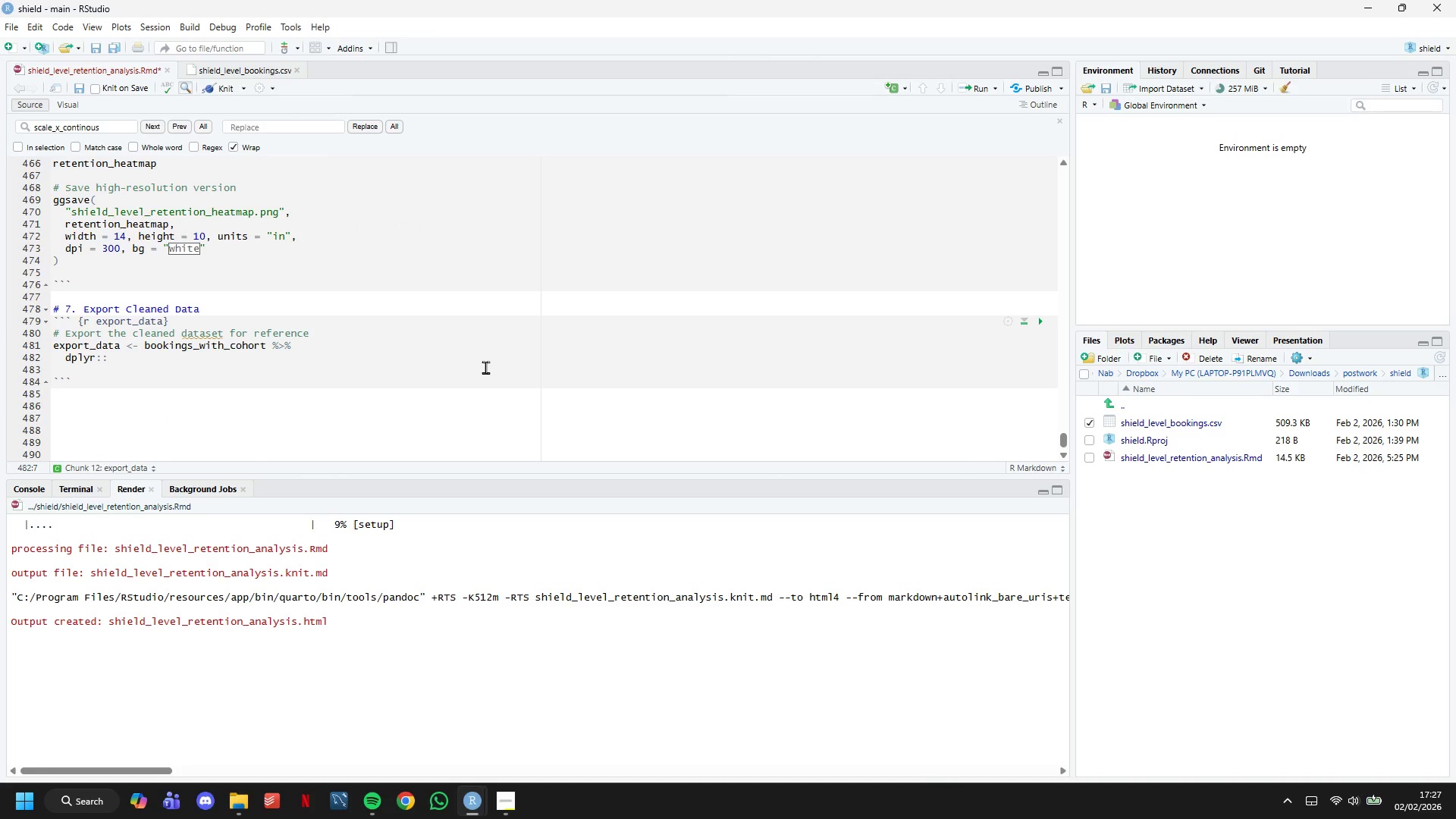 
key(ArrowRight)
 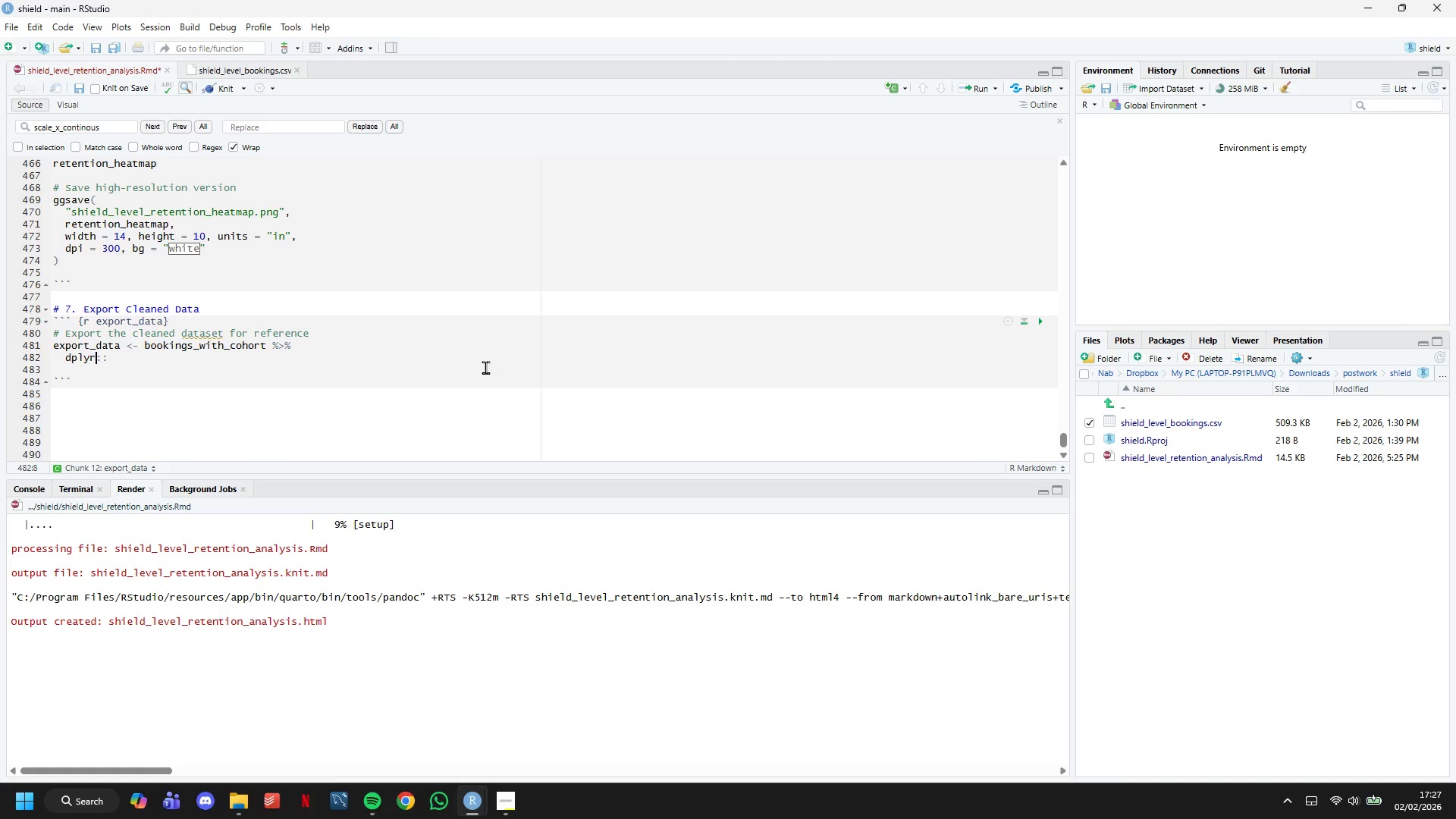 
key(ArrowRight)
 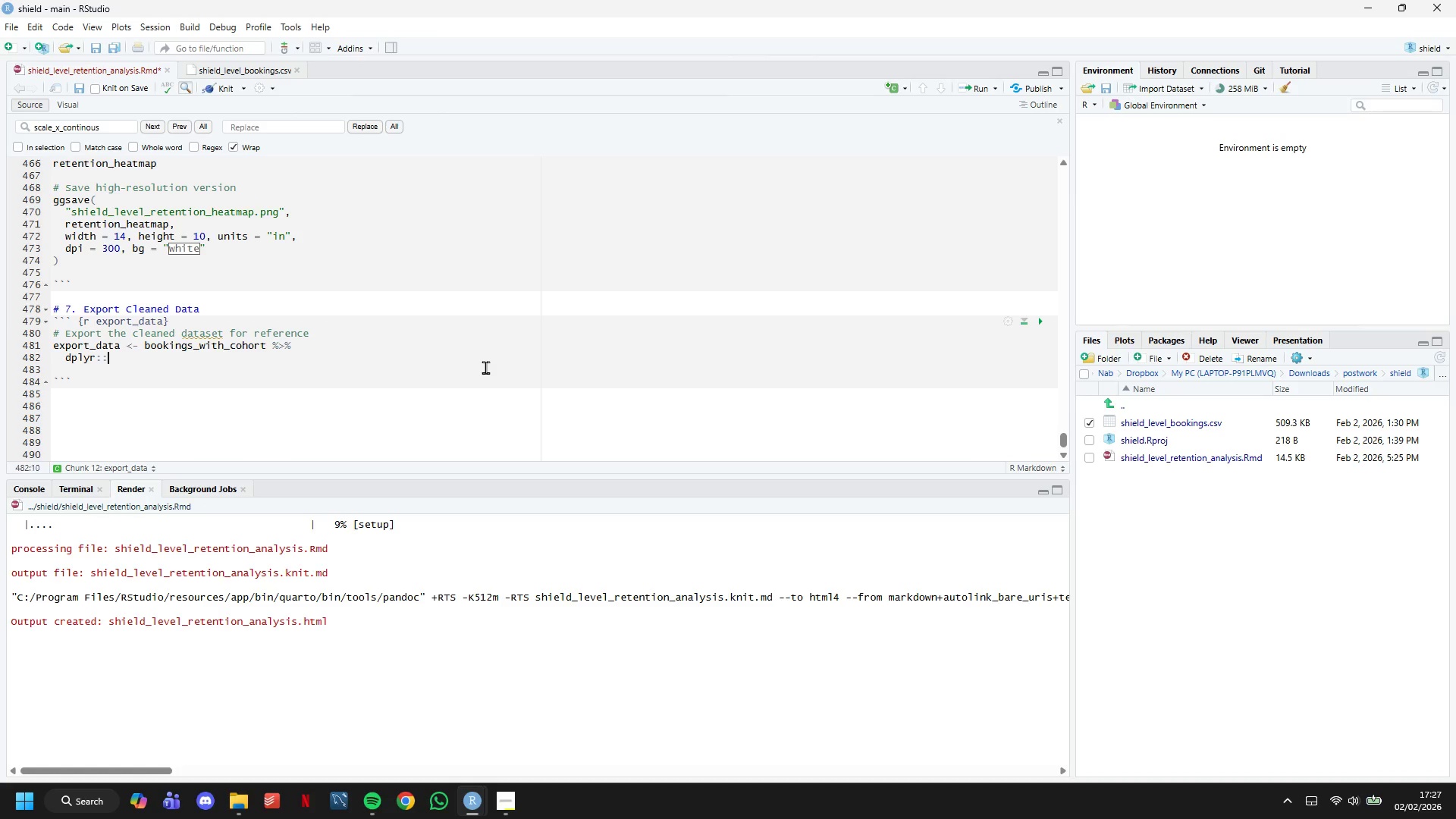 
key(ArrowRight)
 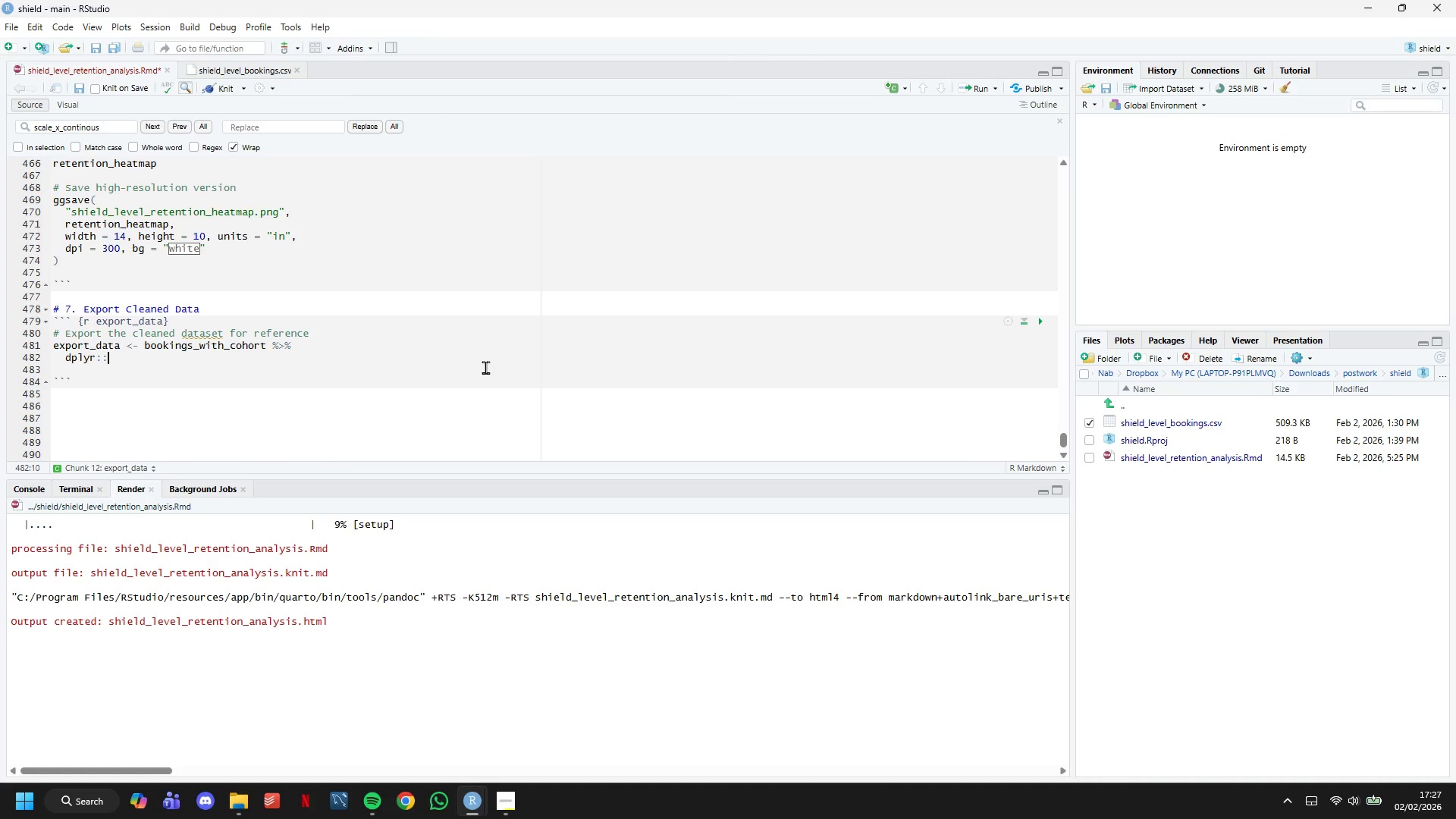 
type(select()
 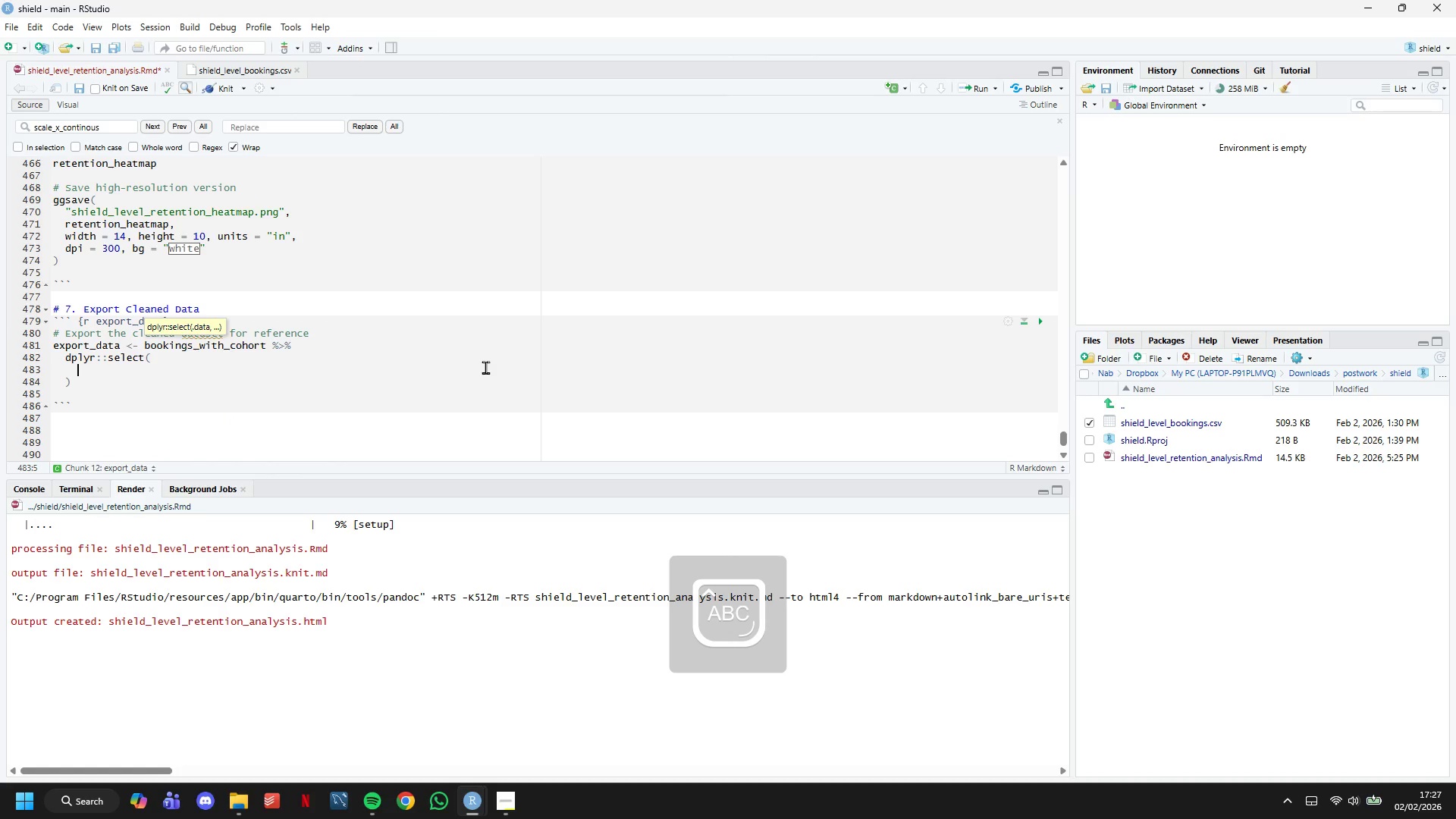 
 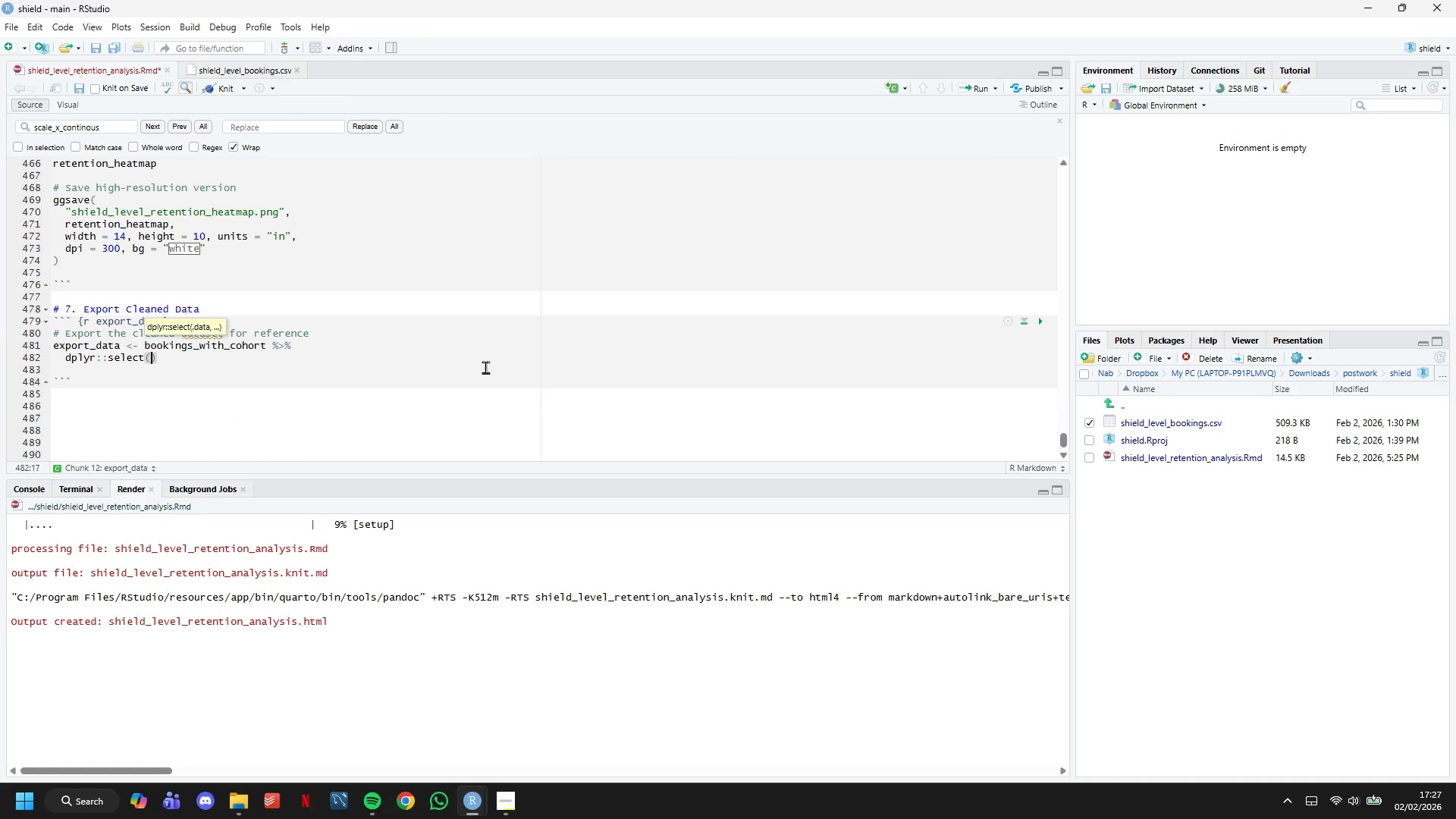 
key(Enter)
 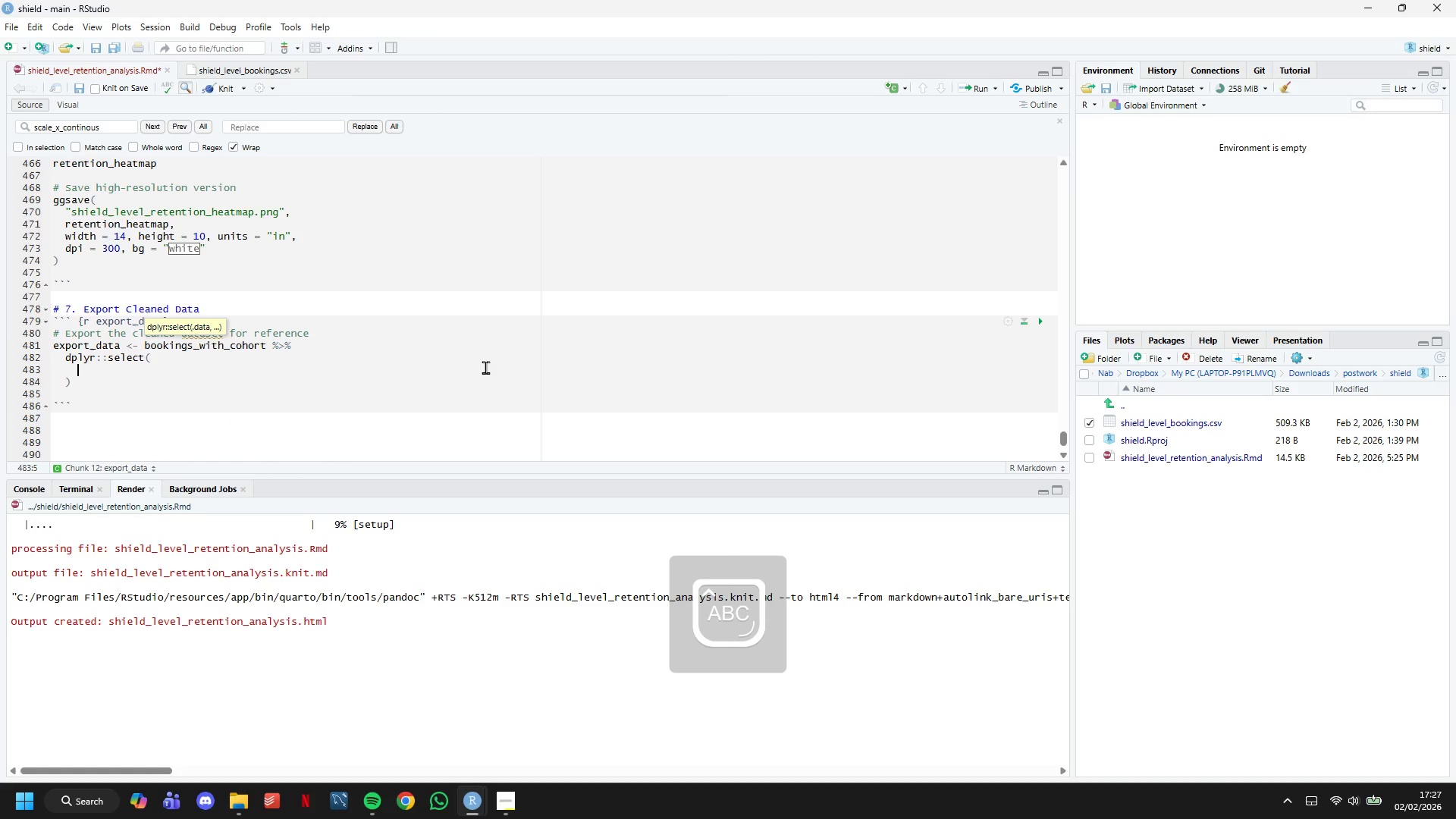 
type(Customeri)
key(Backspace)
type(ID,)
 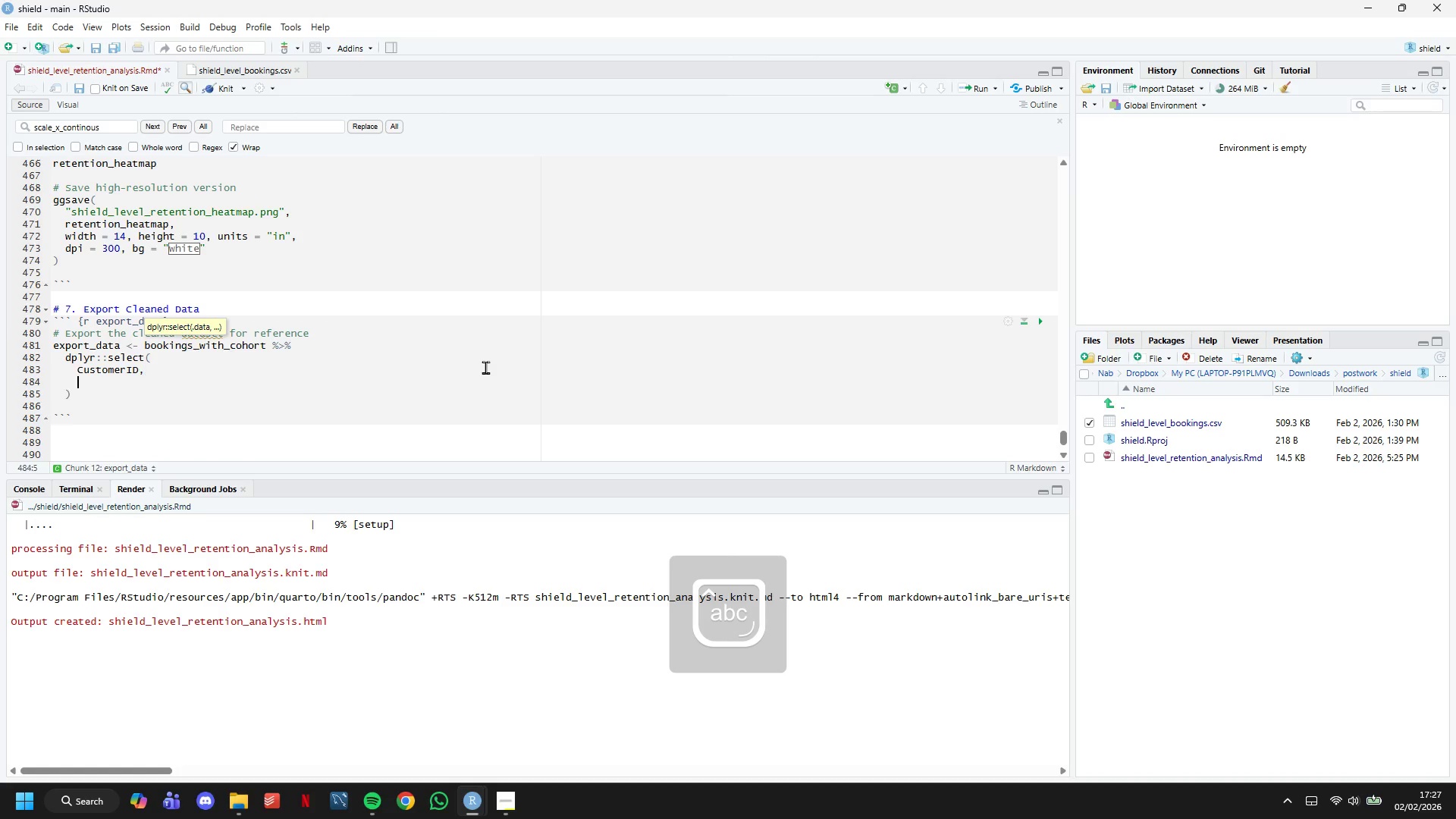 
key(Enter)
 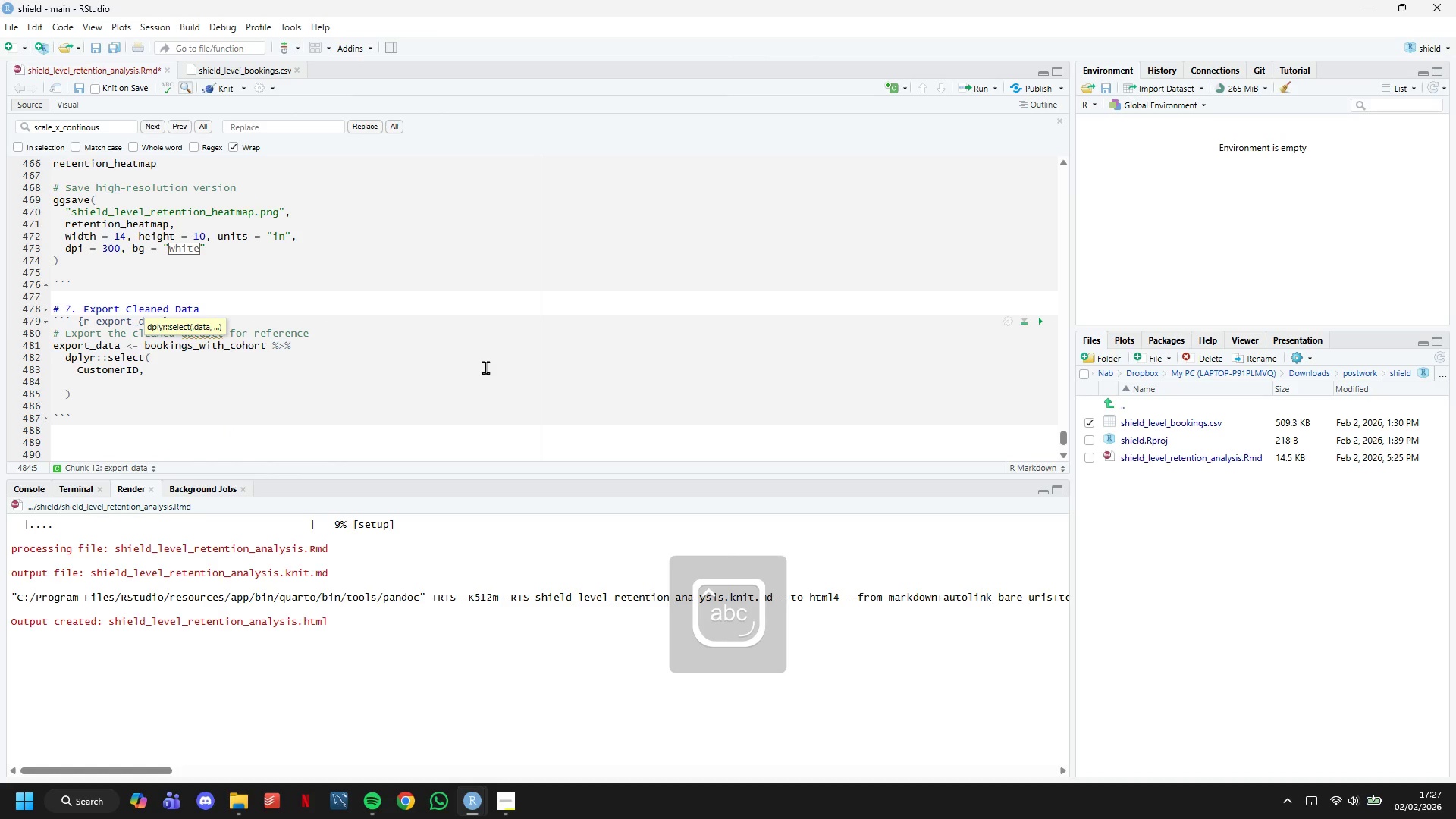 
type(InvoiceNo,)
 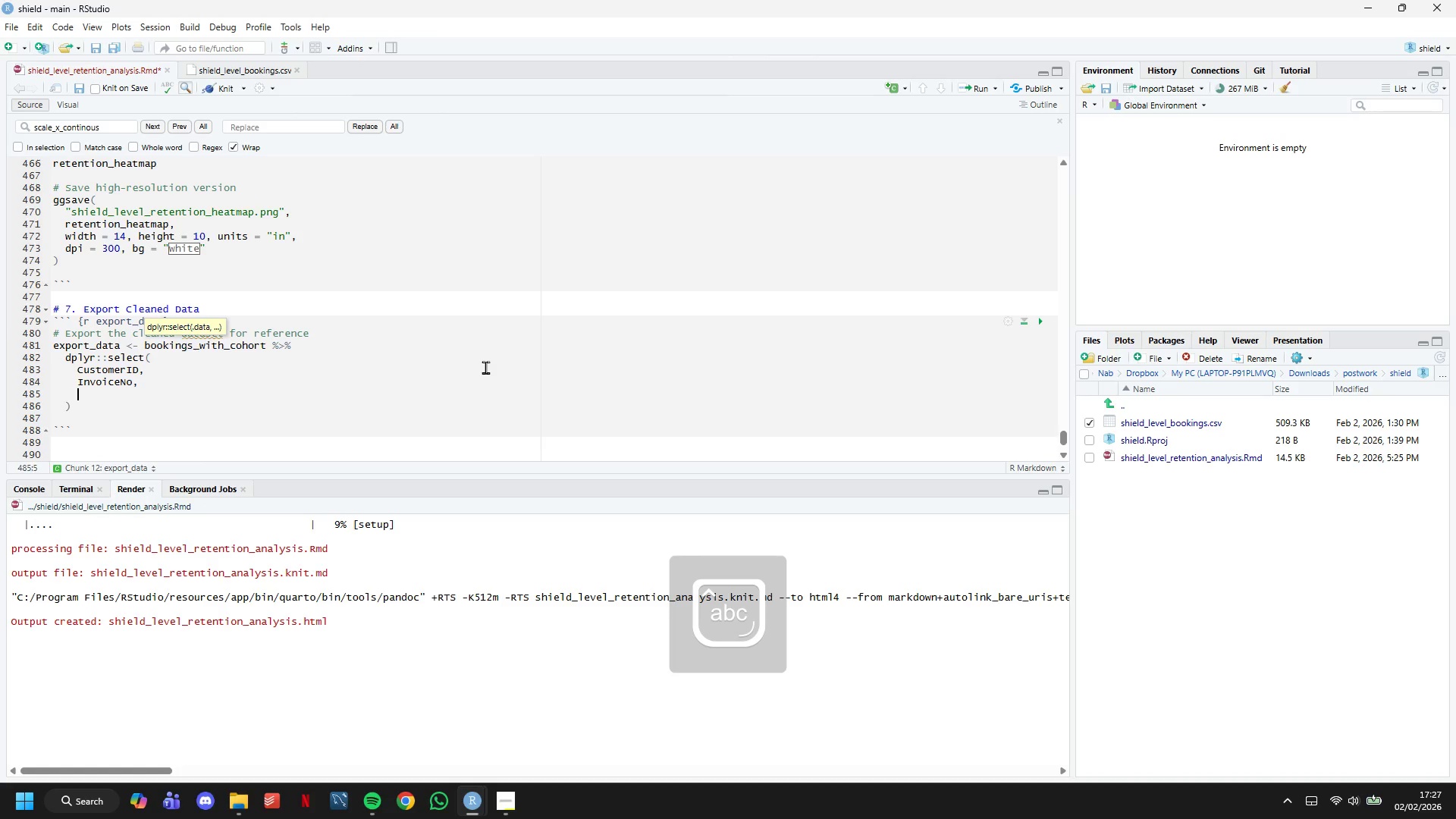 
key(Enter)
 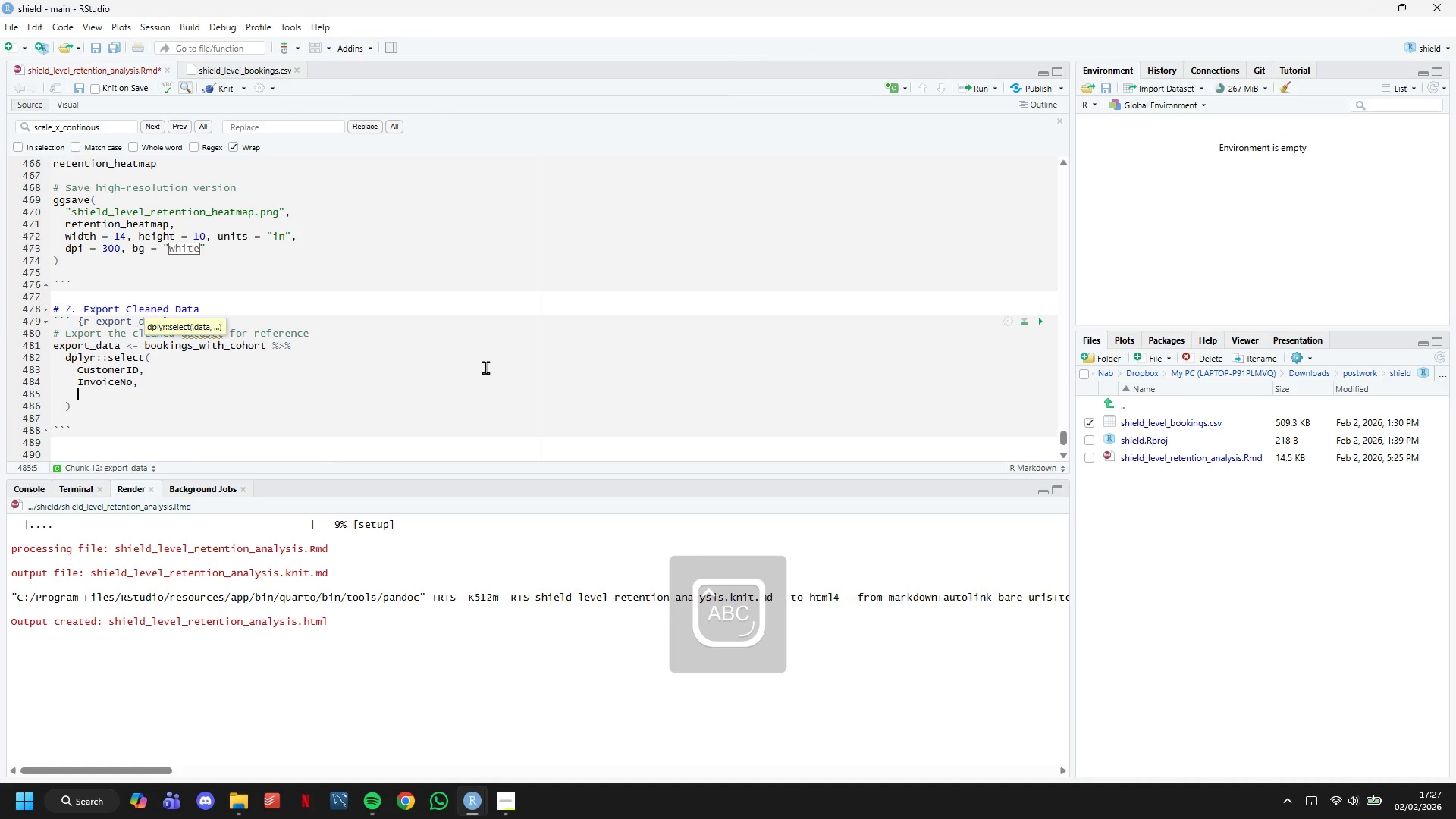 
type(InvoiceDate,)
 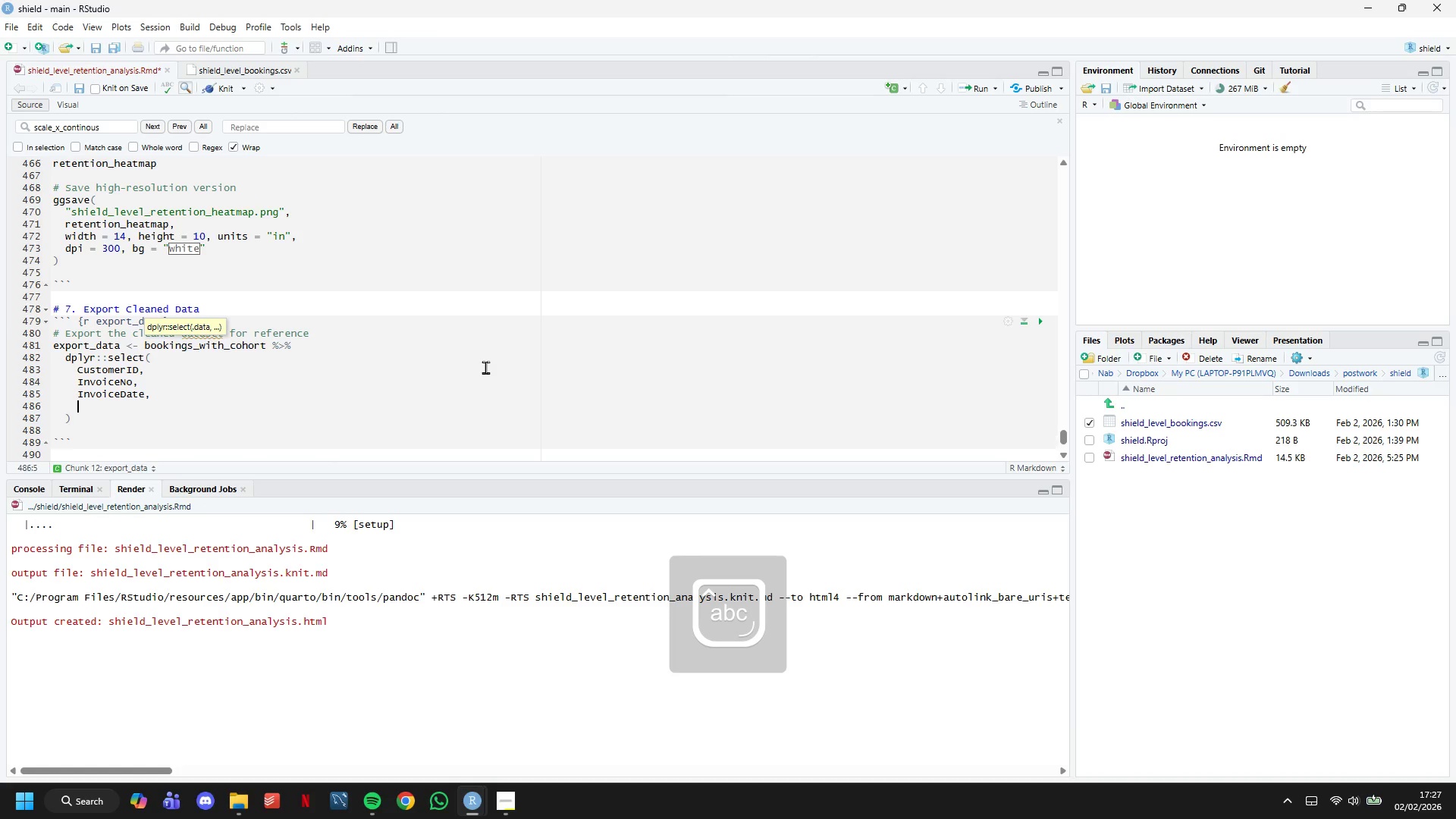 
key(Enter)
 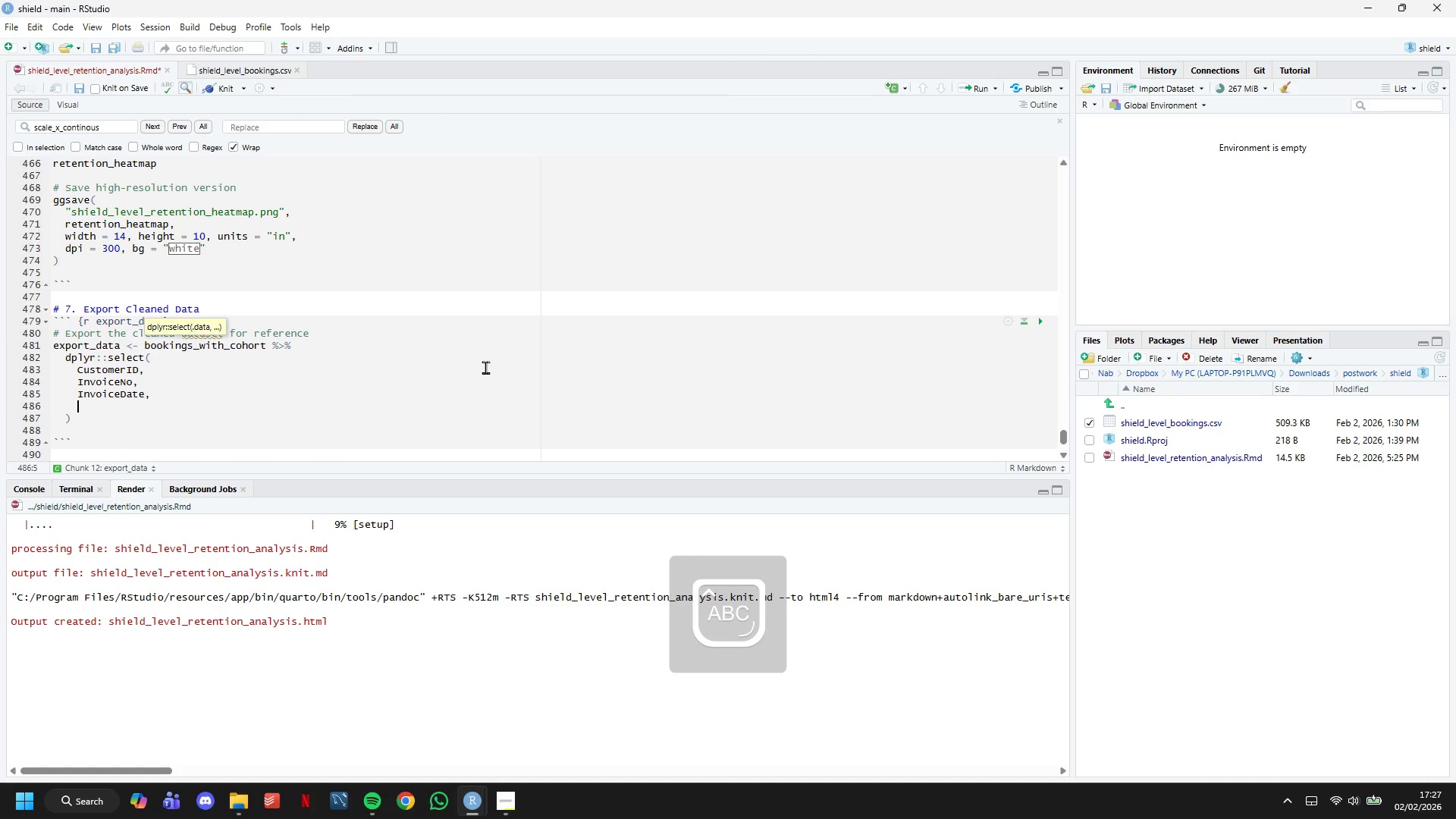 
type(Description,)
 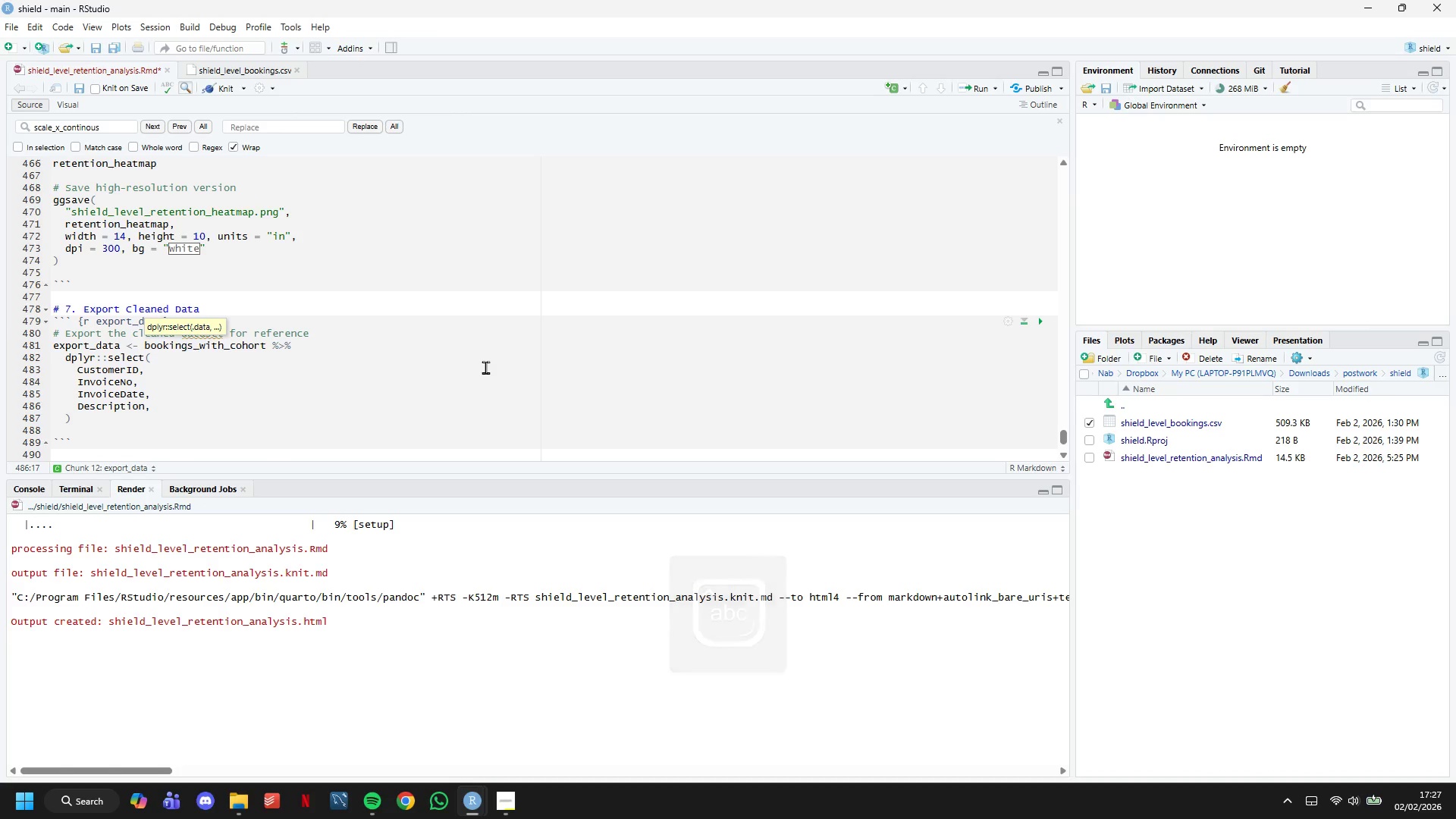 
key(Enter)
 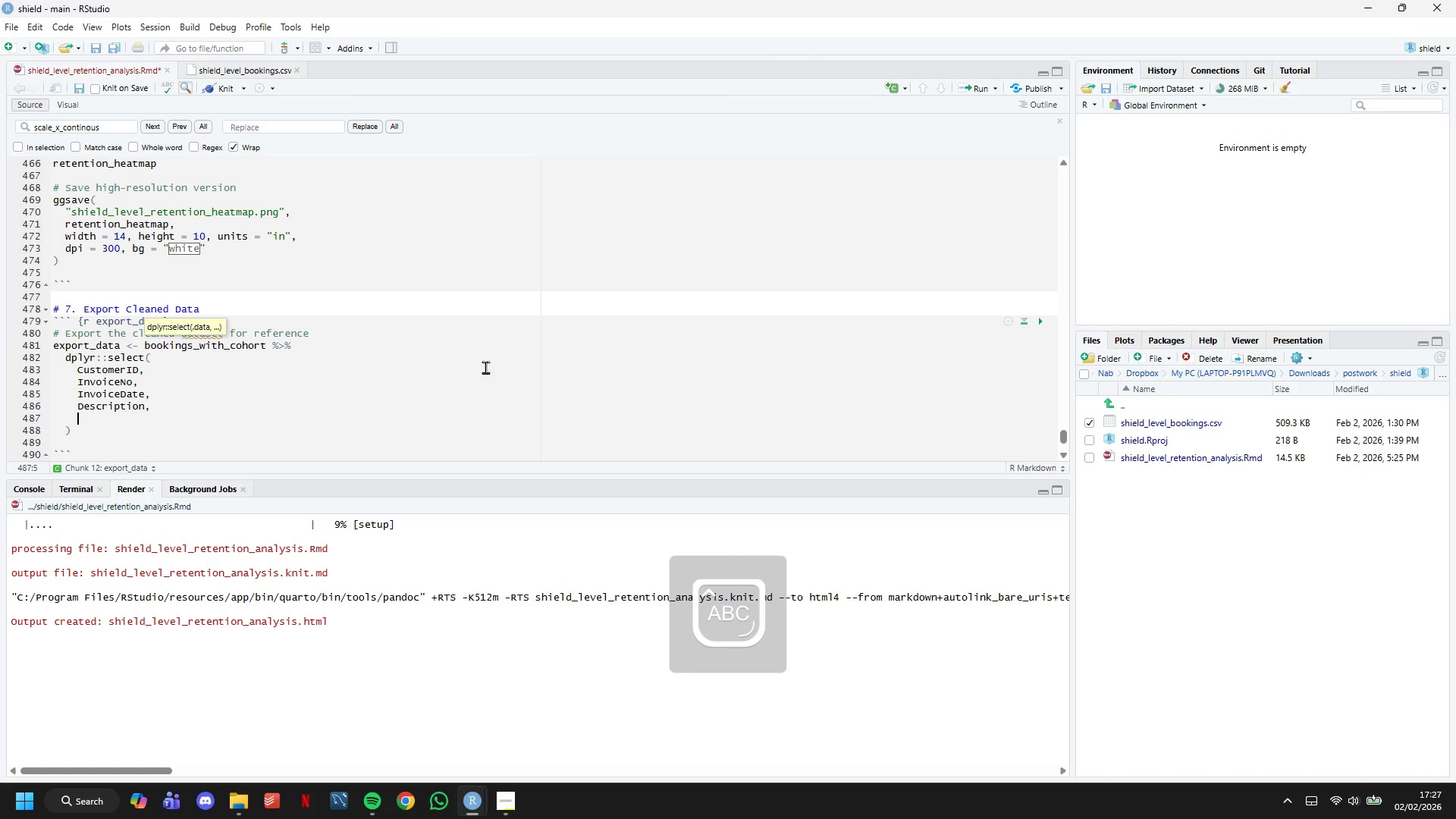 
type(UnitPrice,)
 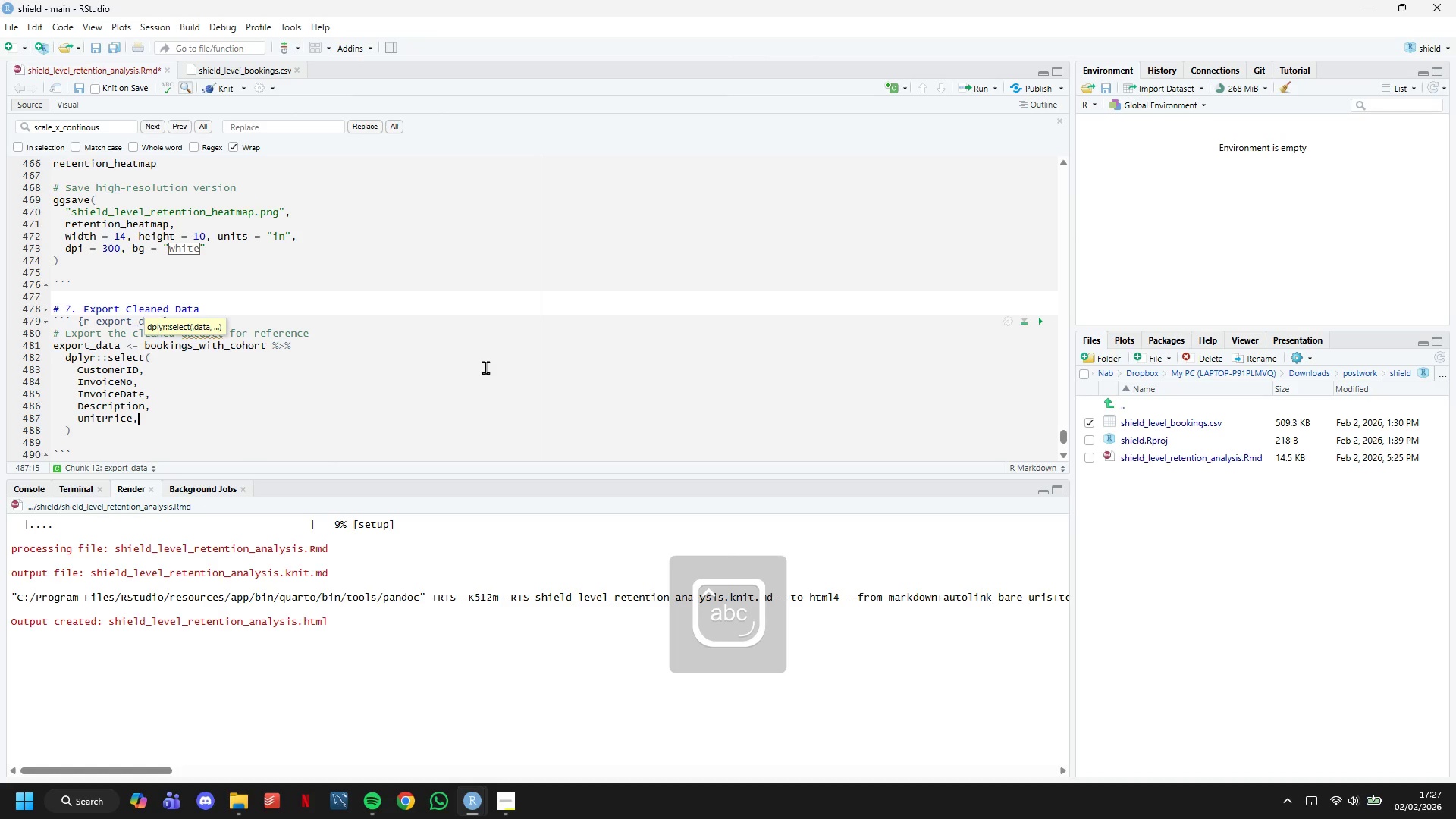 
key(Enter)
 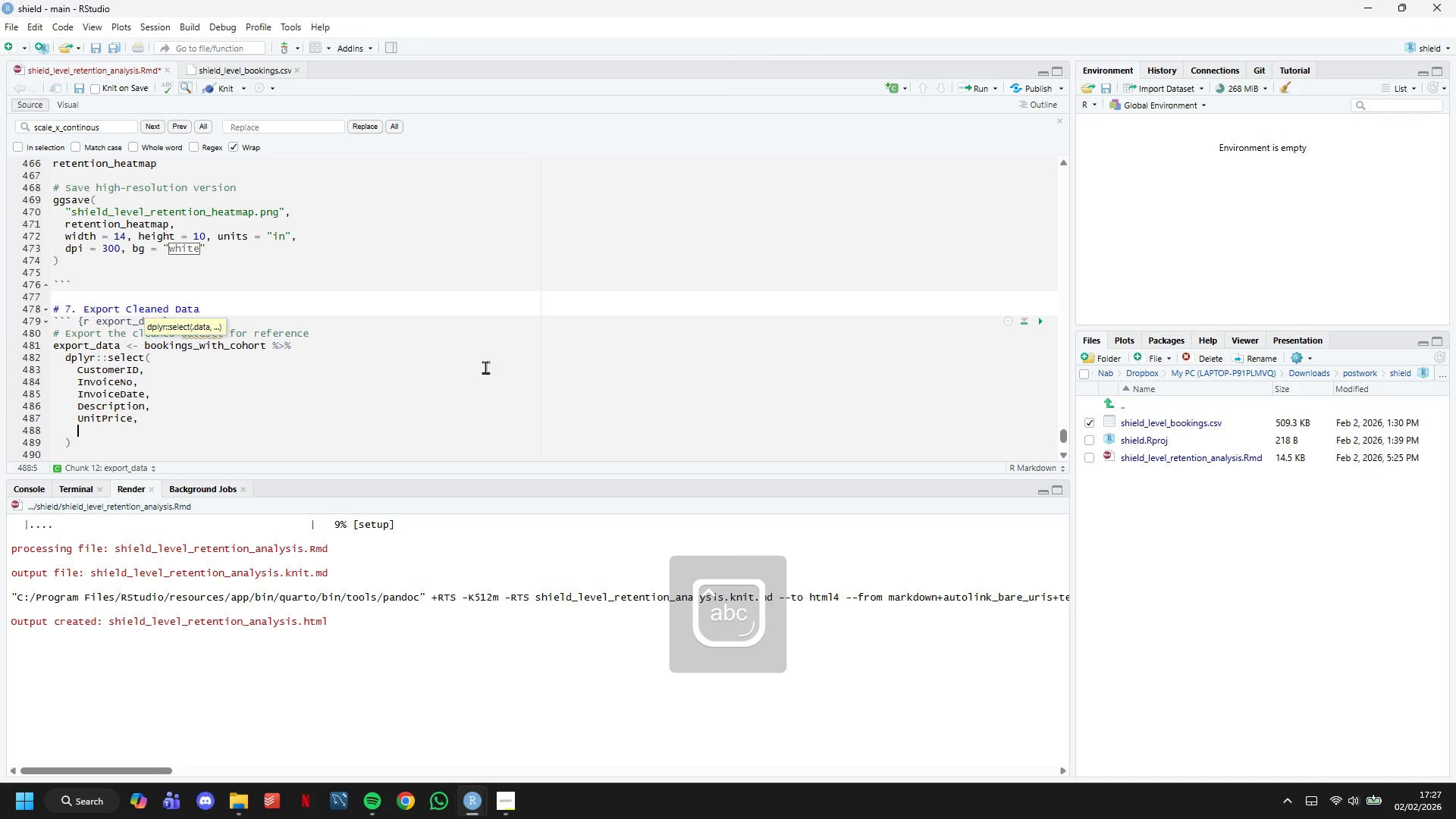 
type(cohort_label,)
 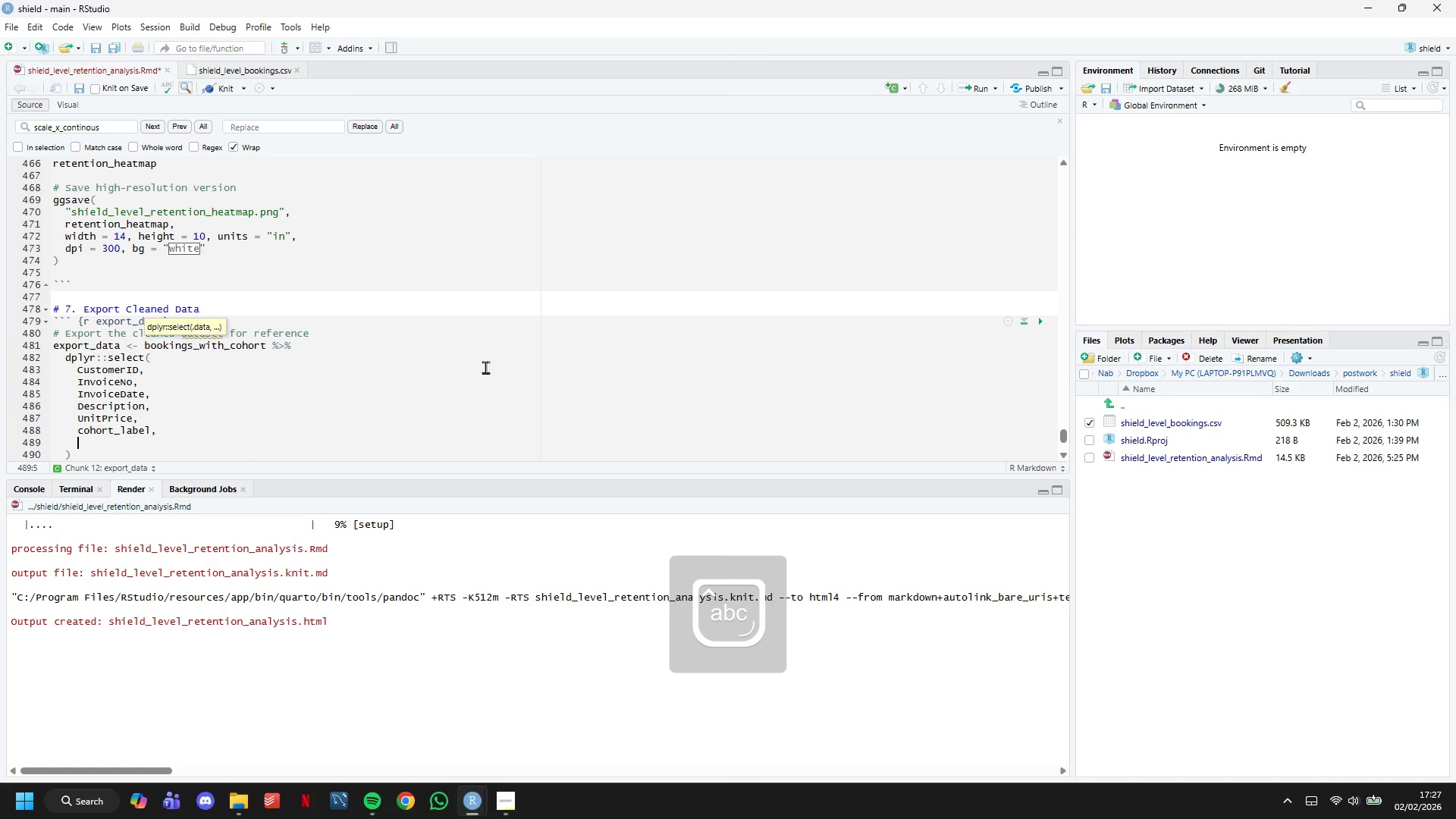 
key(Enter)
 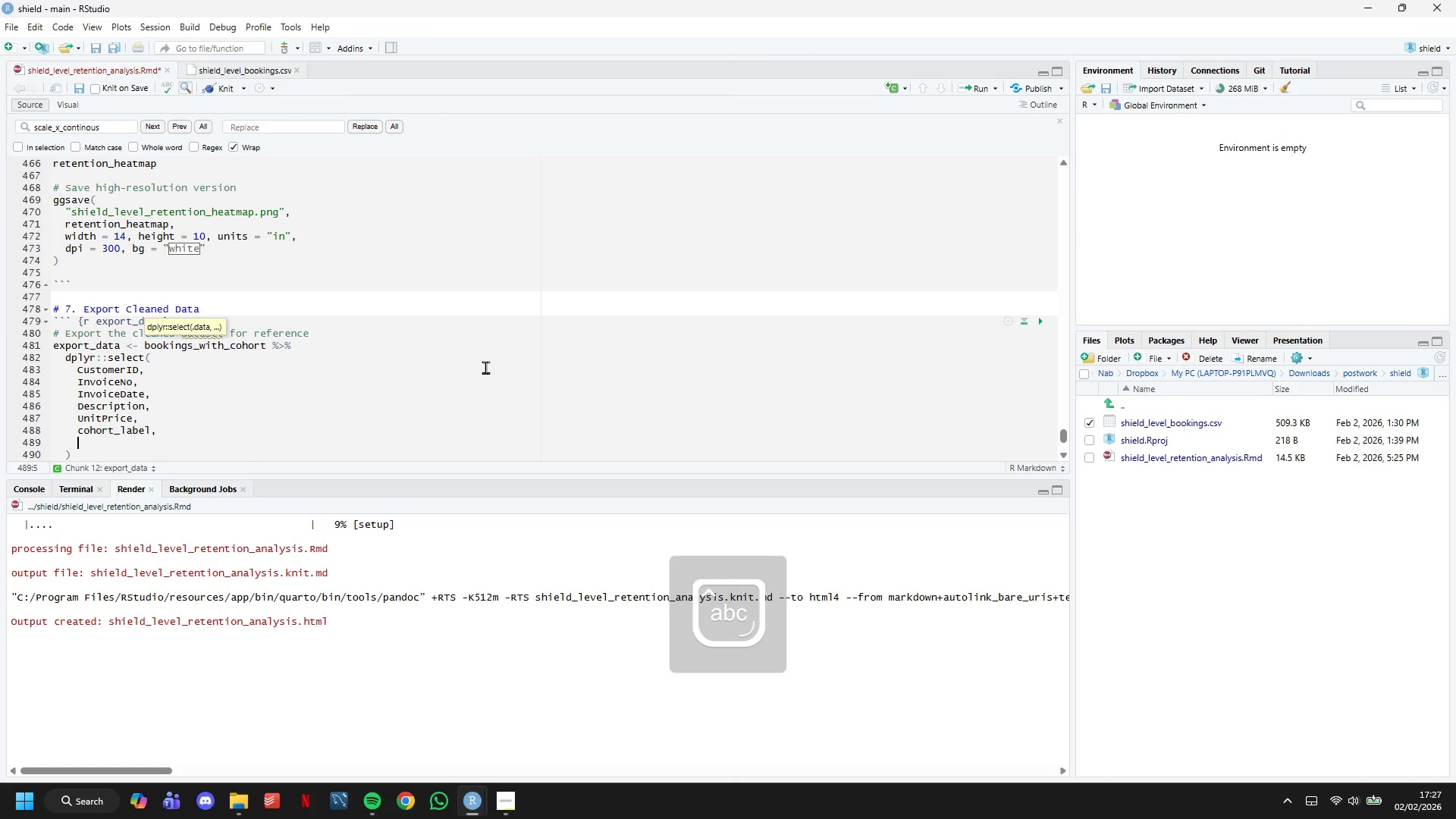 
type(cohort_index)
 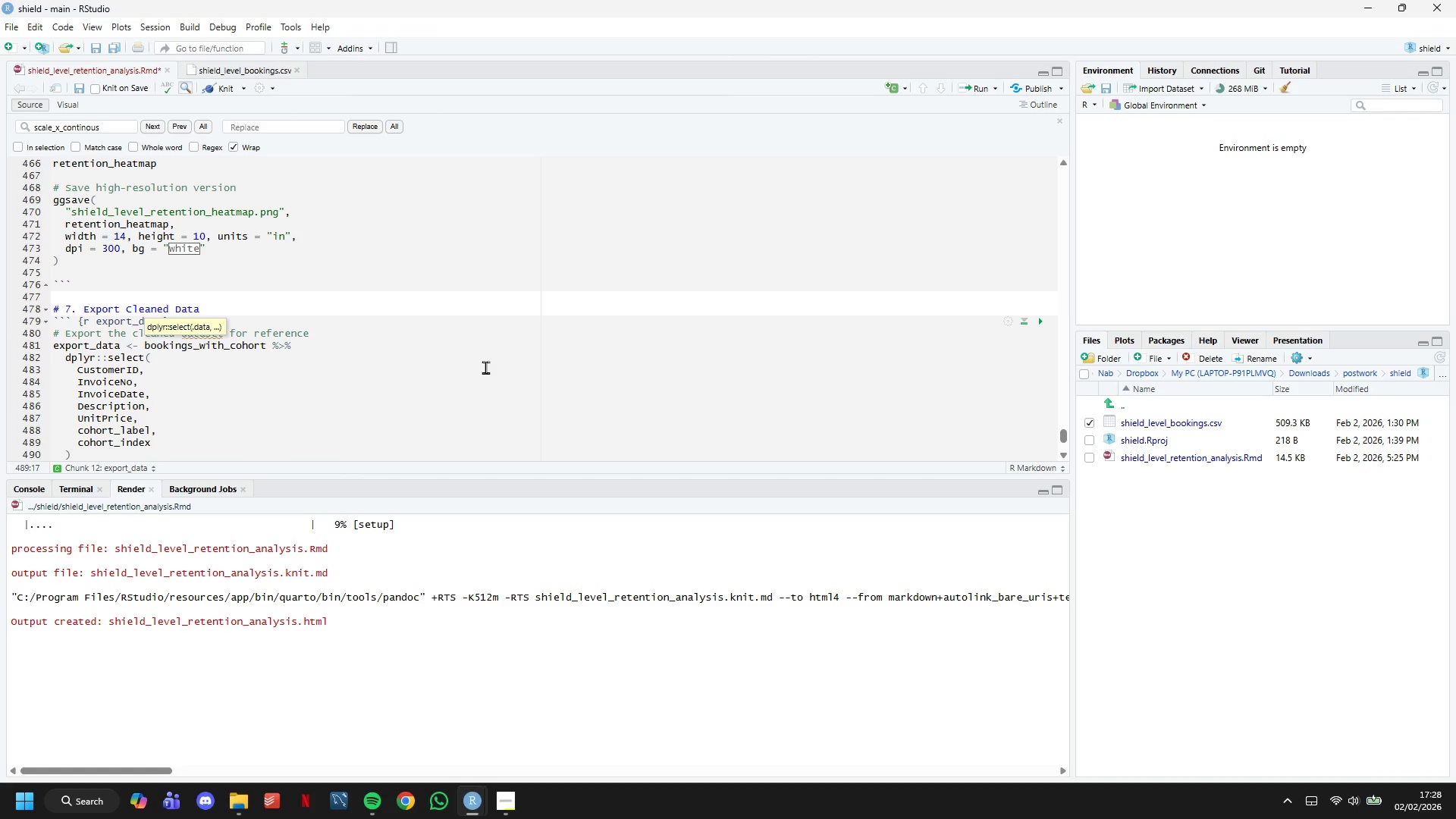 
key(ArrowDown)
 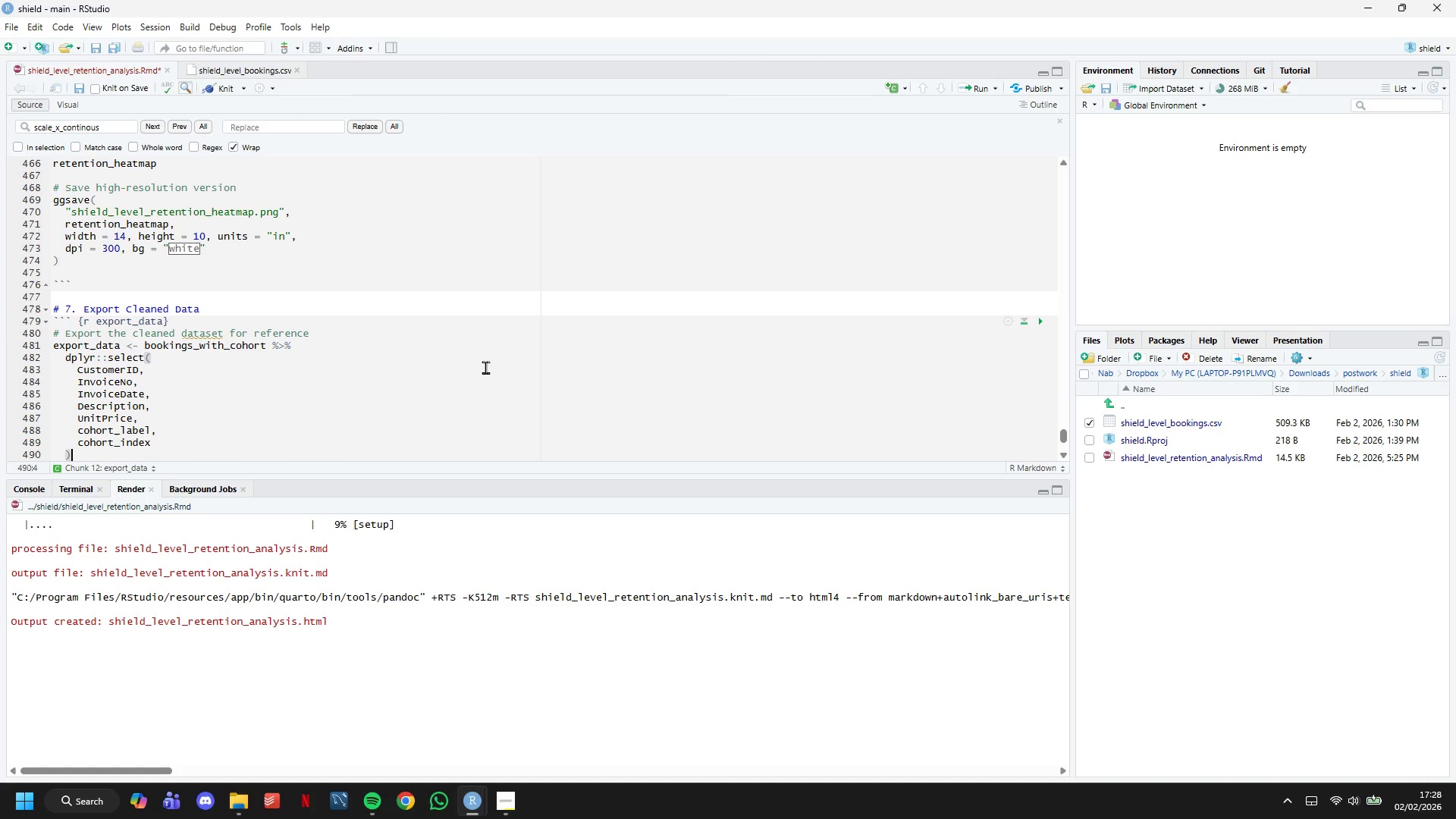 
key(Space)
 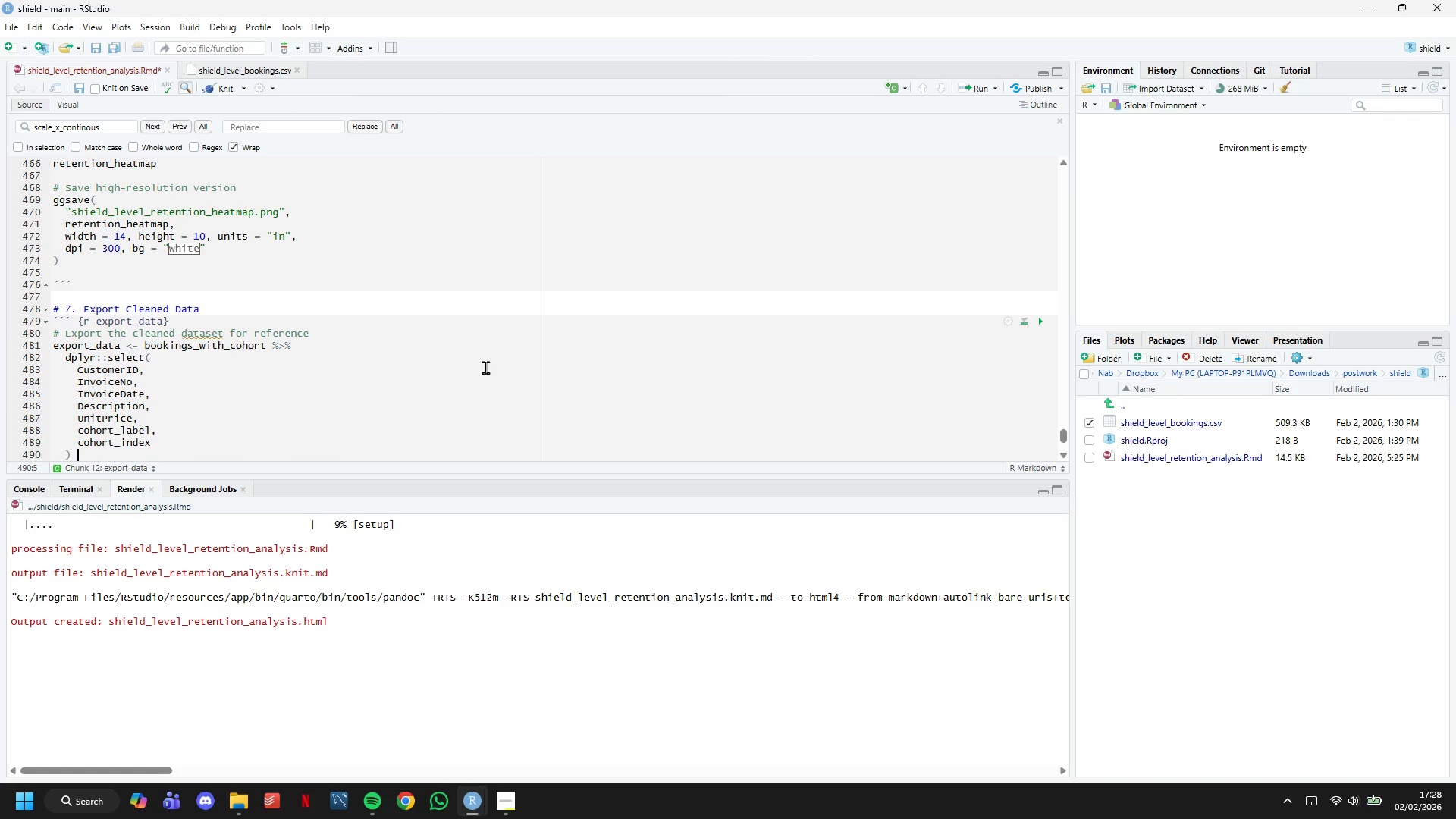 
key(Shift+5)
 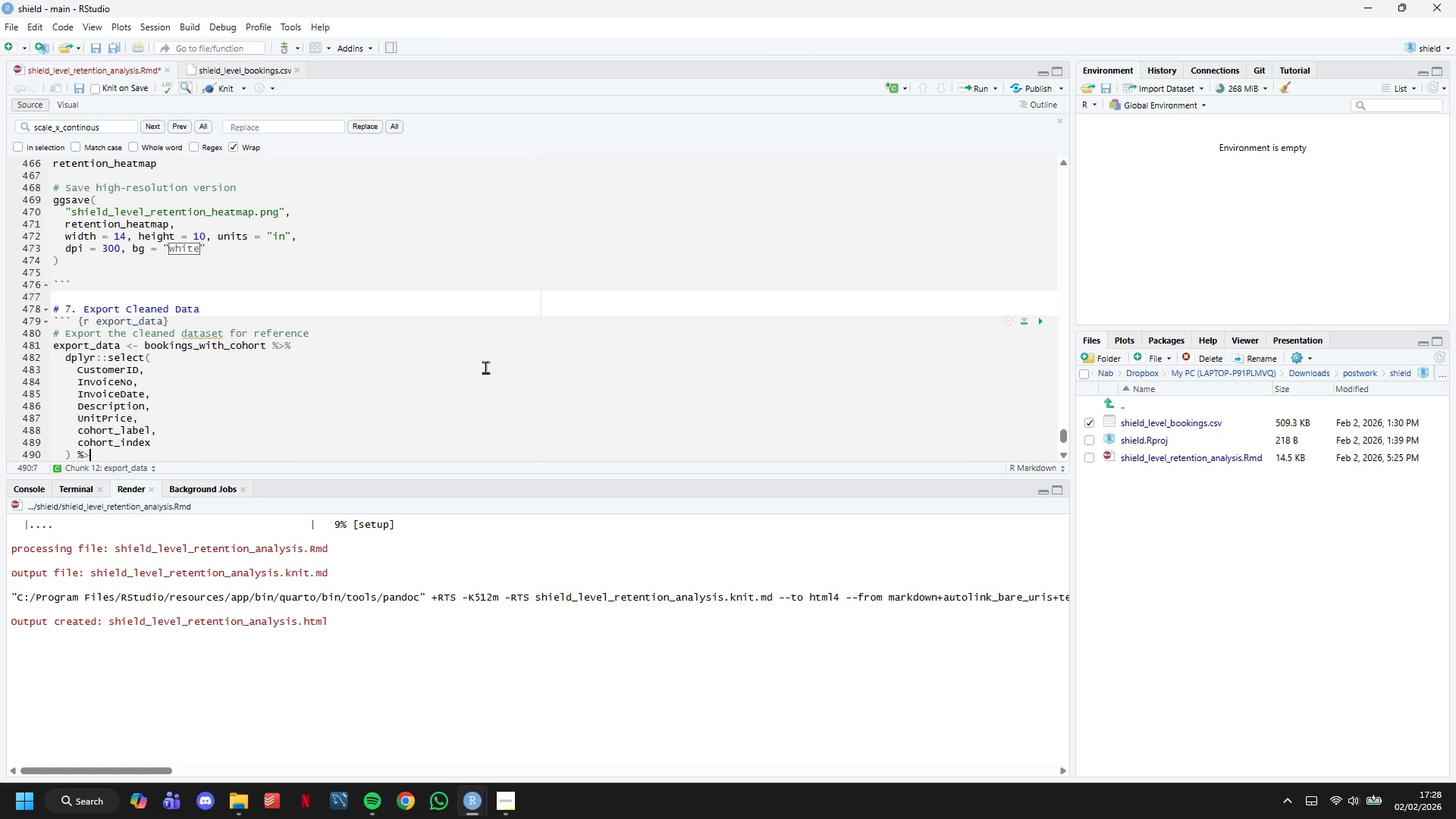 
key(Shift+Period)
 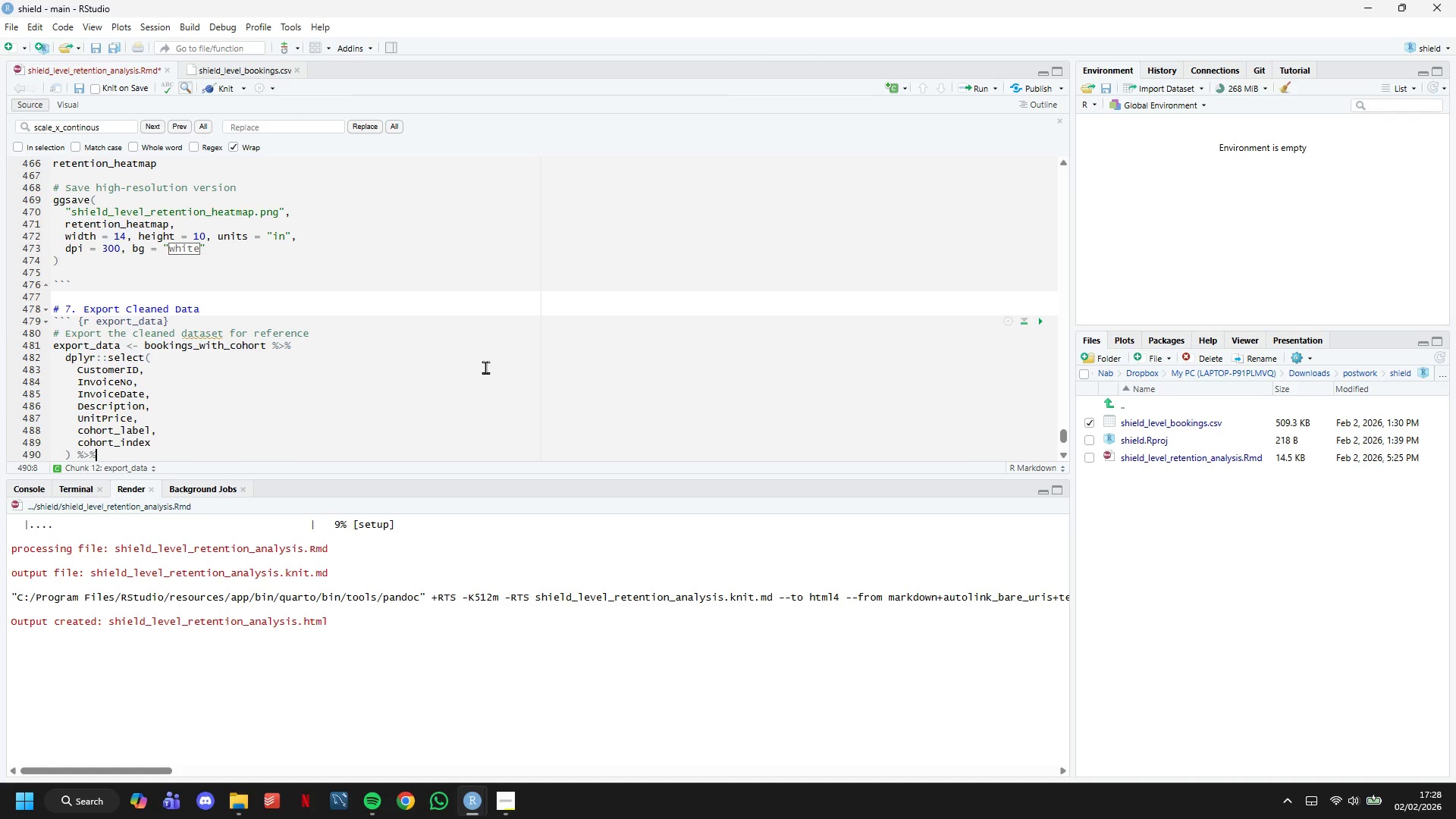 
key(Shift+5)
 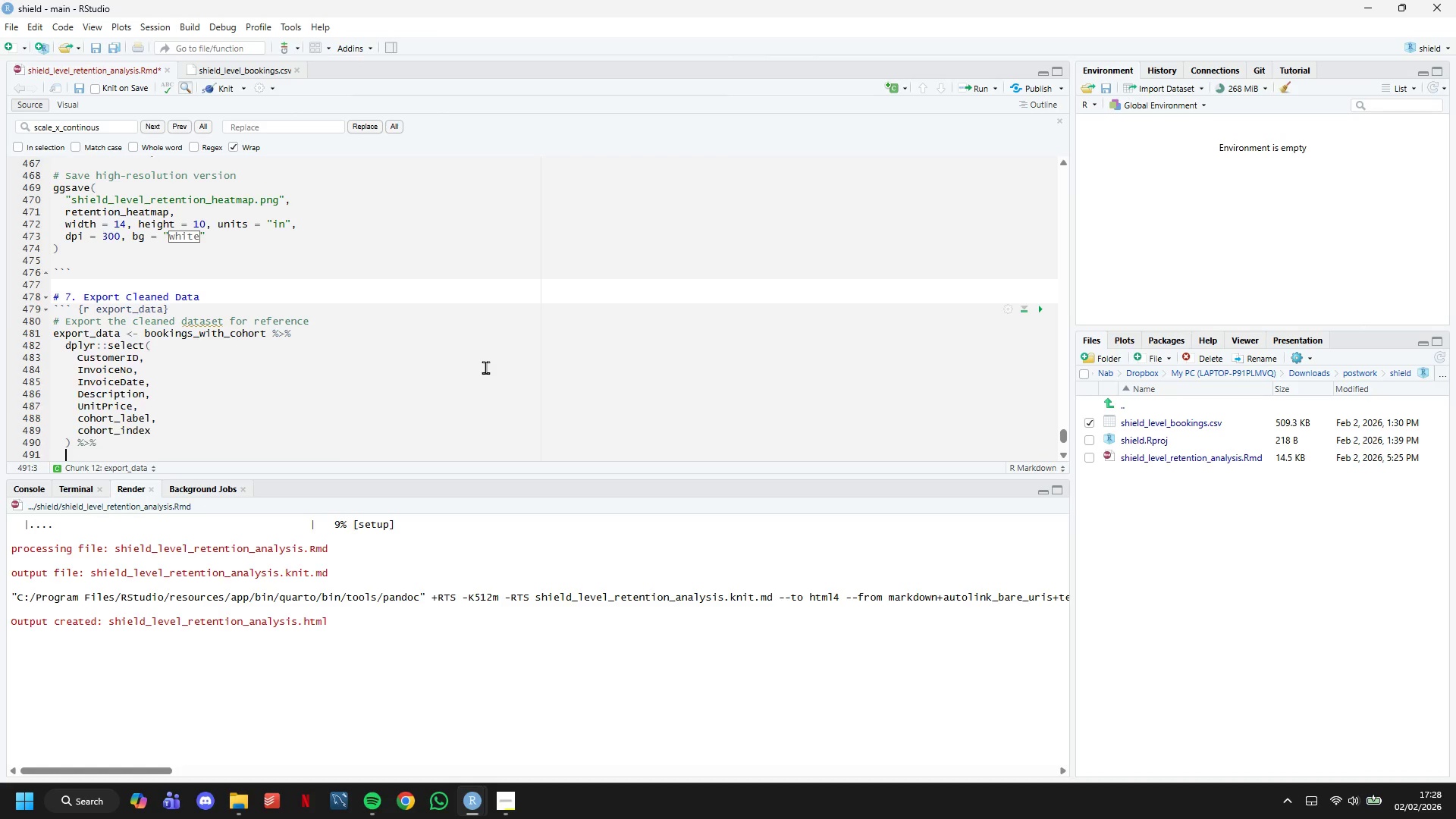 
key(Enter)
 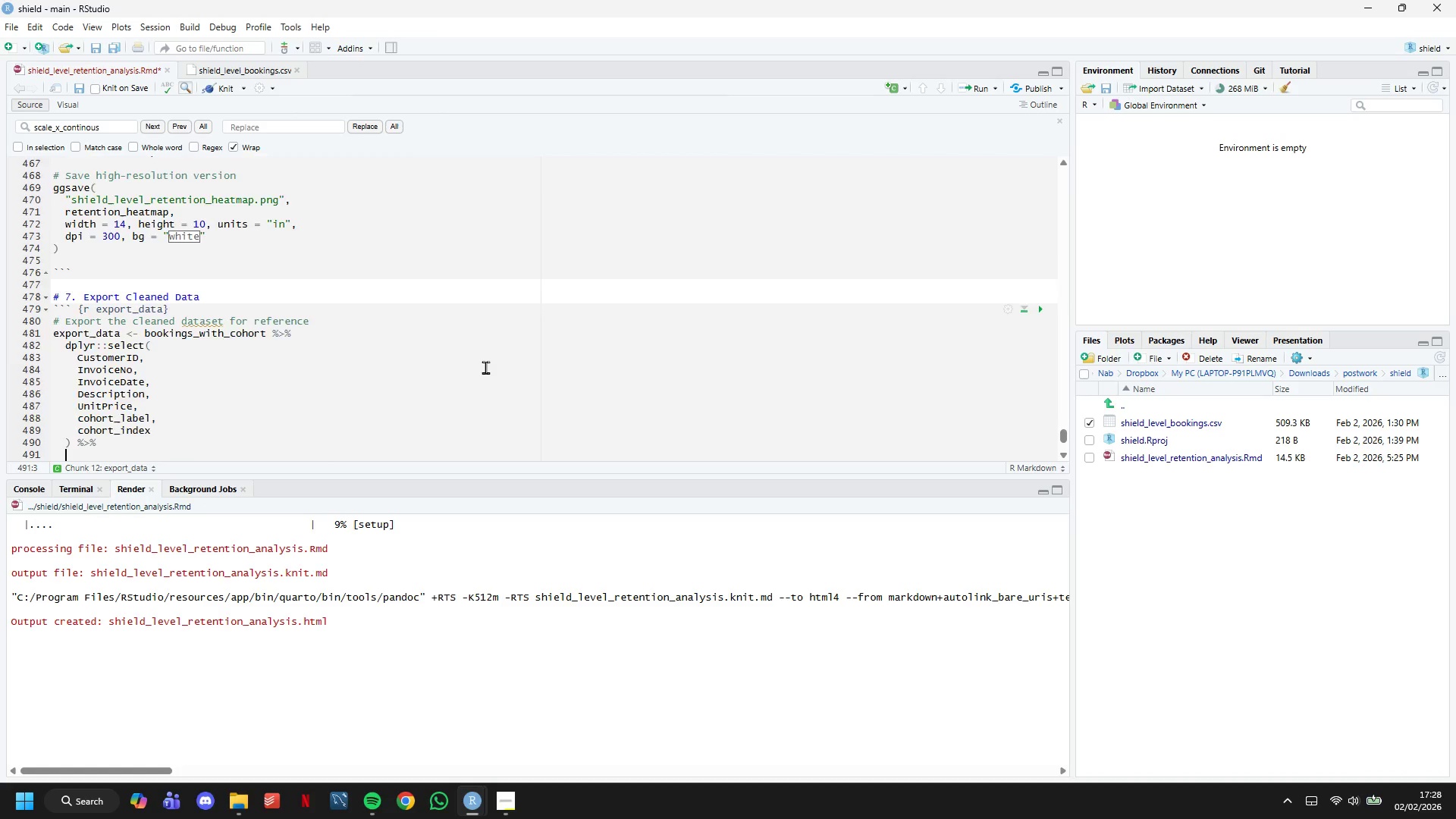 
scroll: coordinate [485, 367], scroll_direction: down, amount: 3.0
 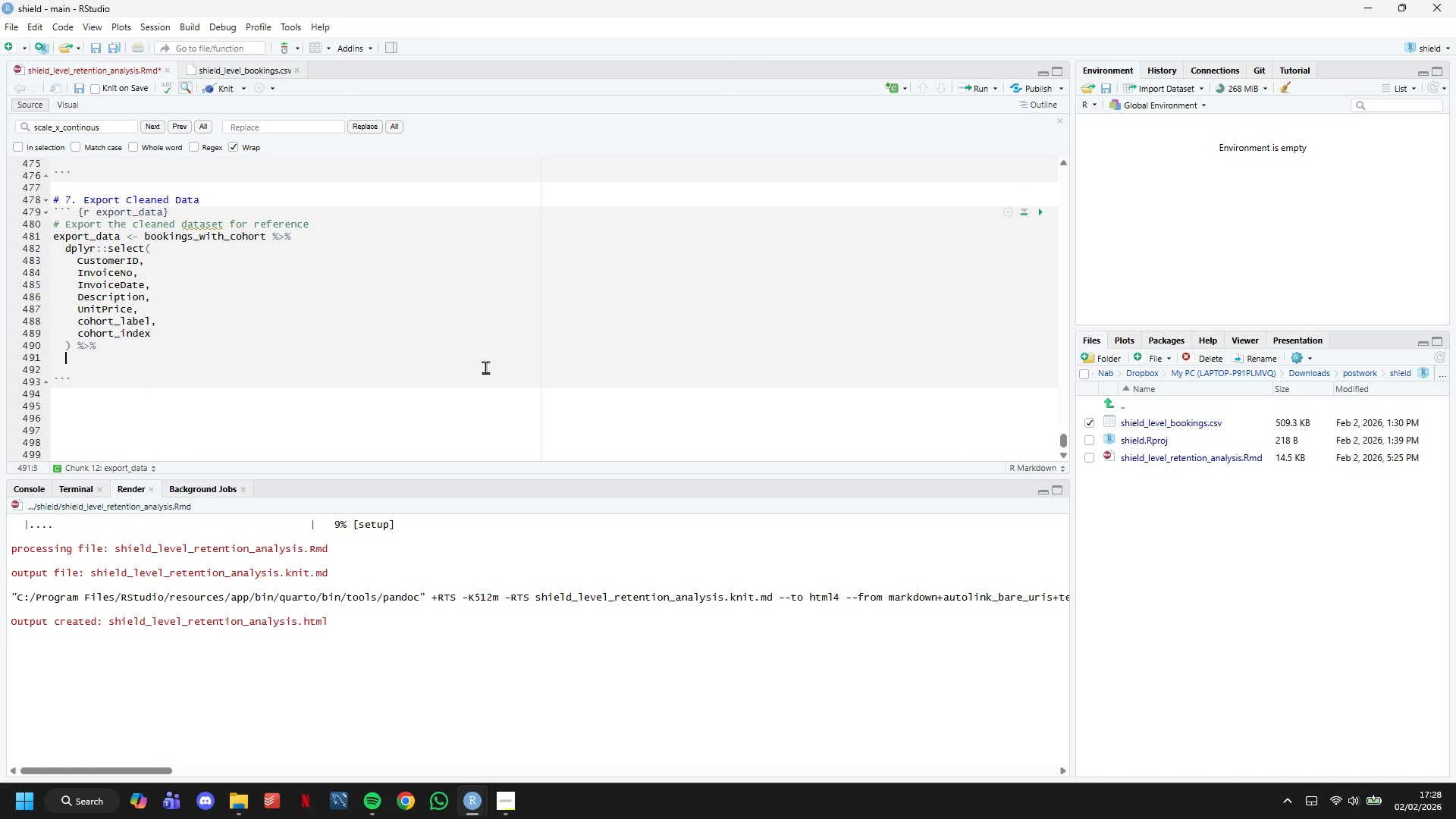 
type(arrange(customer_)
key(Backspace)
type(ID)
 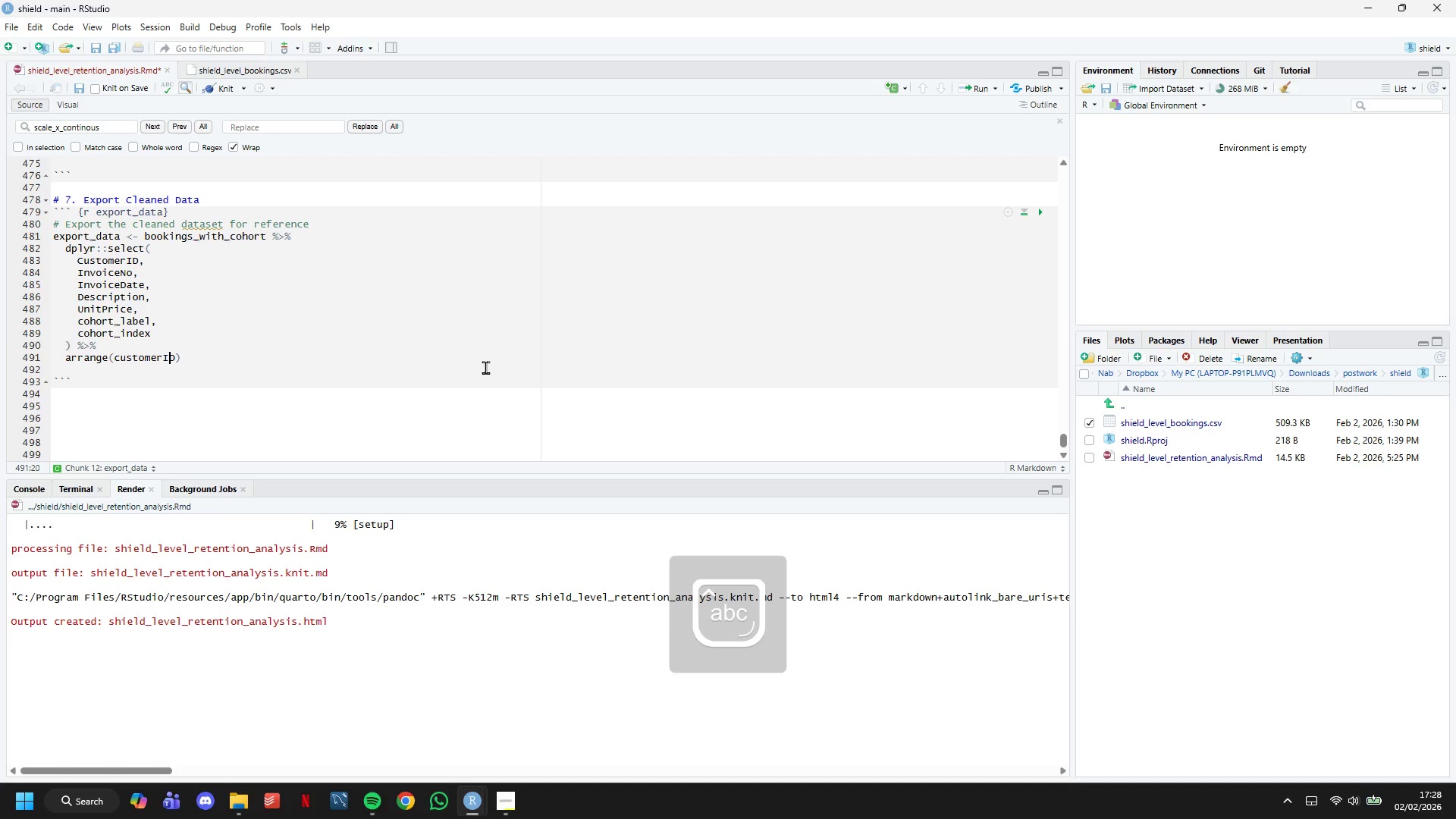 
hold_key(key=ArrowLeft, duration=0.75)
 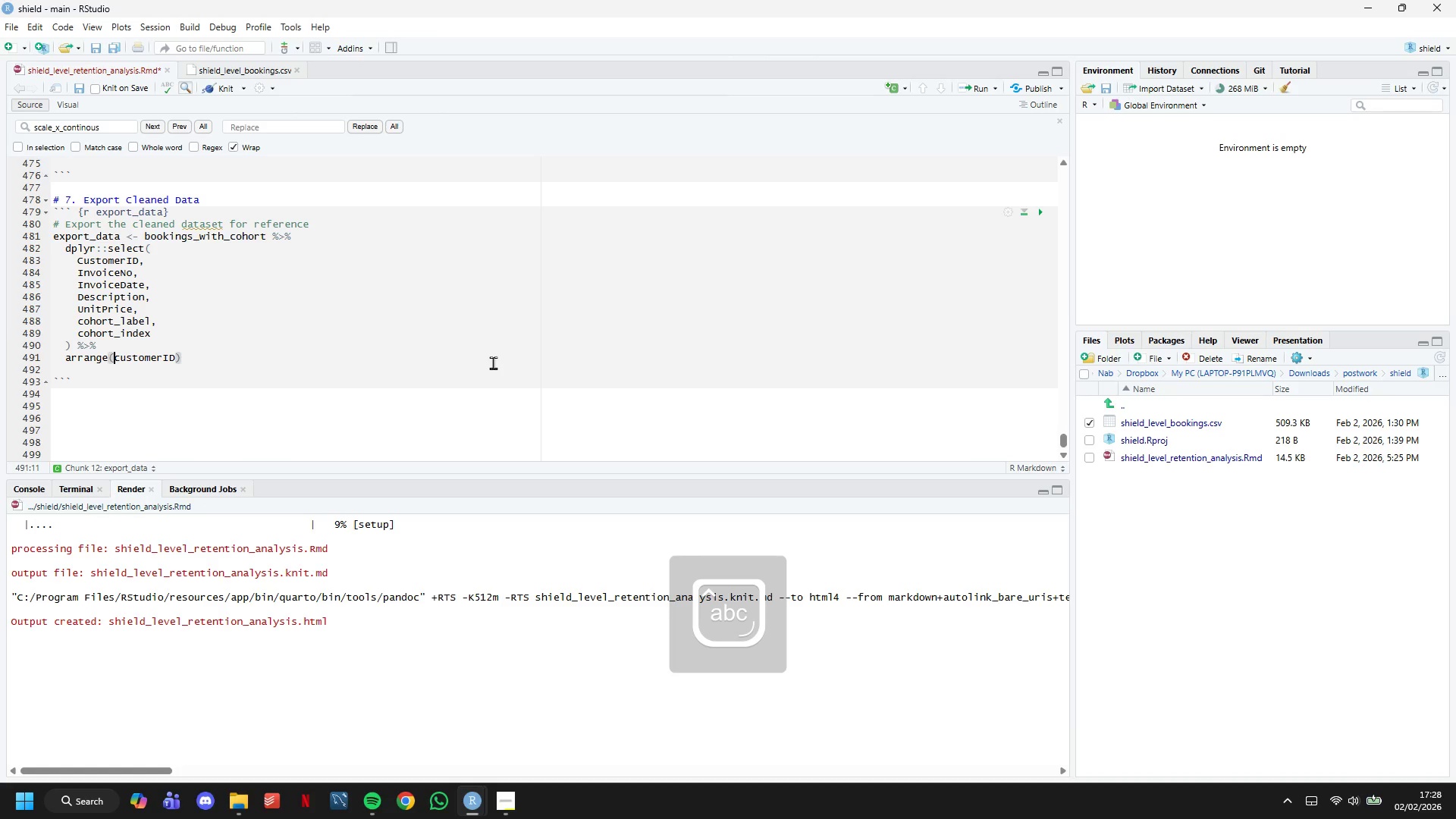 
key(ArrowRight)
 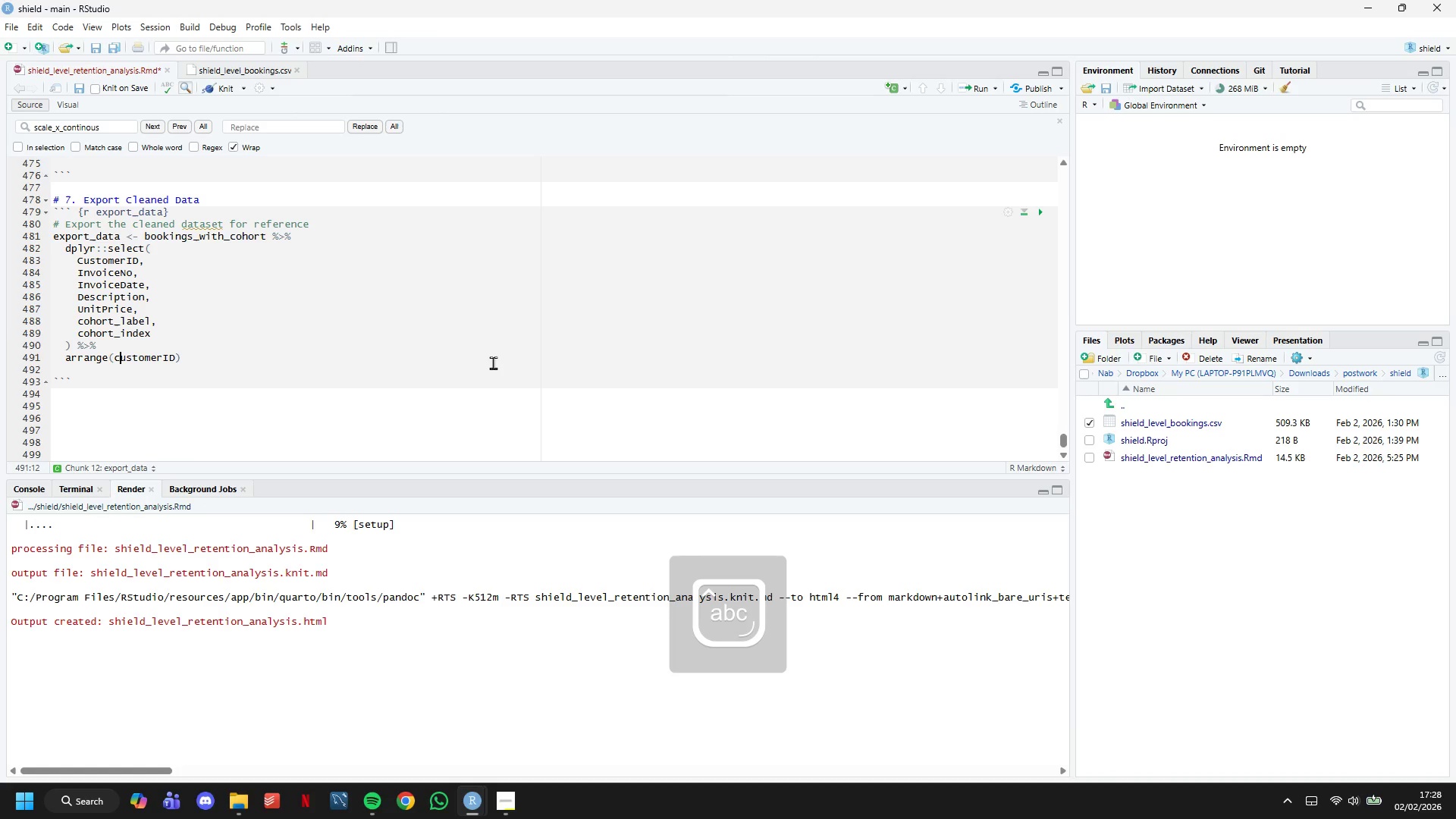 
key(Backspace)
 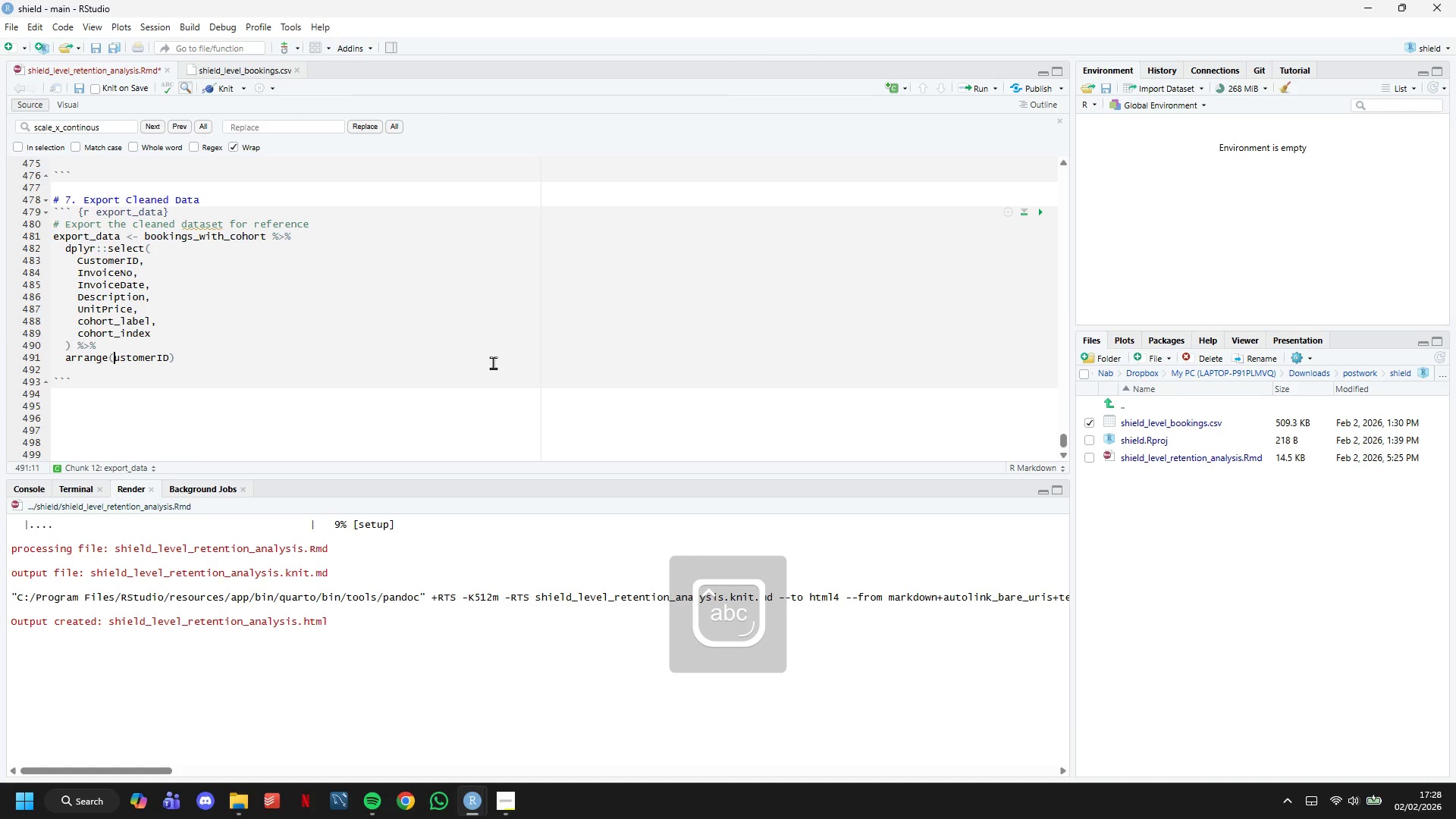 
key(CapsLock)
 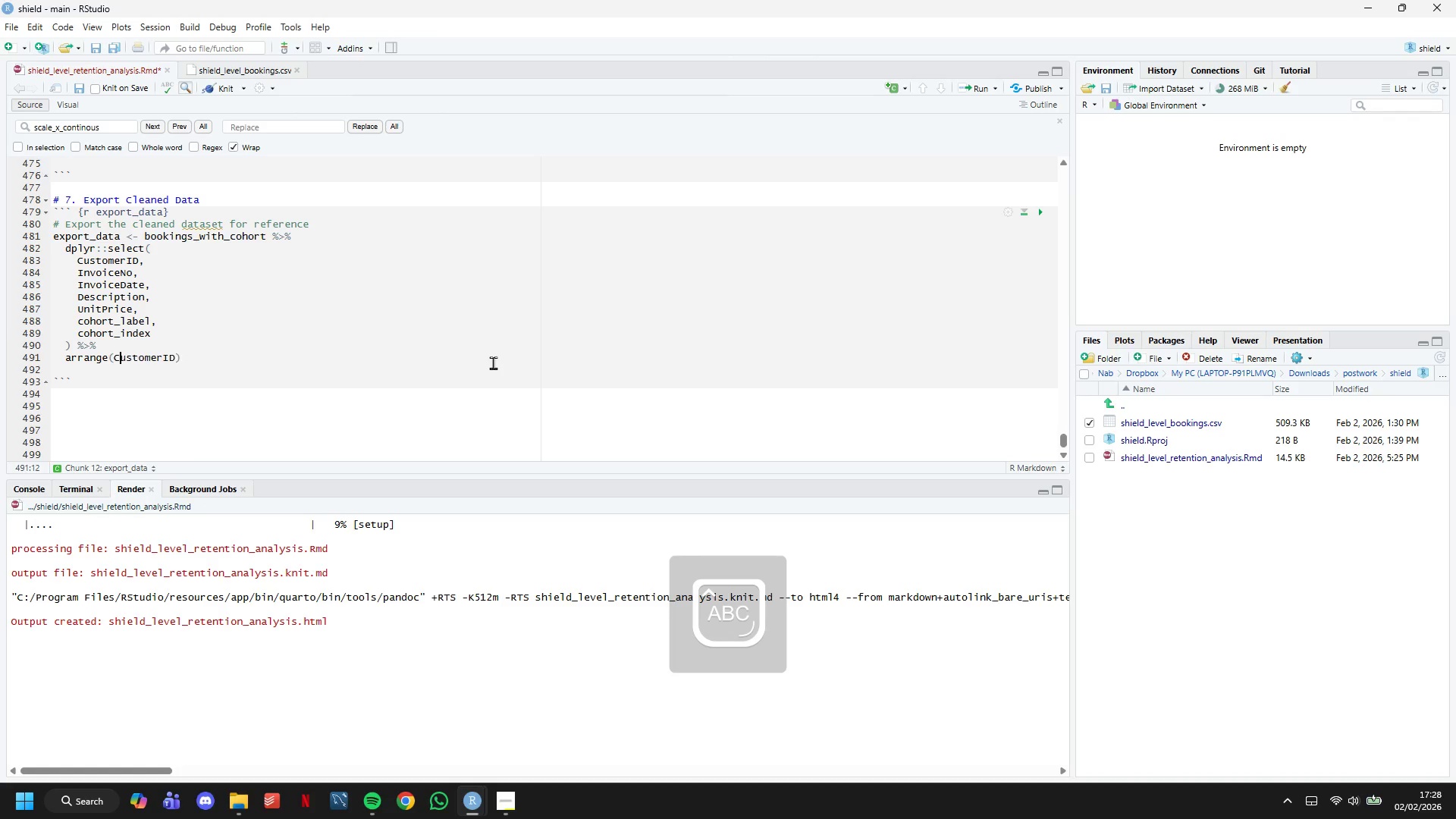 
key(C)
 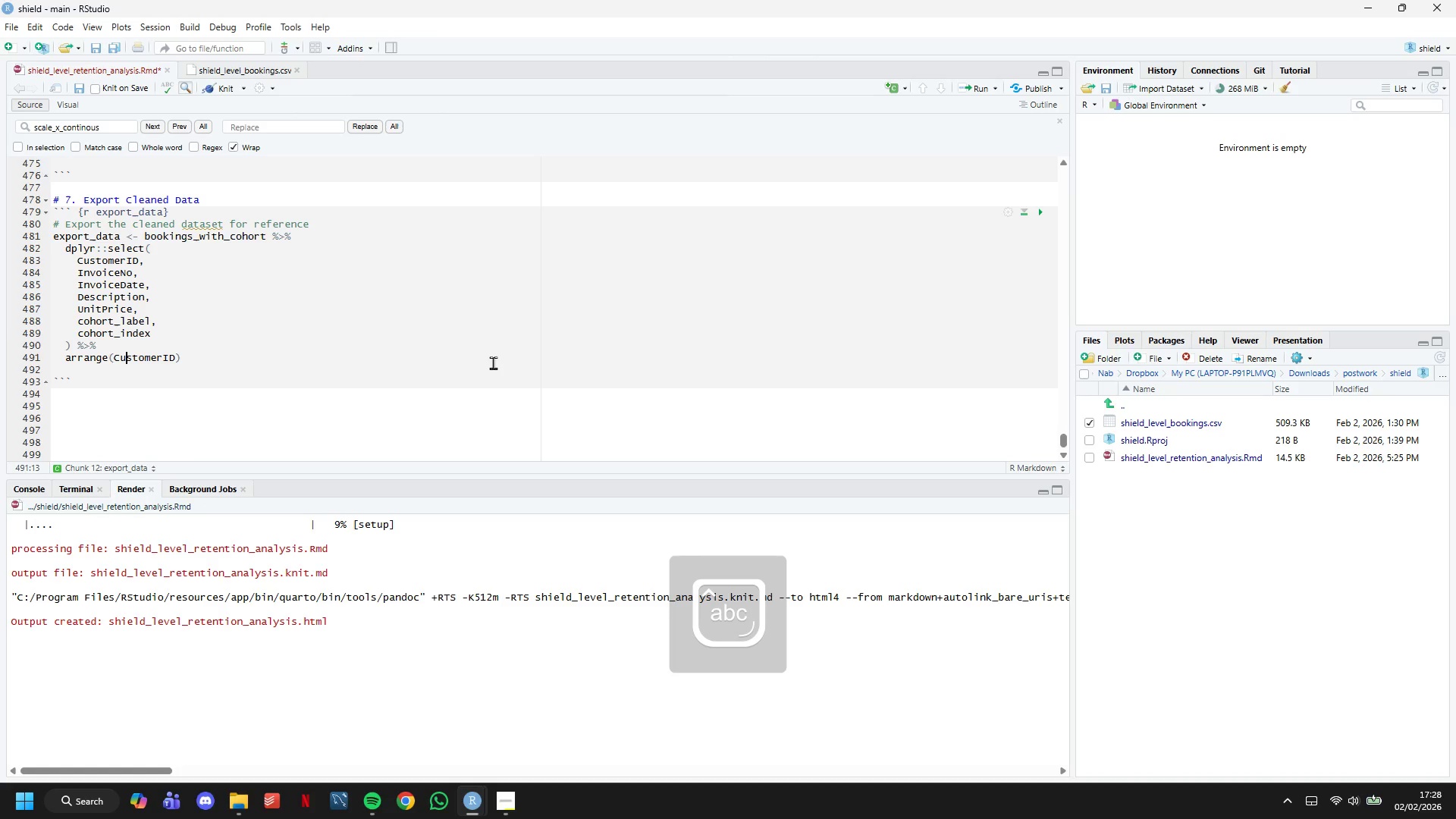 
key(CapsLock)
 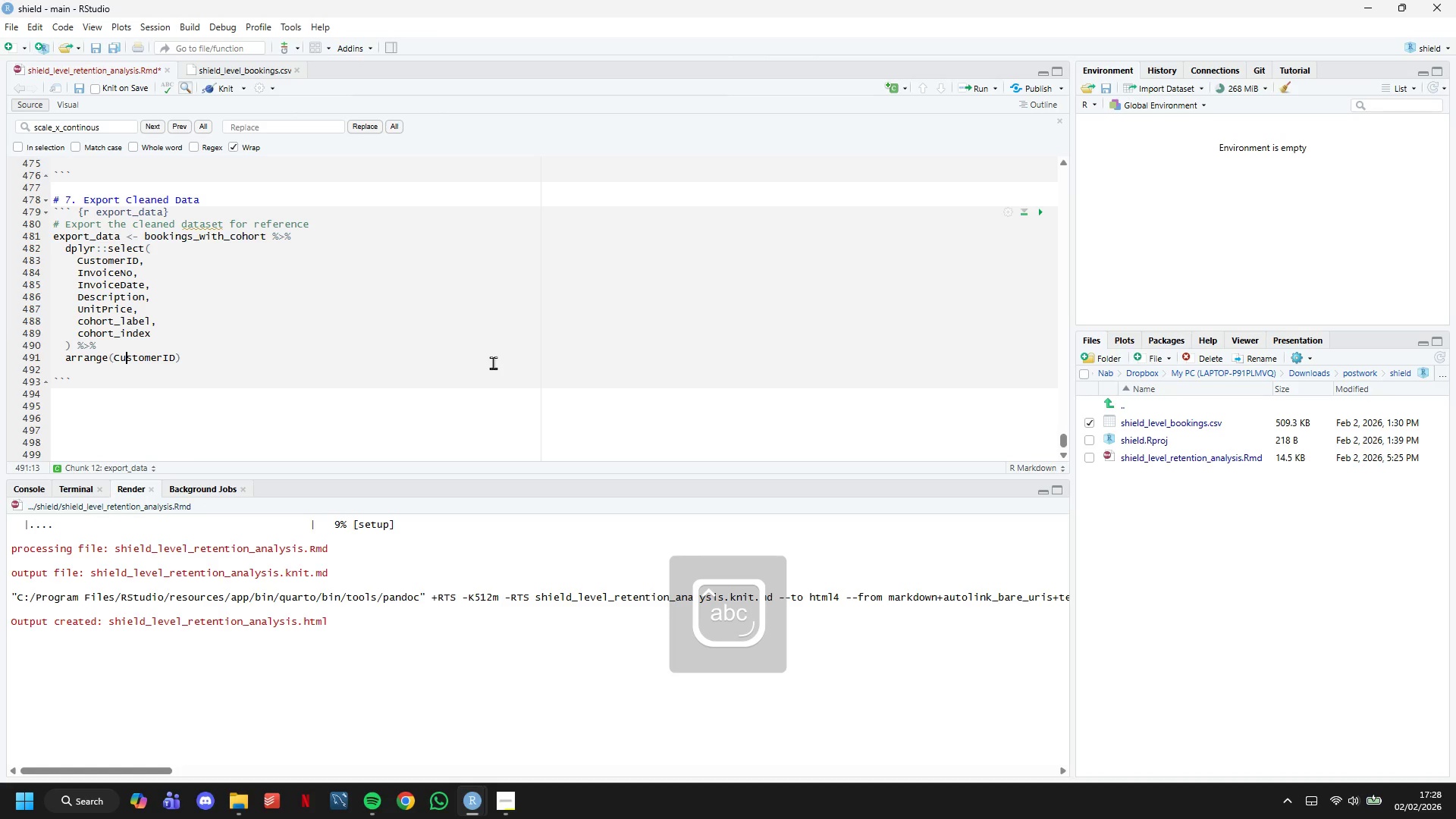 
hold_key(key=ArrowRight, duration=0.69)
 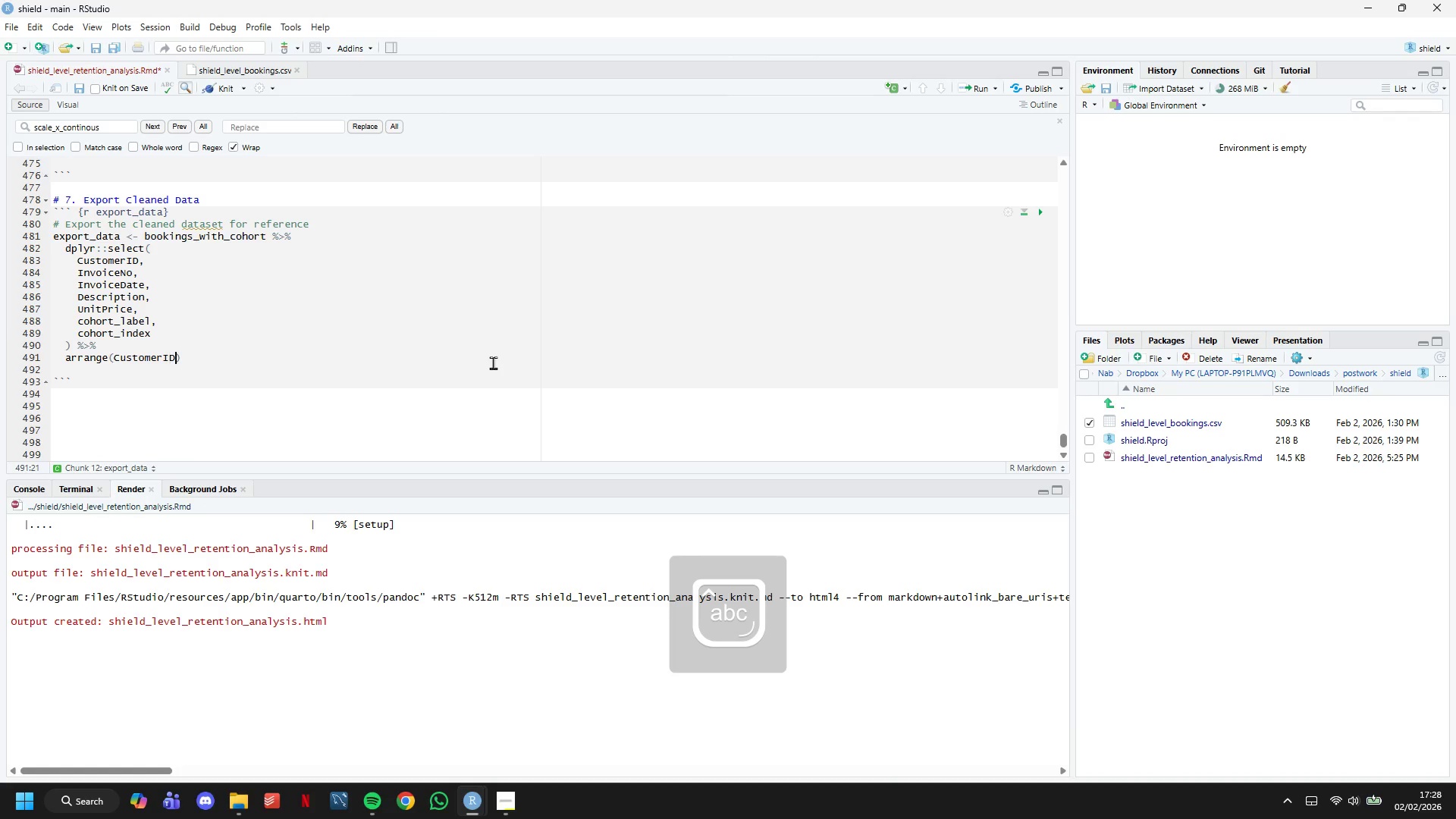 
key(ArrowRight)
 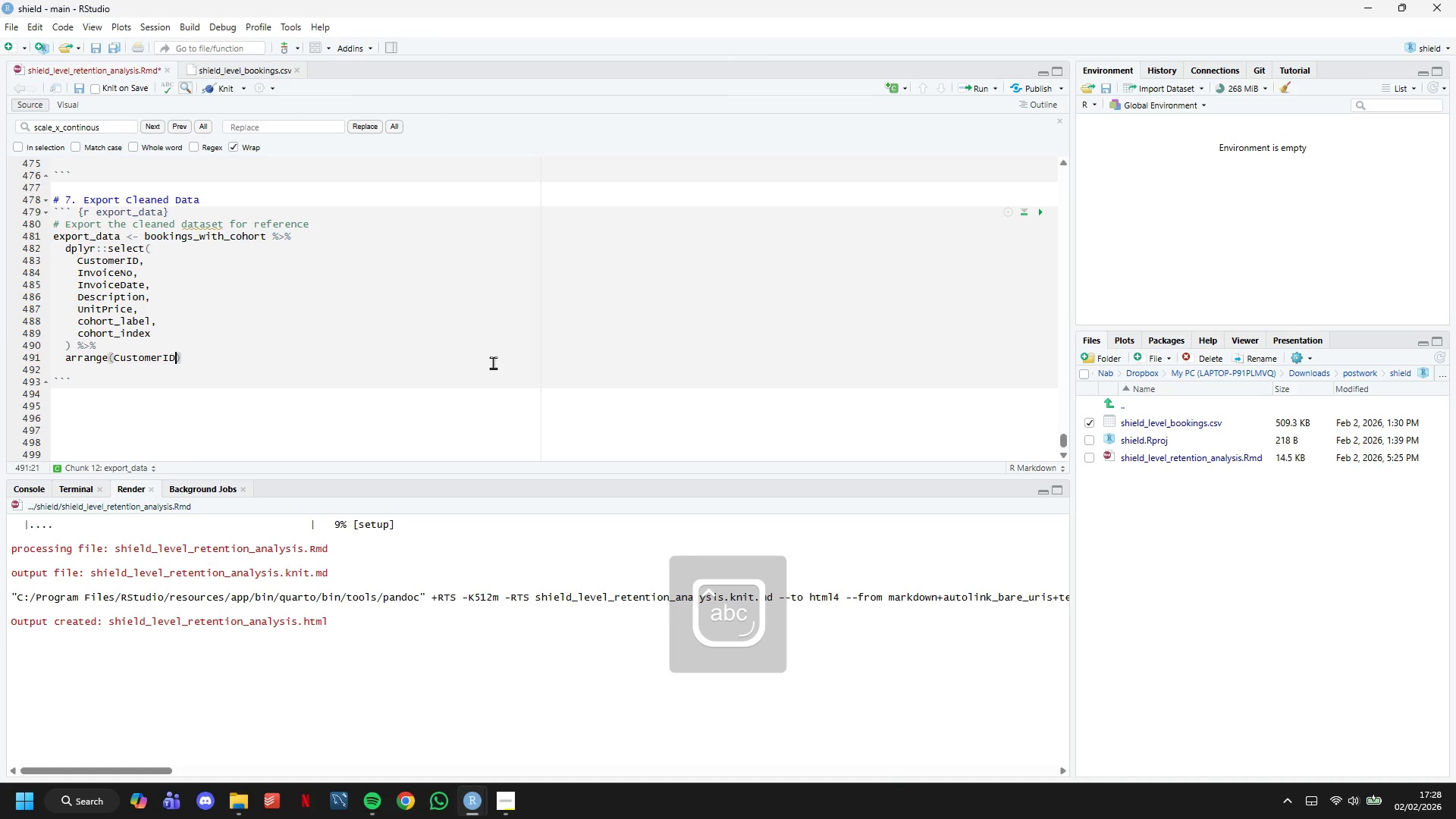 
type(, Inv)
 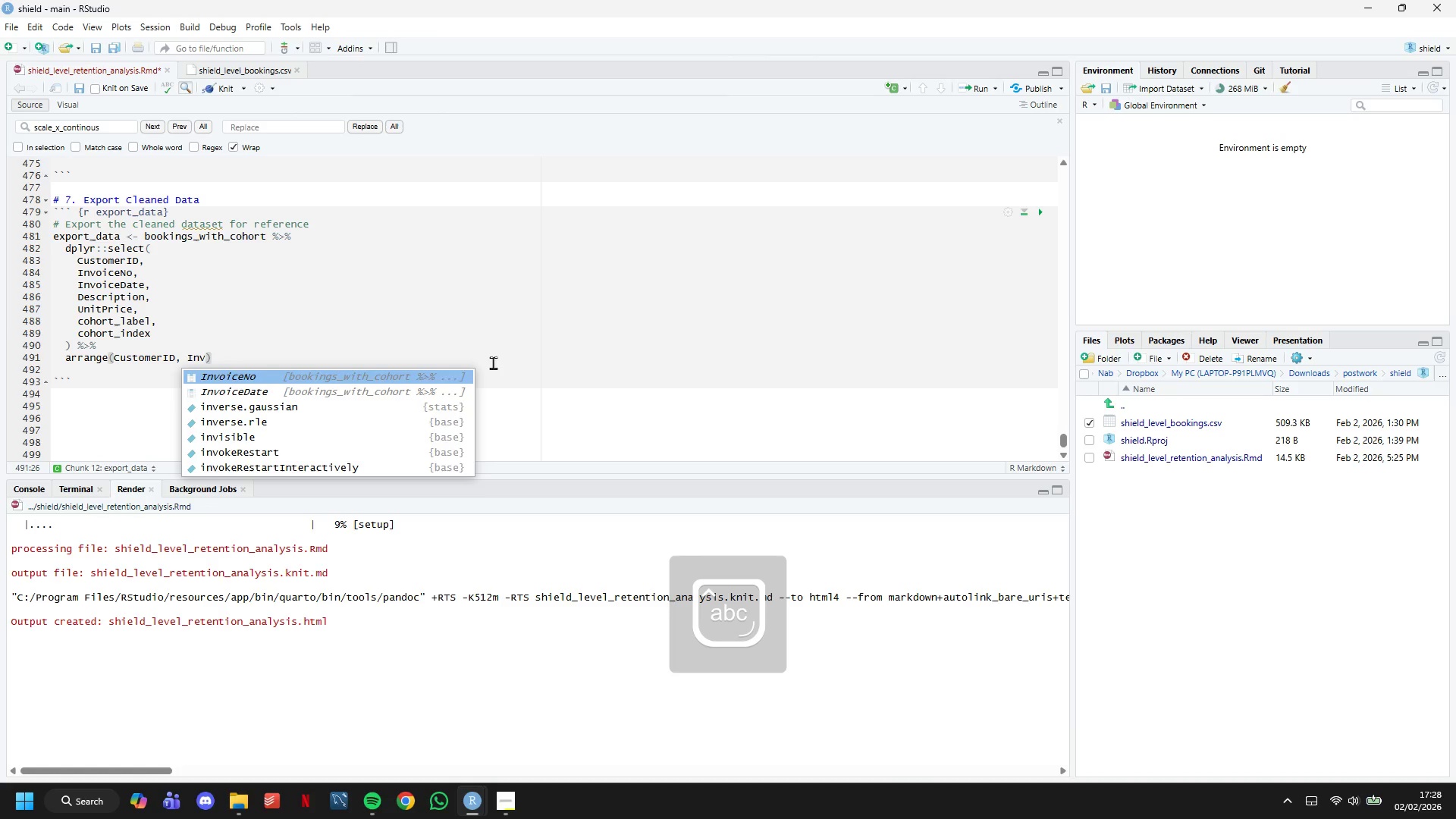 
key(ArrowDown)
 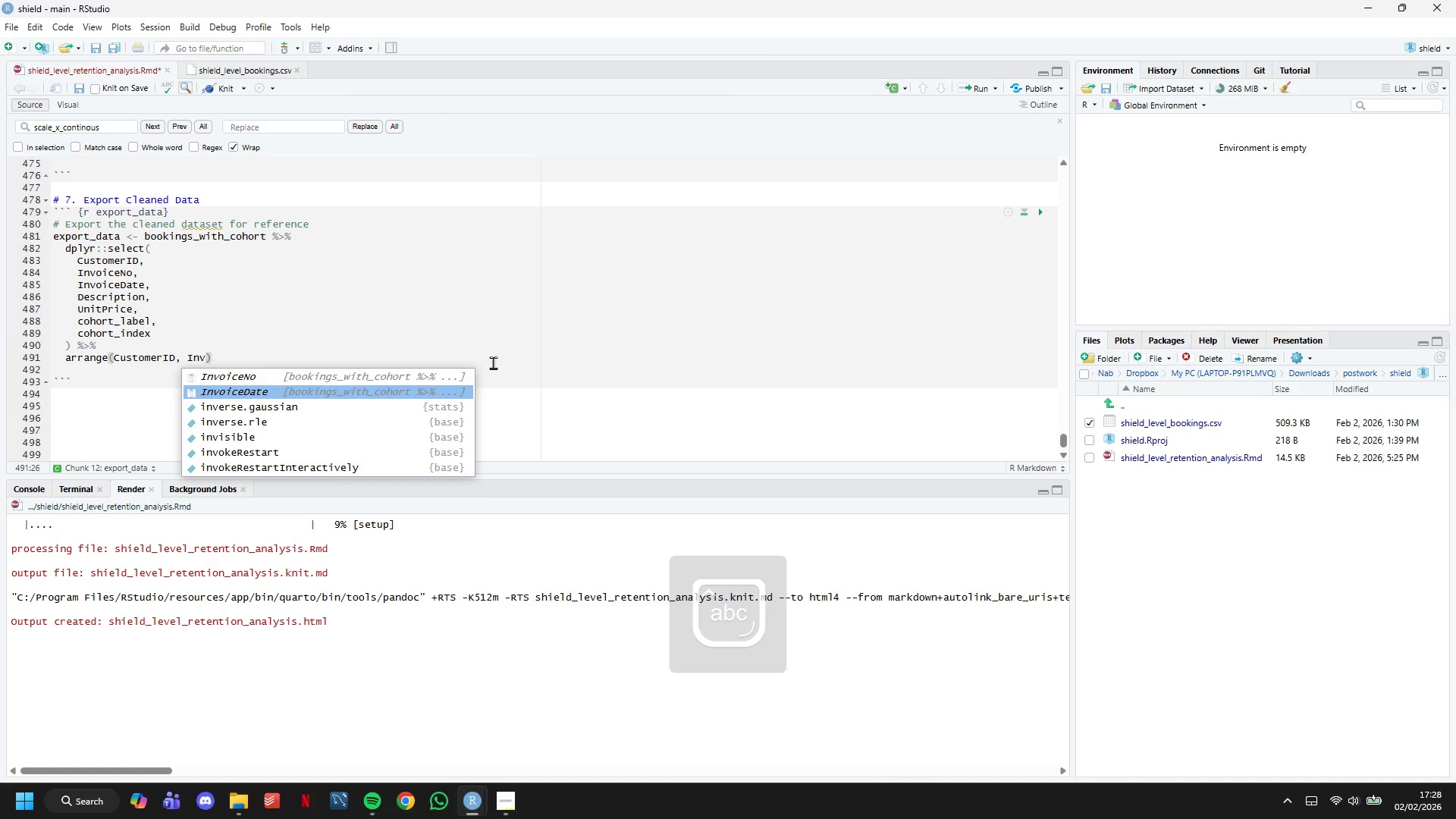 
key(Enter)
 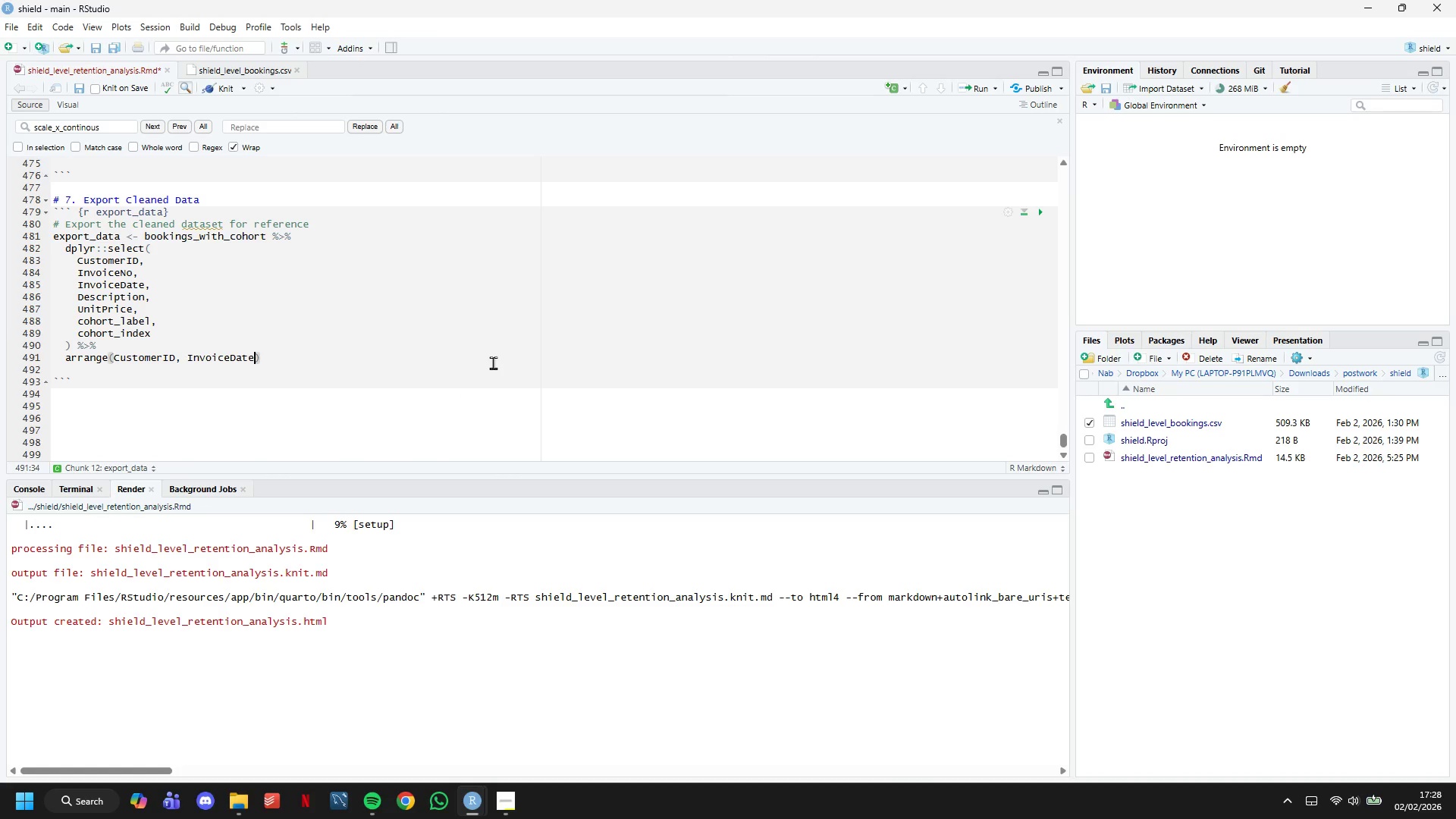 
key(ArrowRight)
 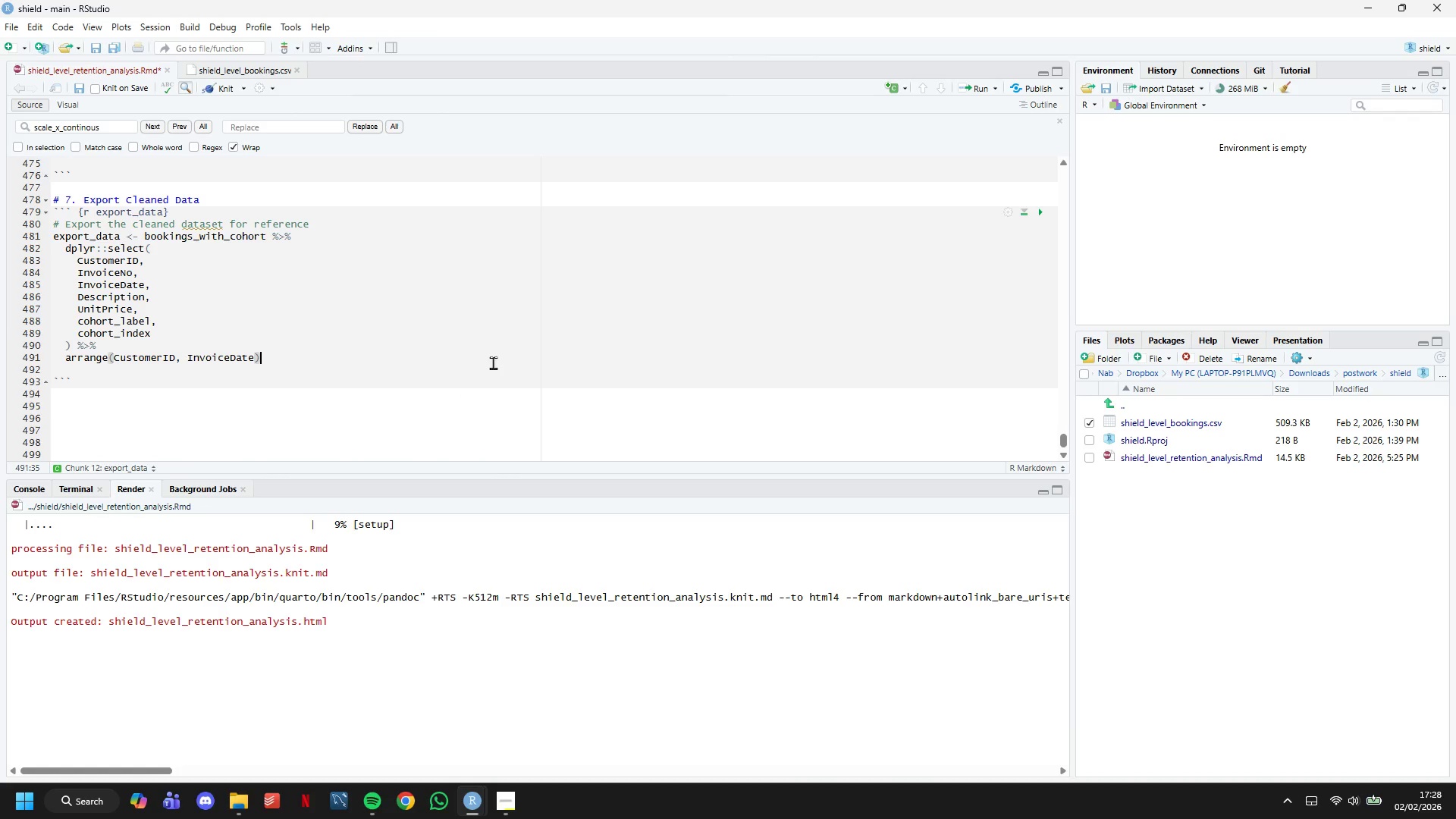 
key(Enter)
 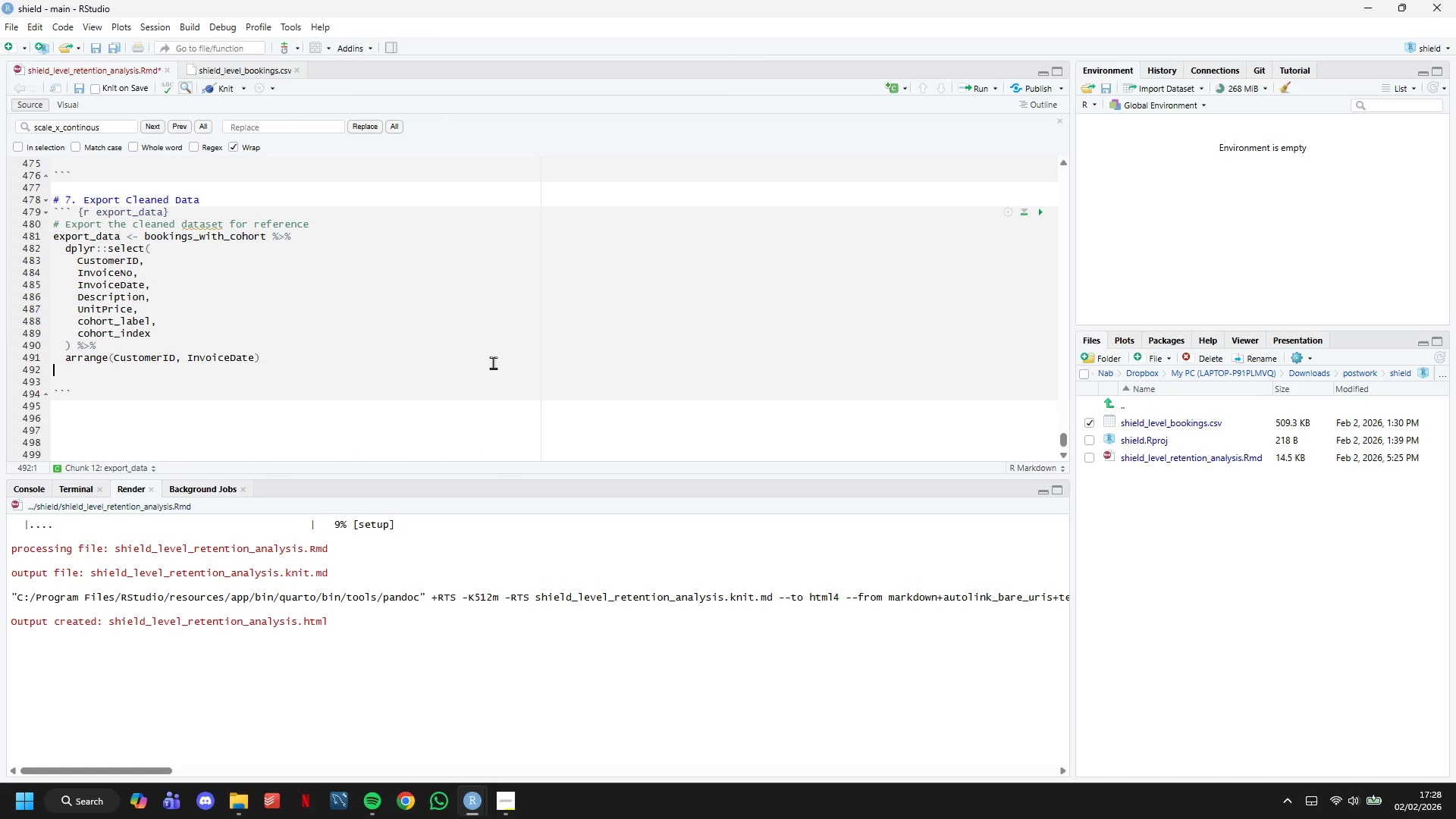 
key(Enter)
 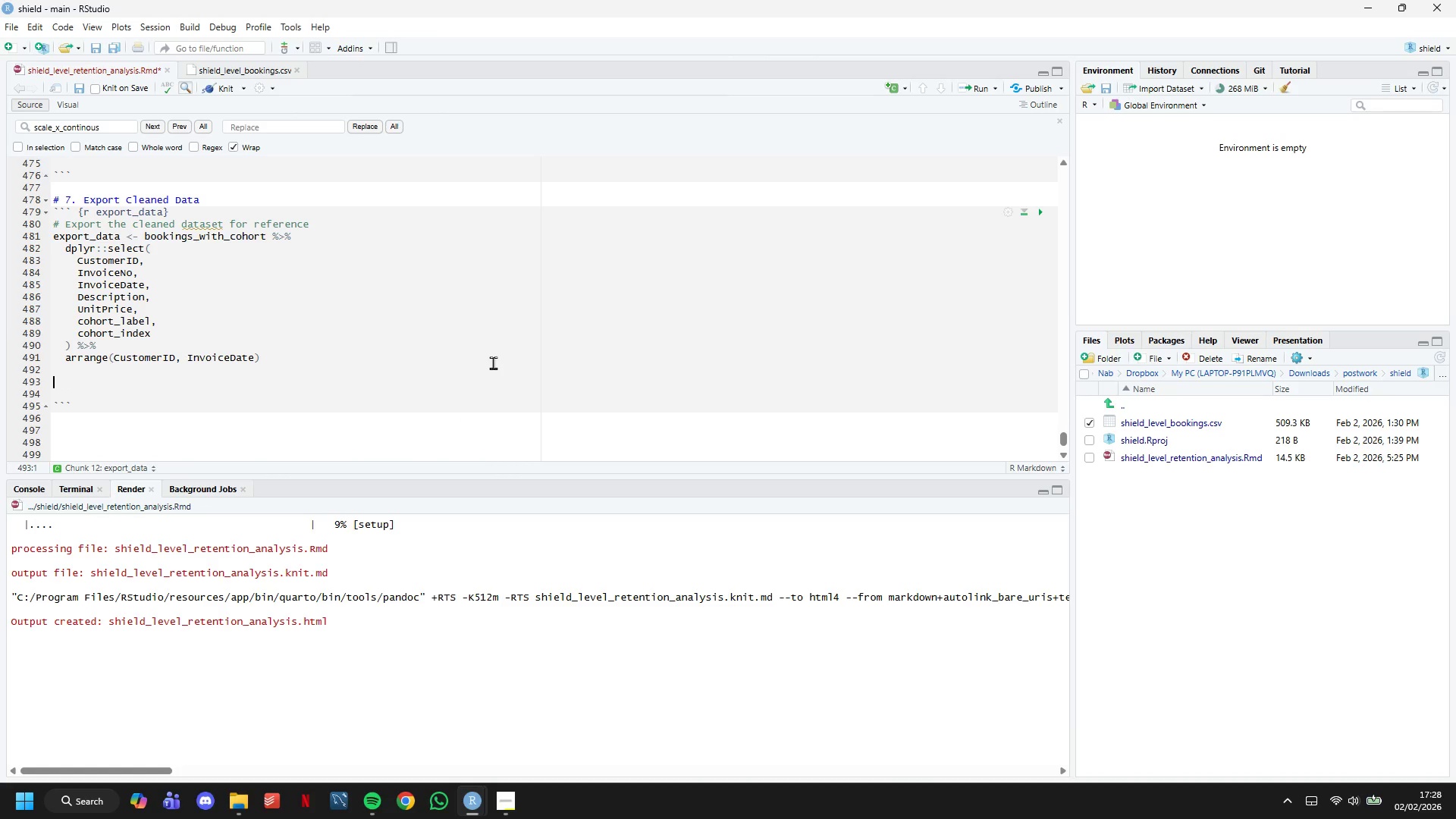 
type(write_csv(export_data, "shield_level_cleaned_data.csv)
 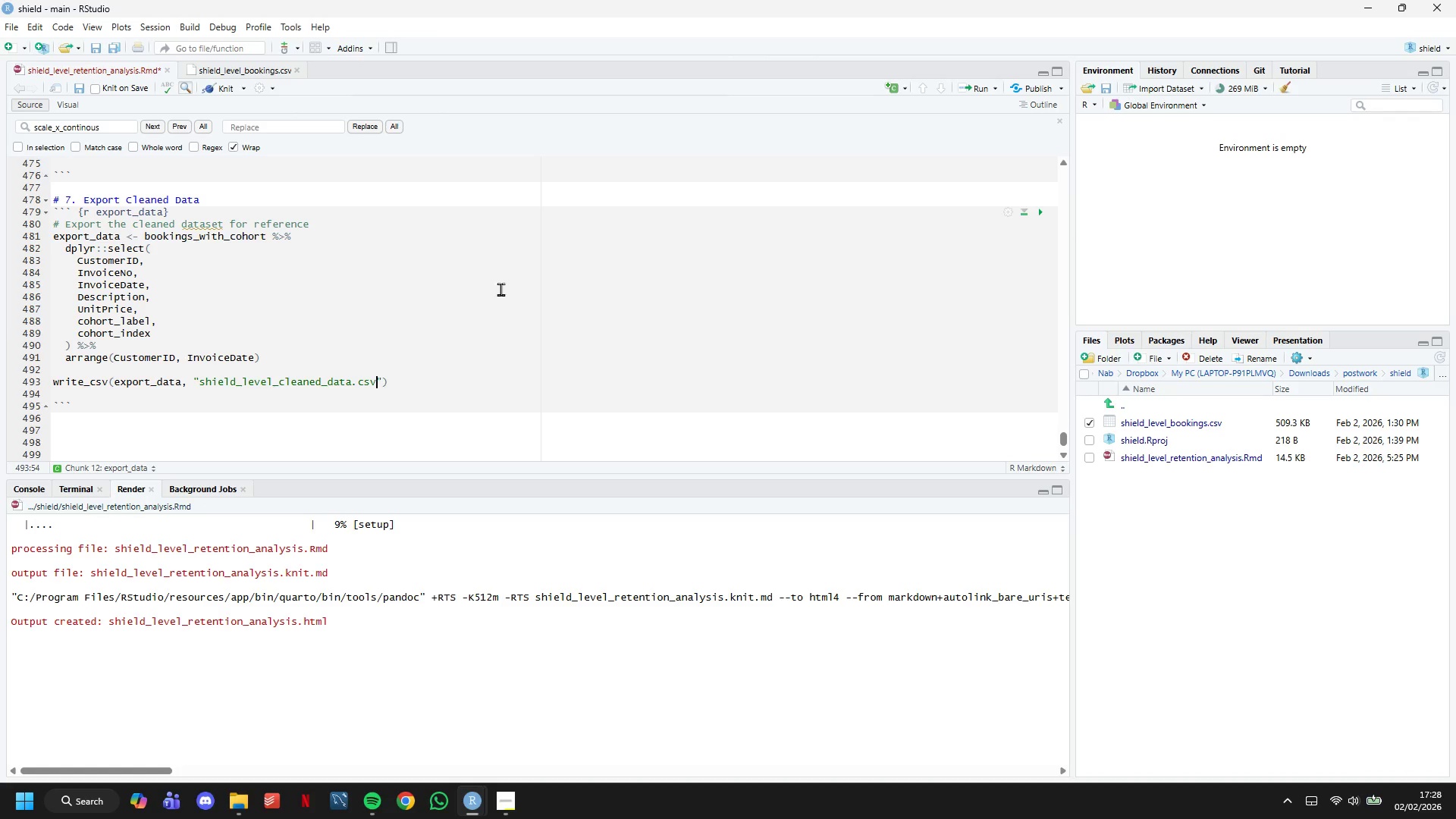 
wait(6.33)
 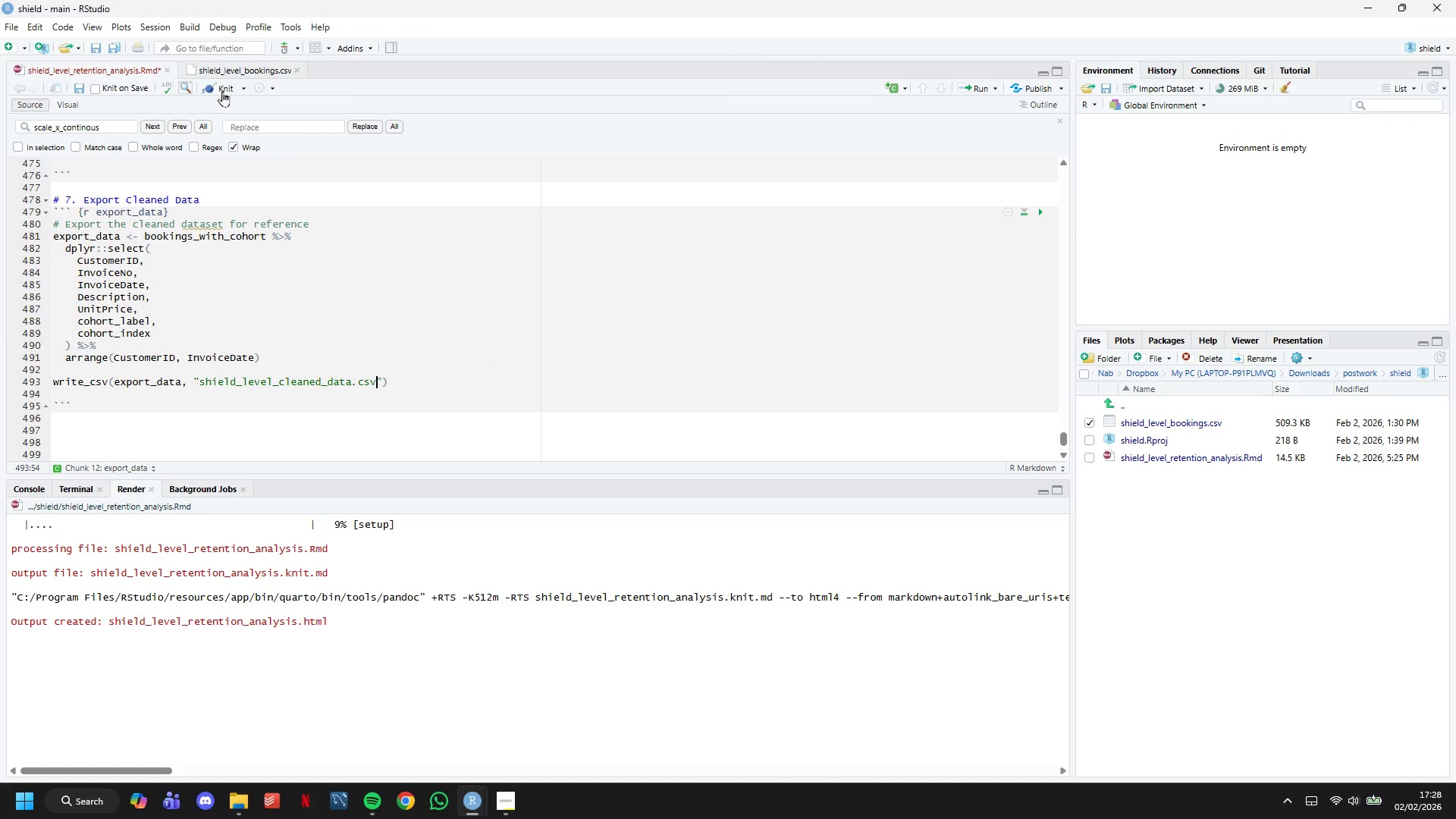 
scroll: coordinate [485, 334], scroll_direction: up, amount: 3.0
 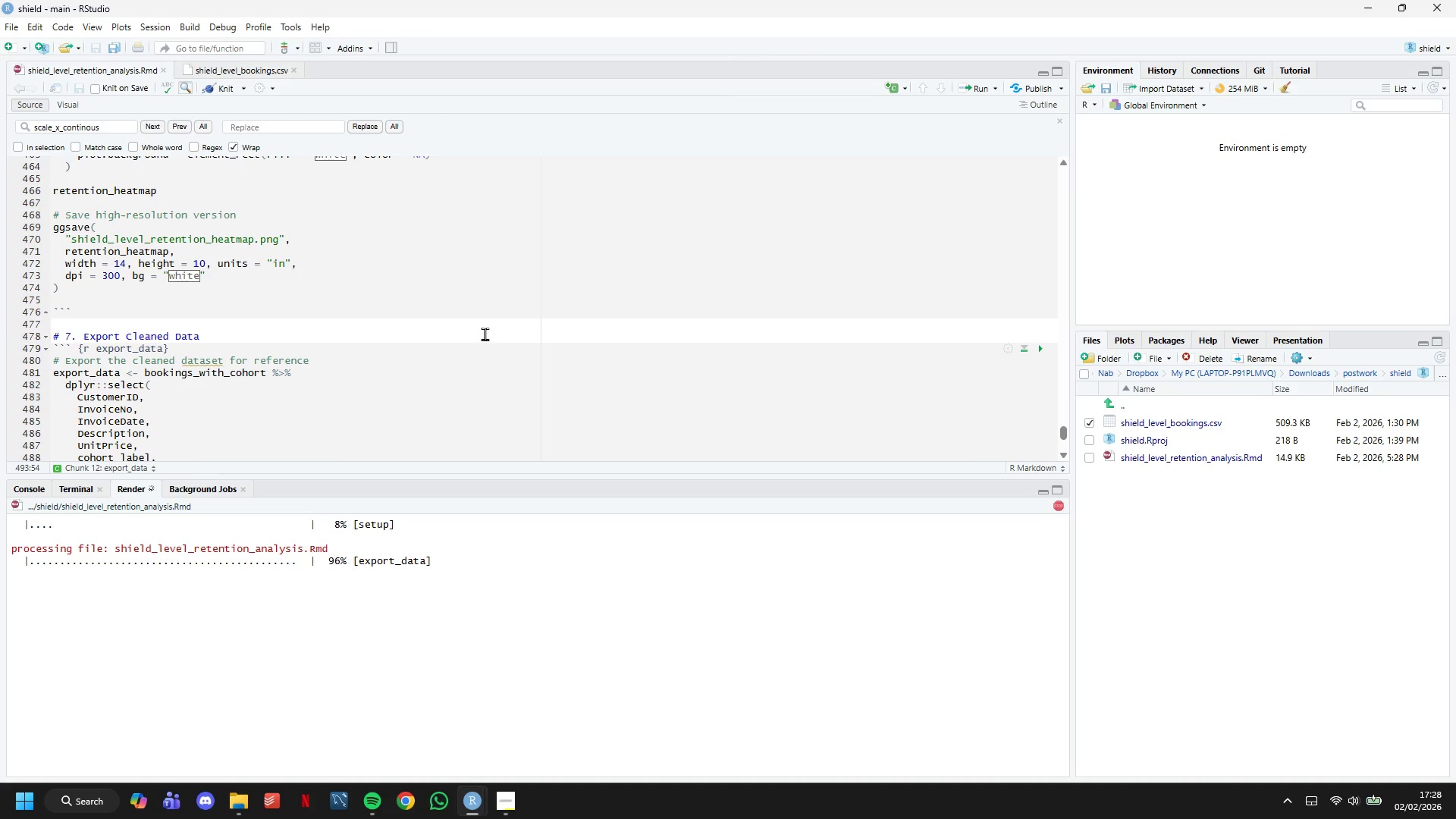 
wait(20.84)
 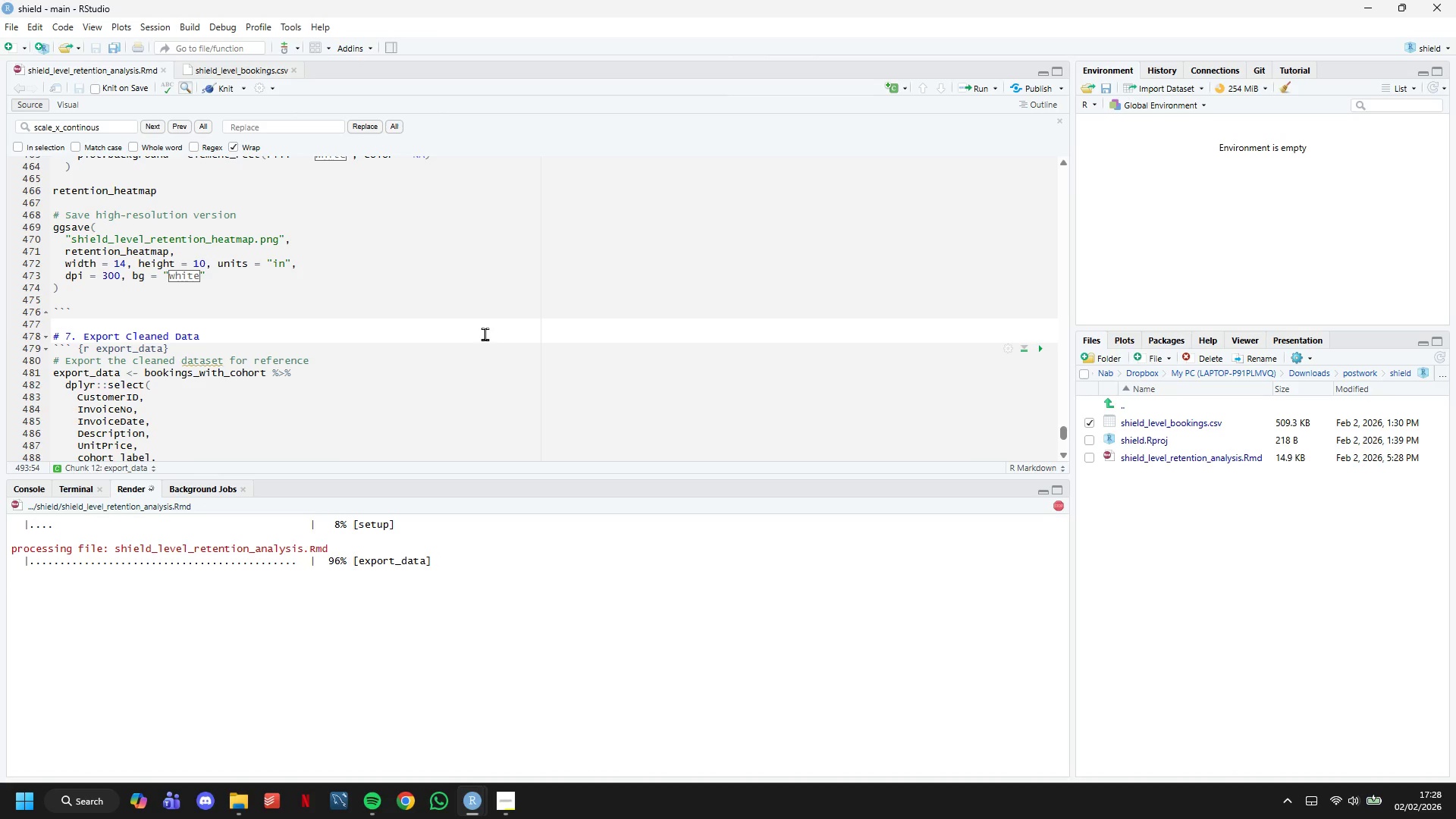 
left_click_drag(start_coordinate=[1163, 88], to_coordinate=[1155, 705])
 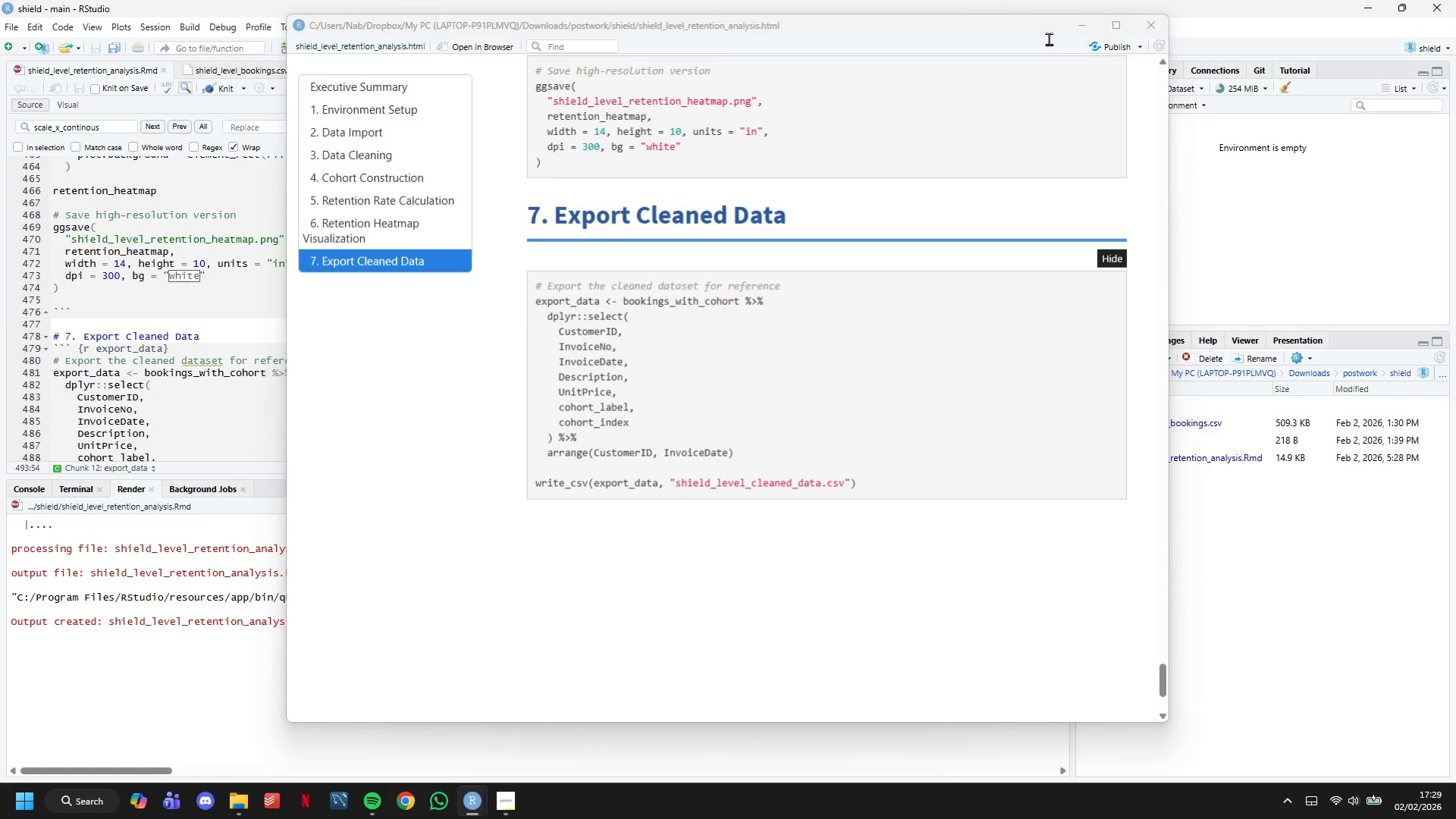 
scroll: coordinate [178, 261], scroll_direction: down, amount: 8.0
 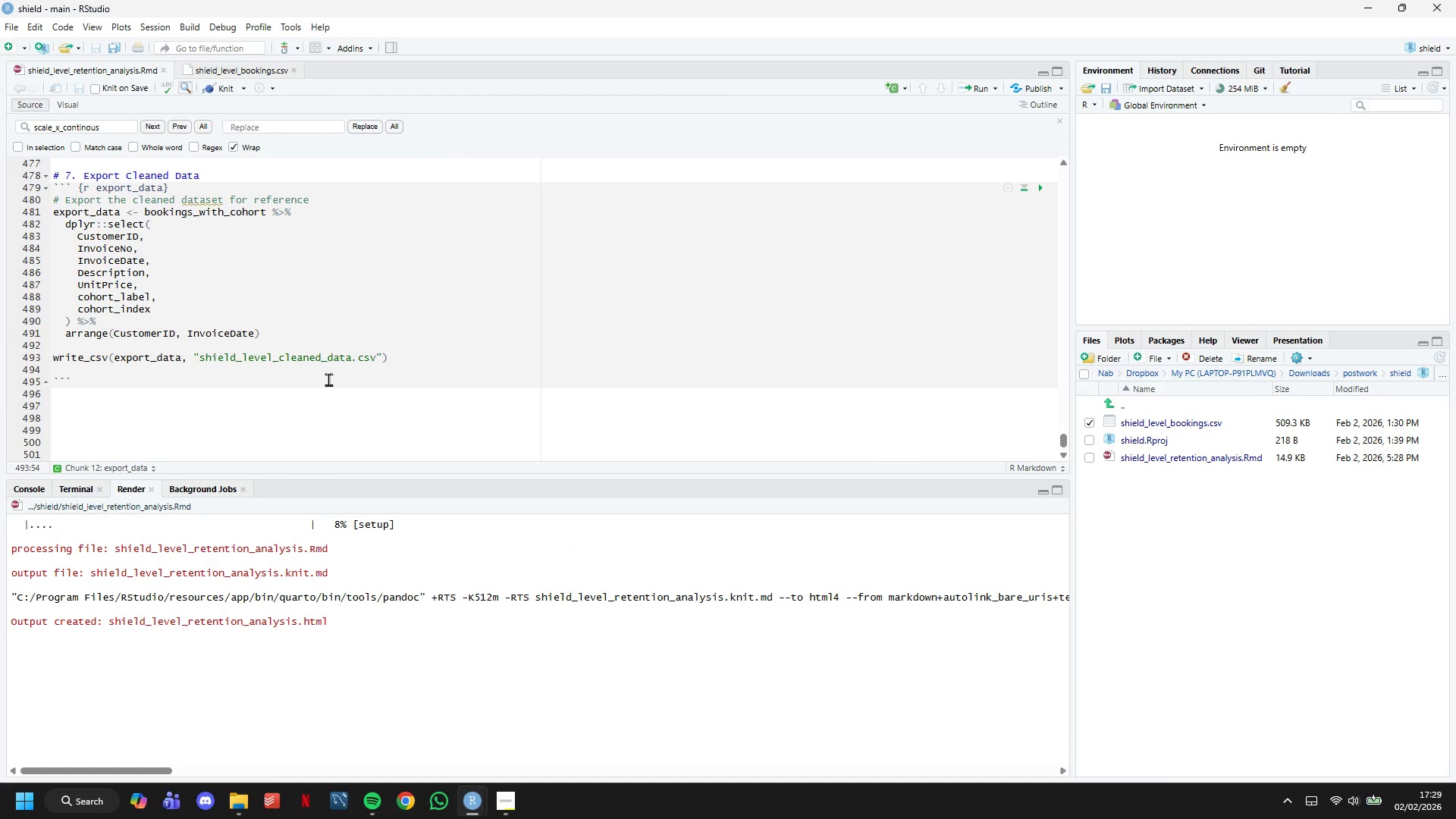 
key(ArrowDown)
 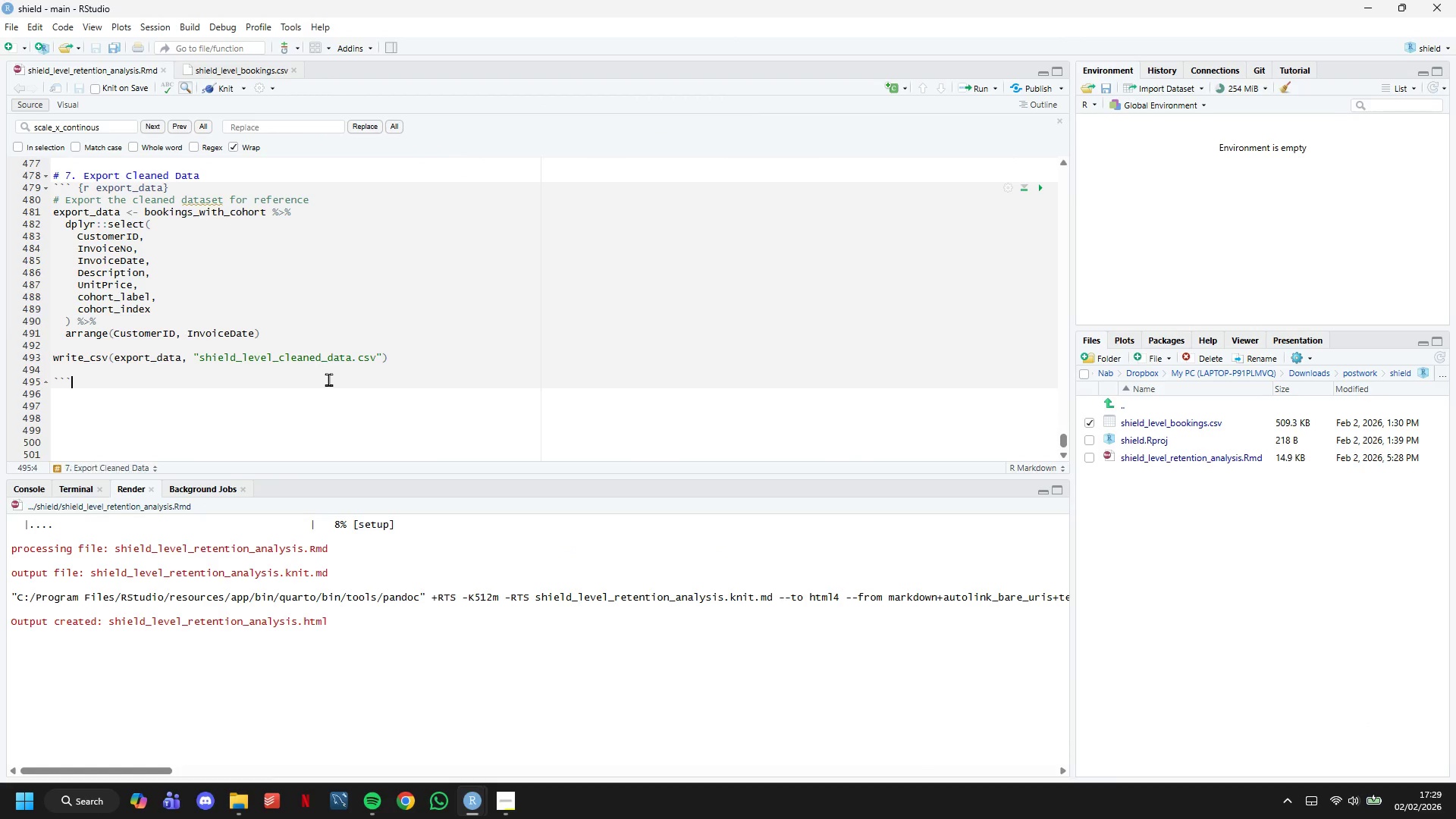 
key(ArrowDown)
 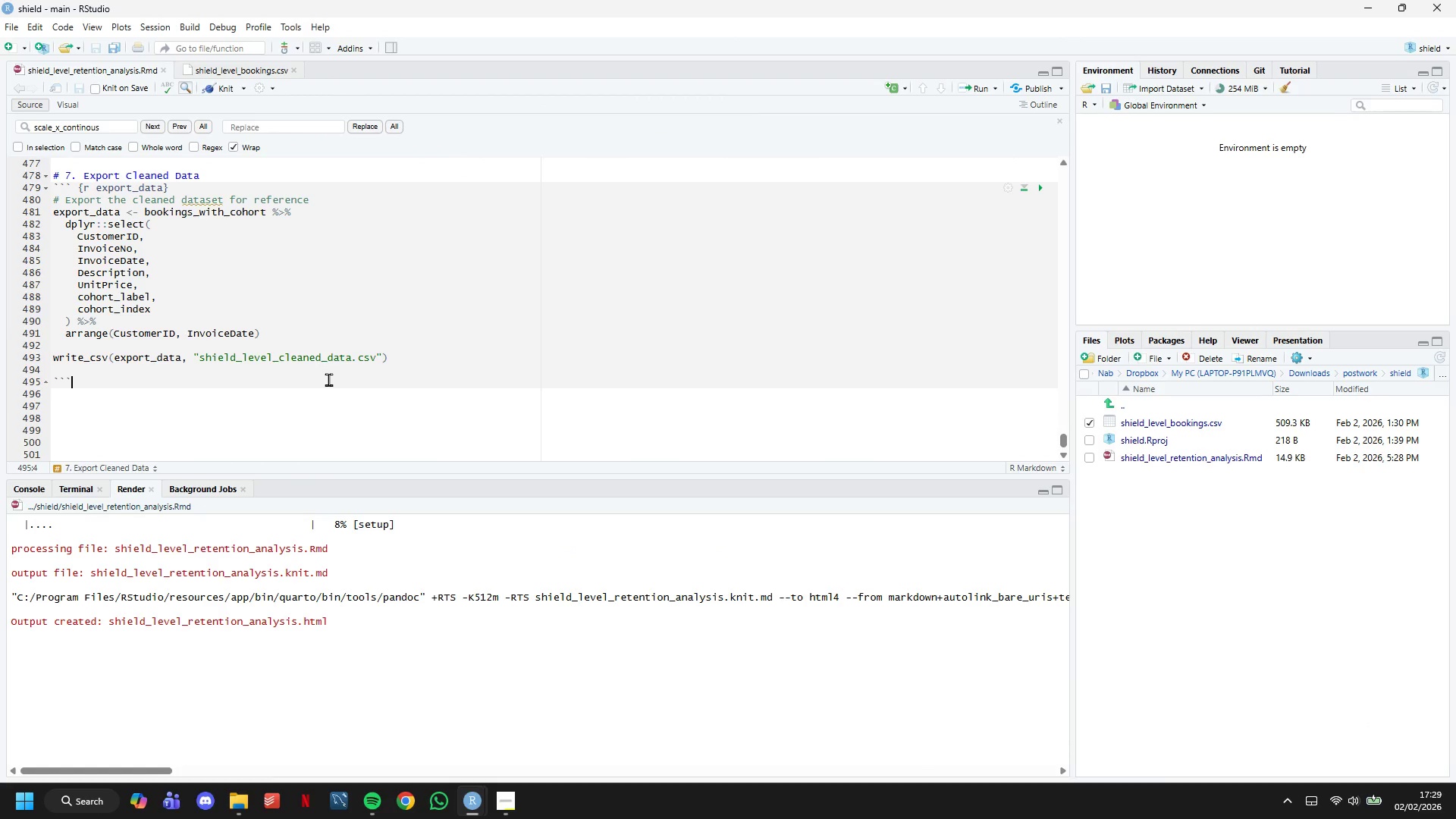 
key(ArrowDown)
 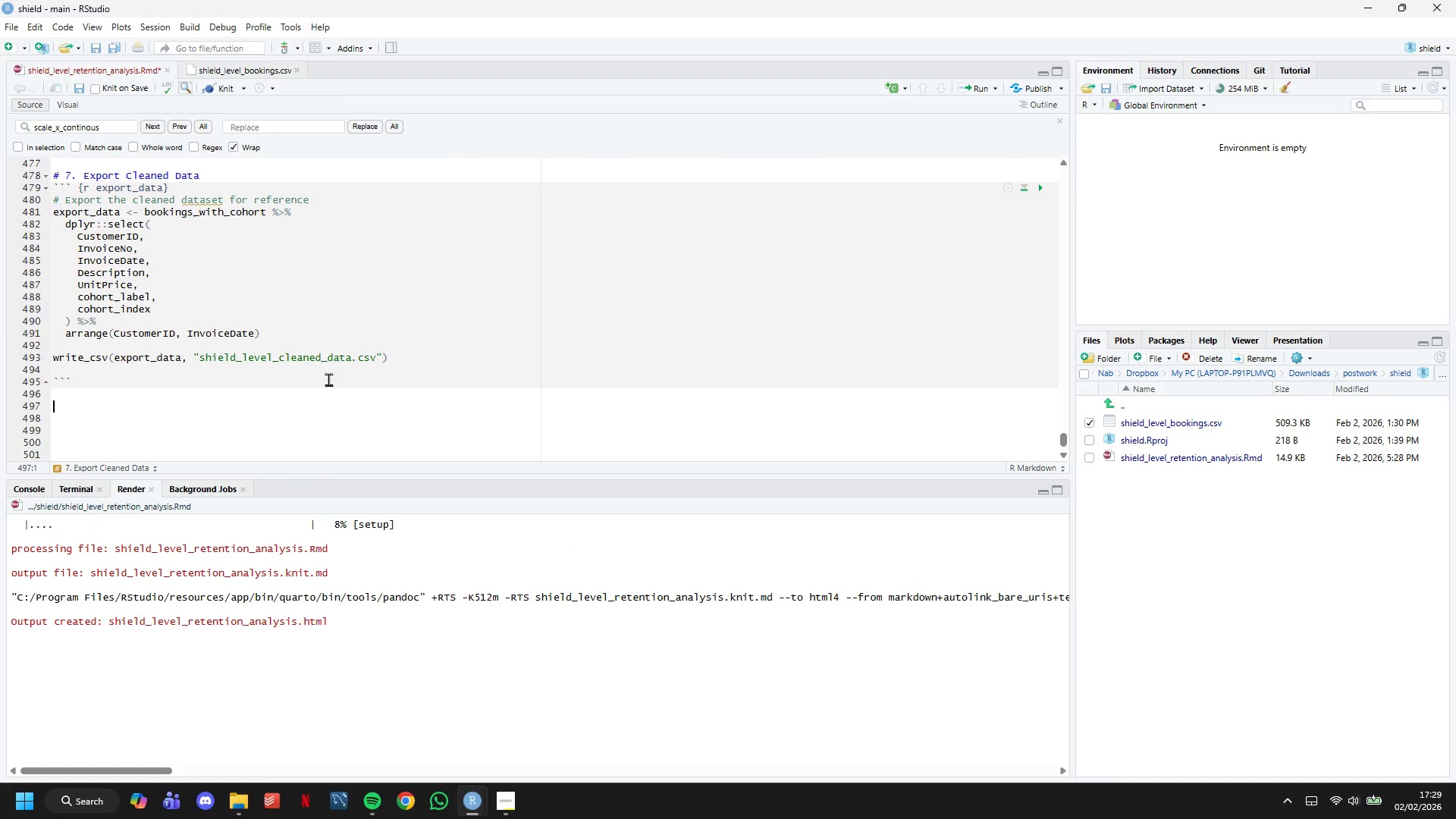 
key(Enter)
 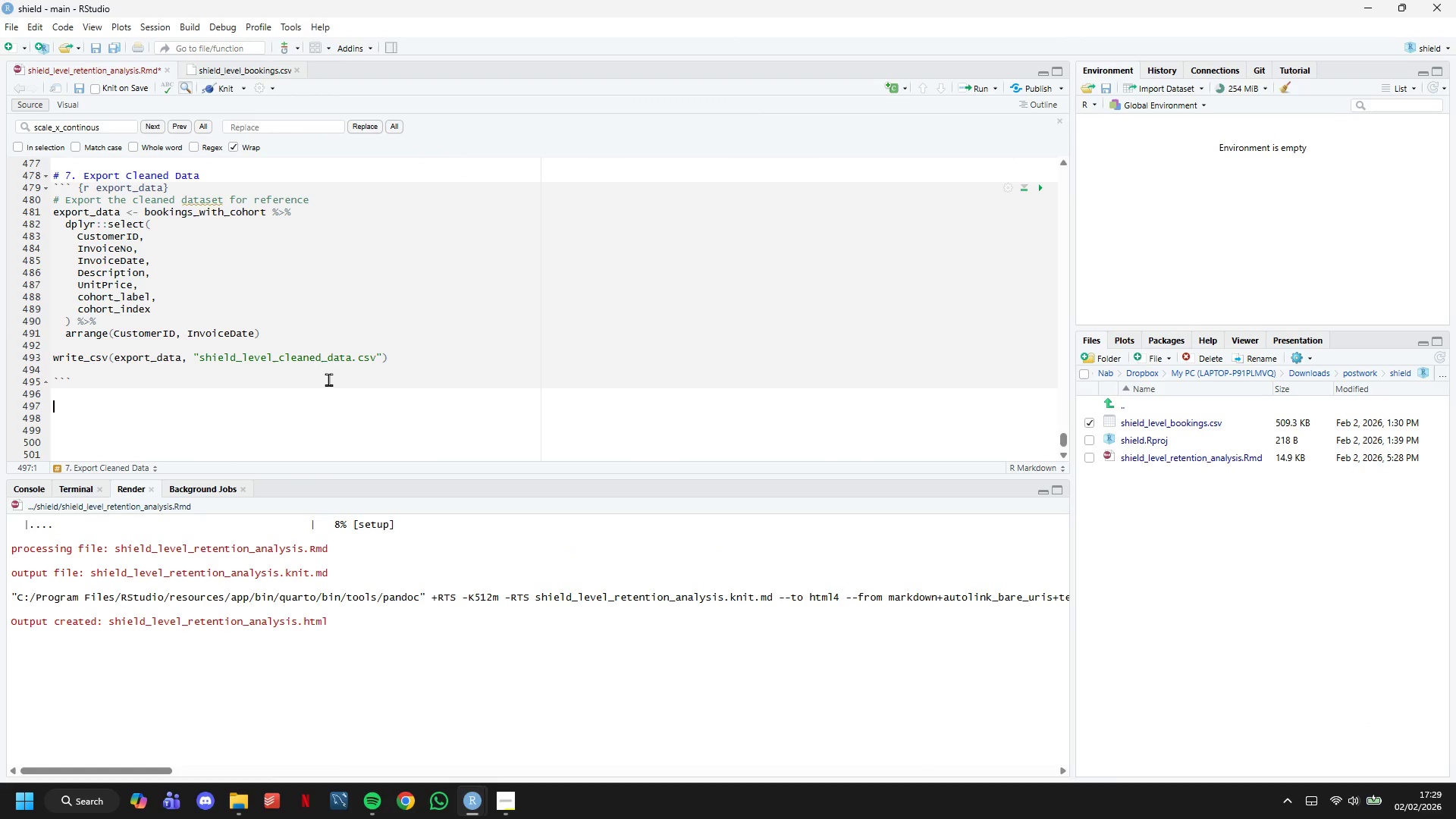 
key(Shift+3)
 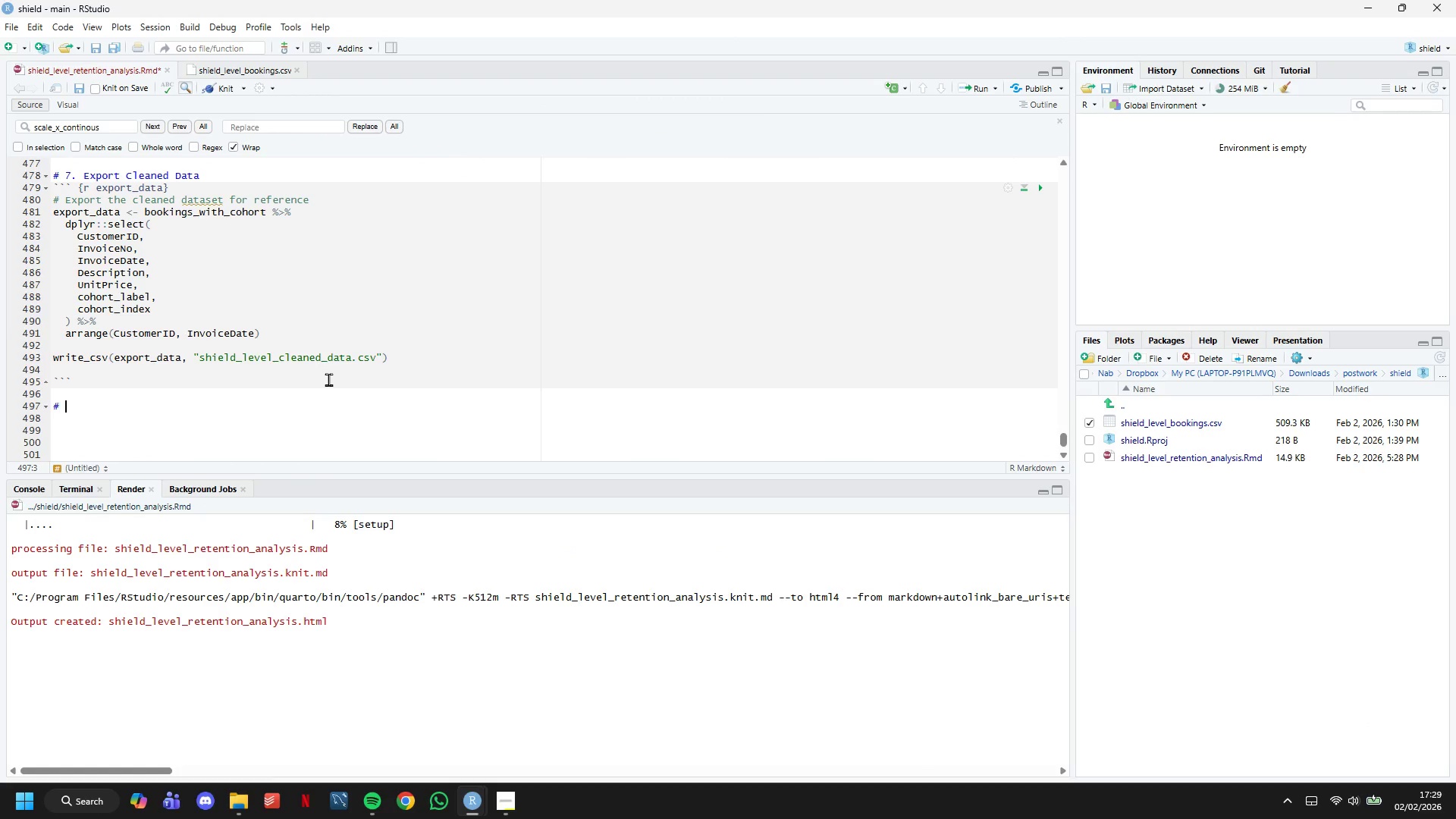 
key(Space)
 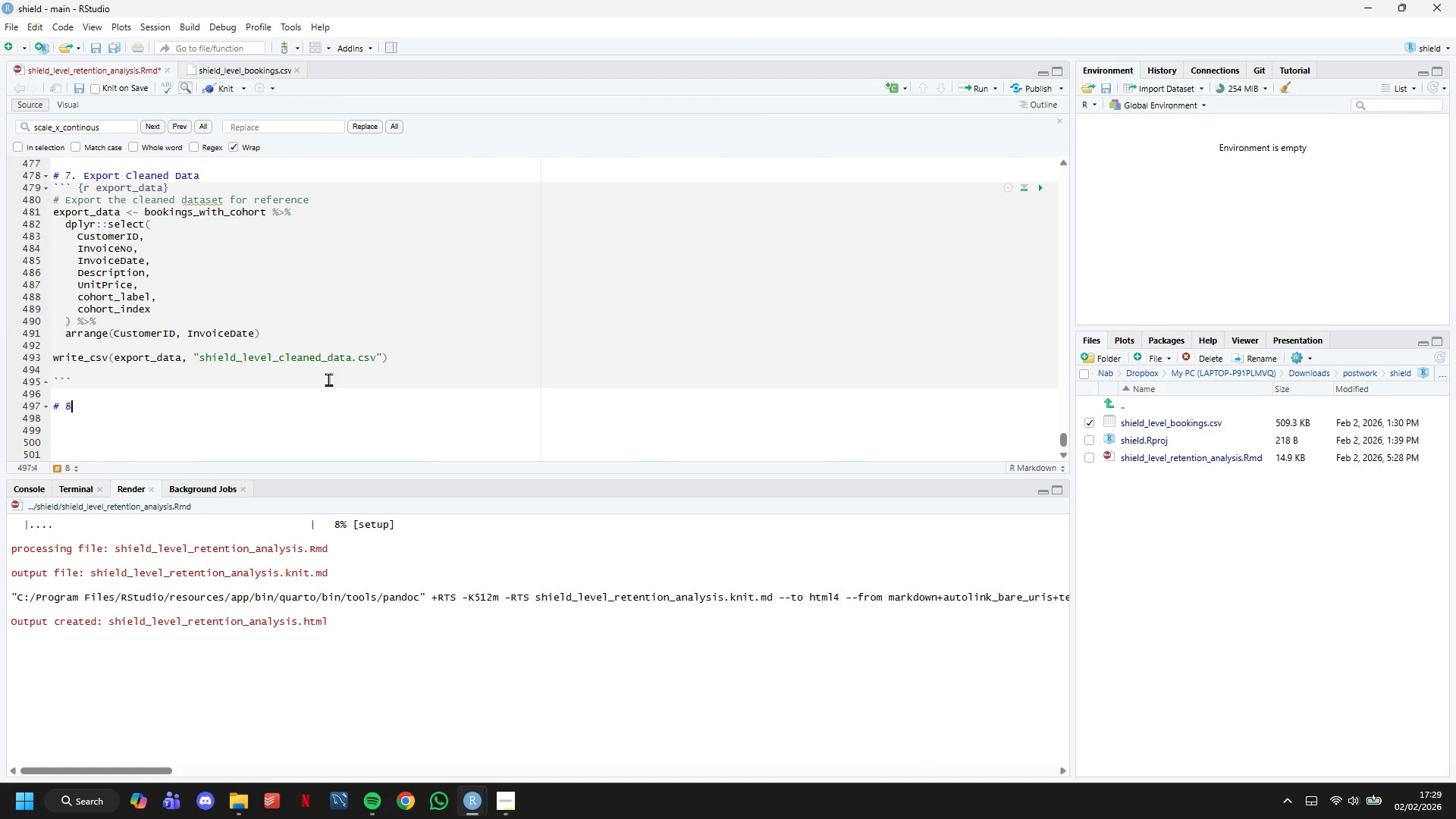 
key(8)
 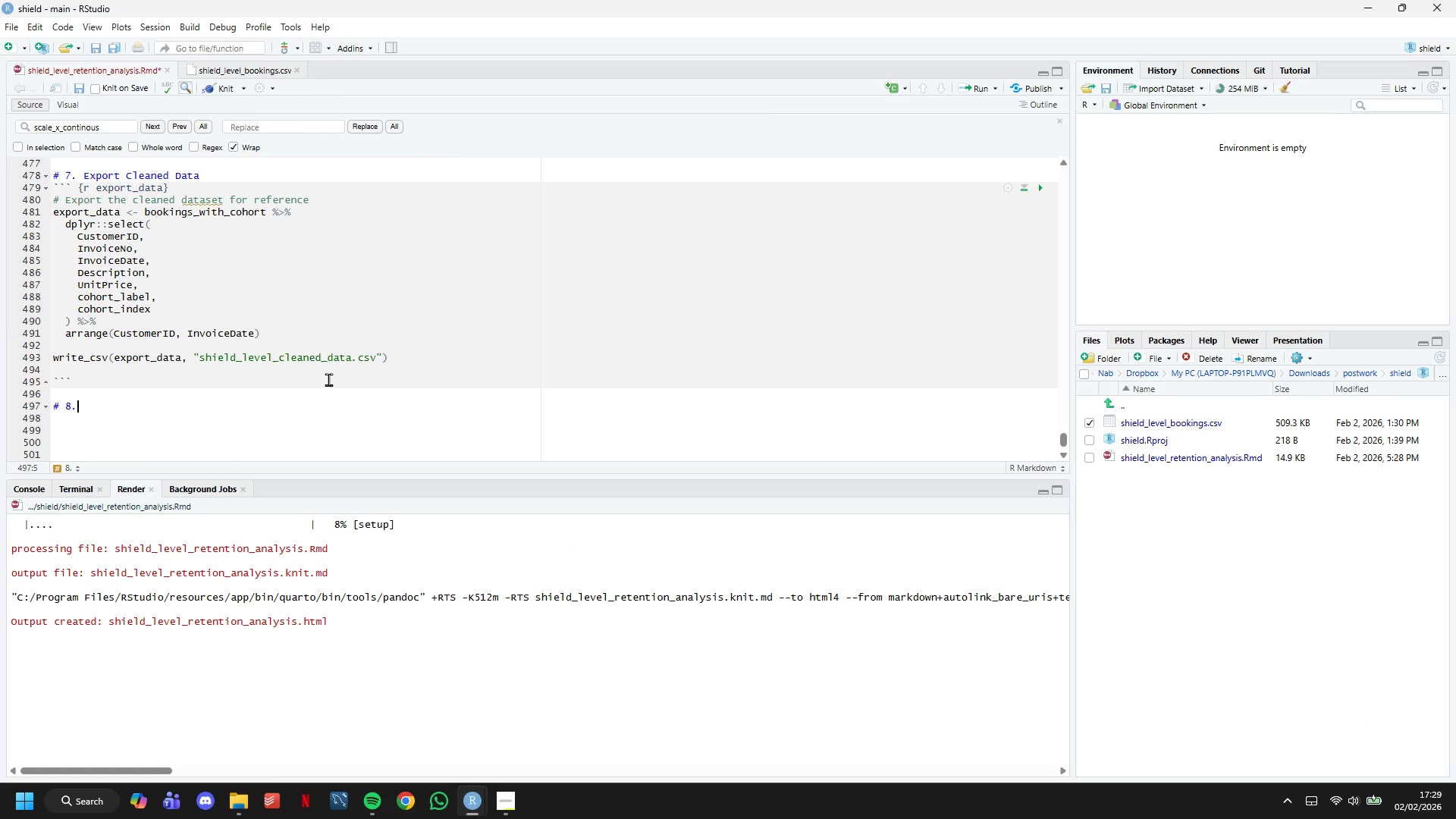 
key(Period)
 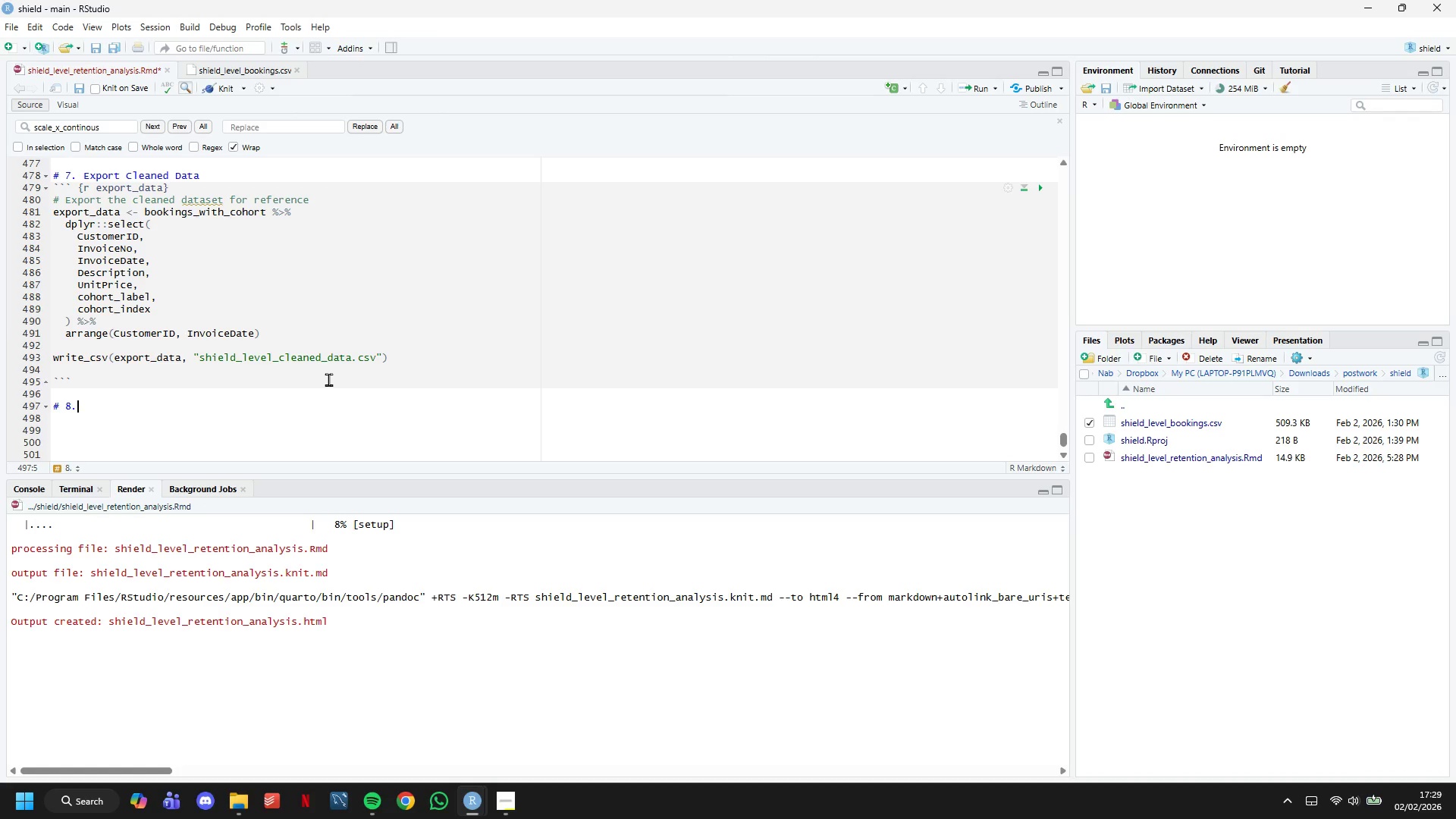 
wait(6.78)
 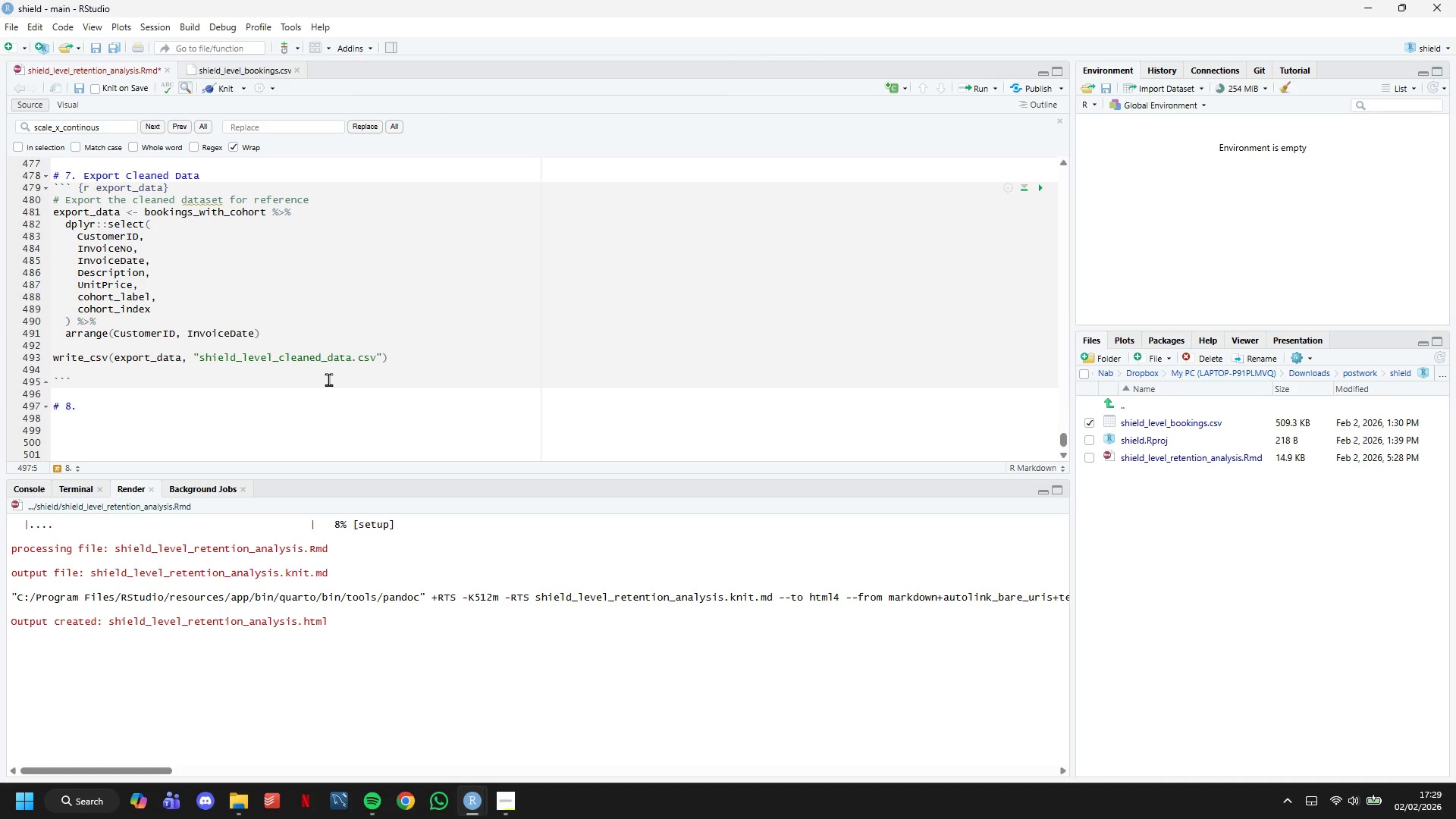 
type( Executive Summary & Interpretation)
 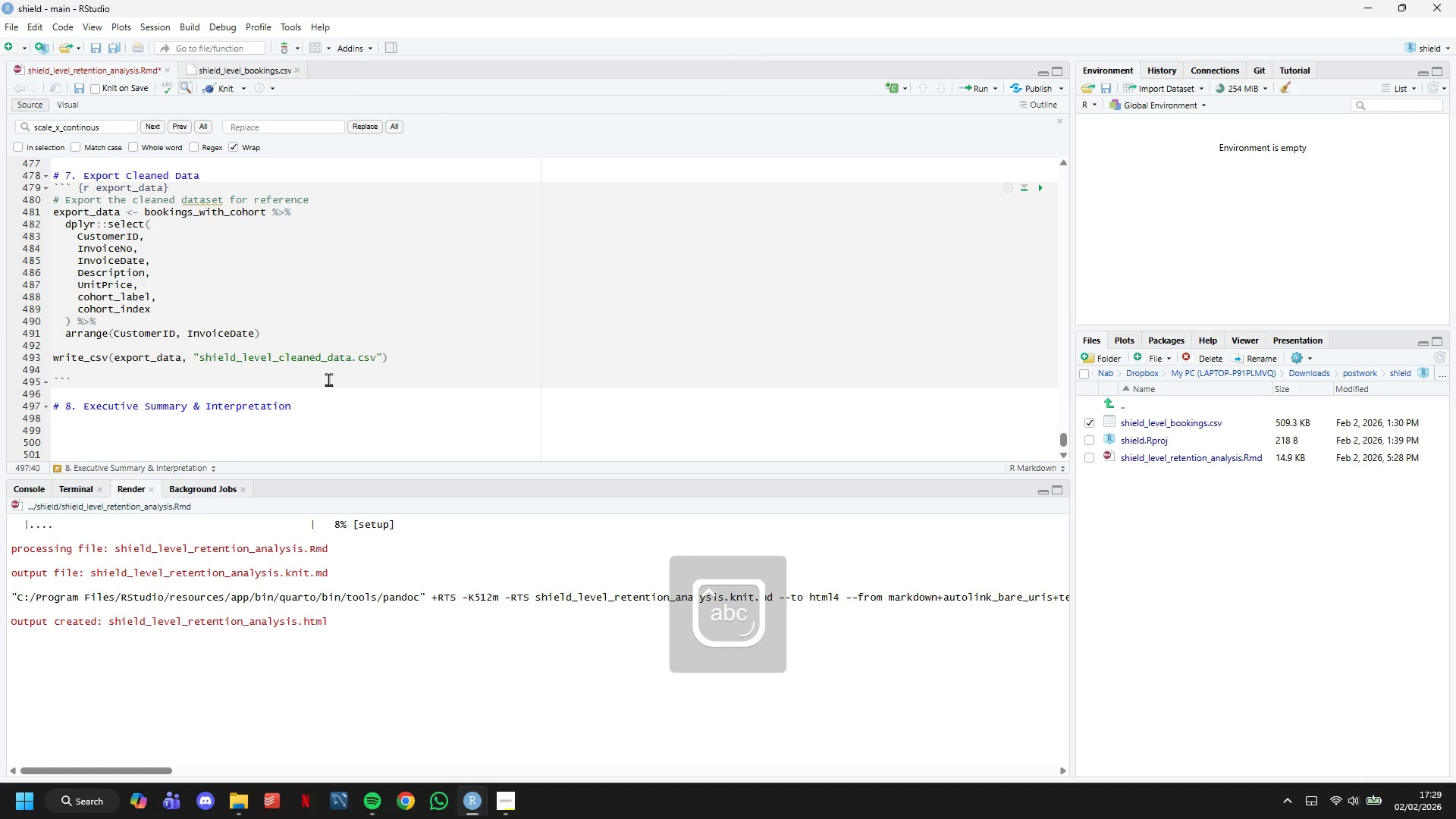 
key(Enter)
 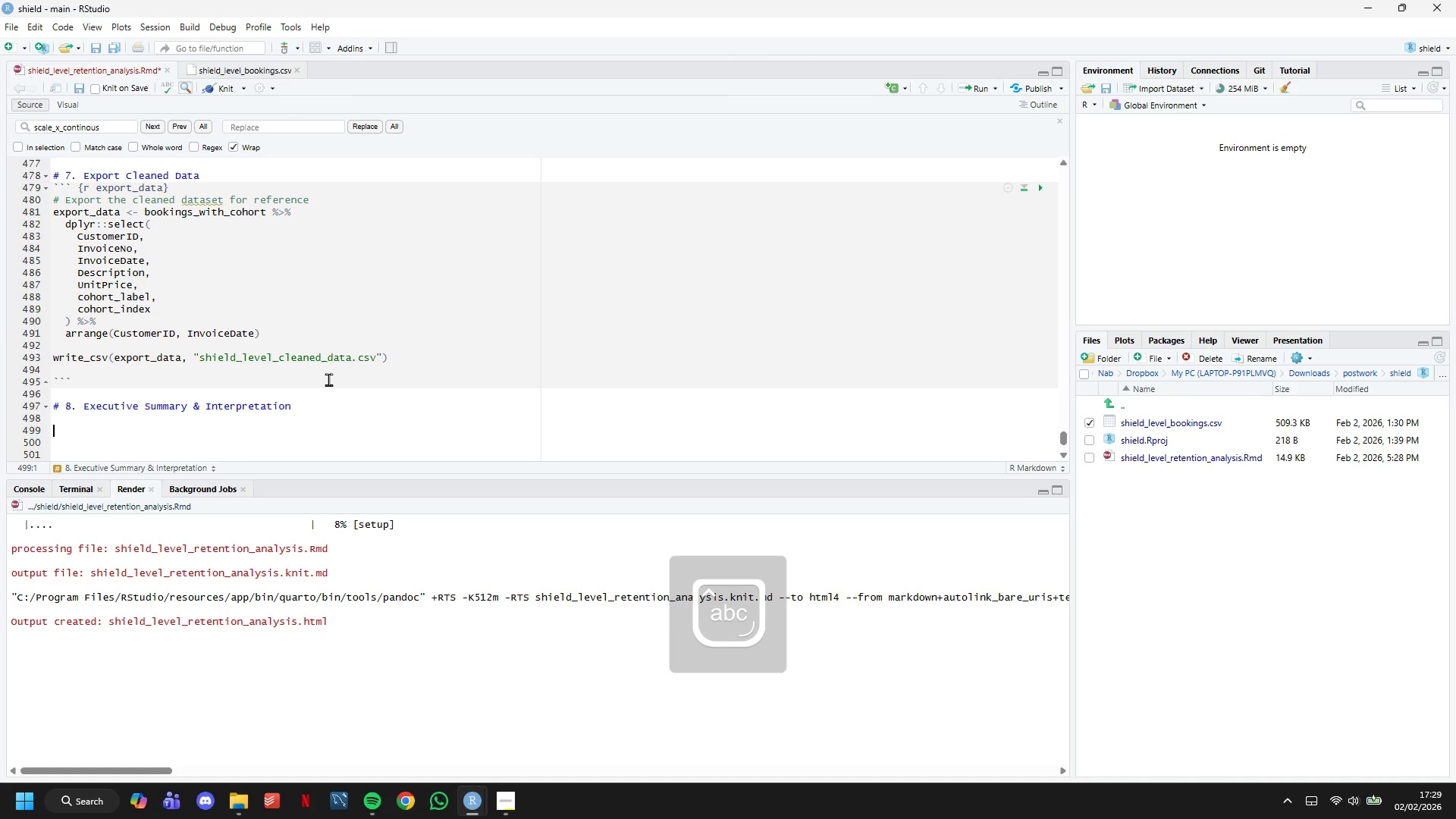 
key(Enter)
 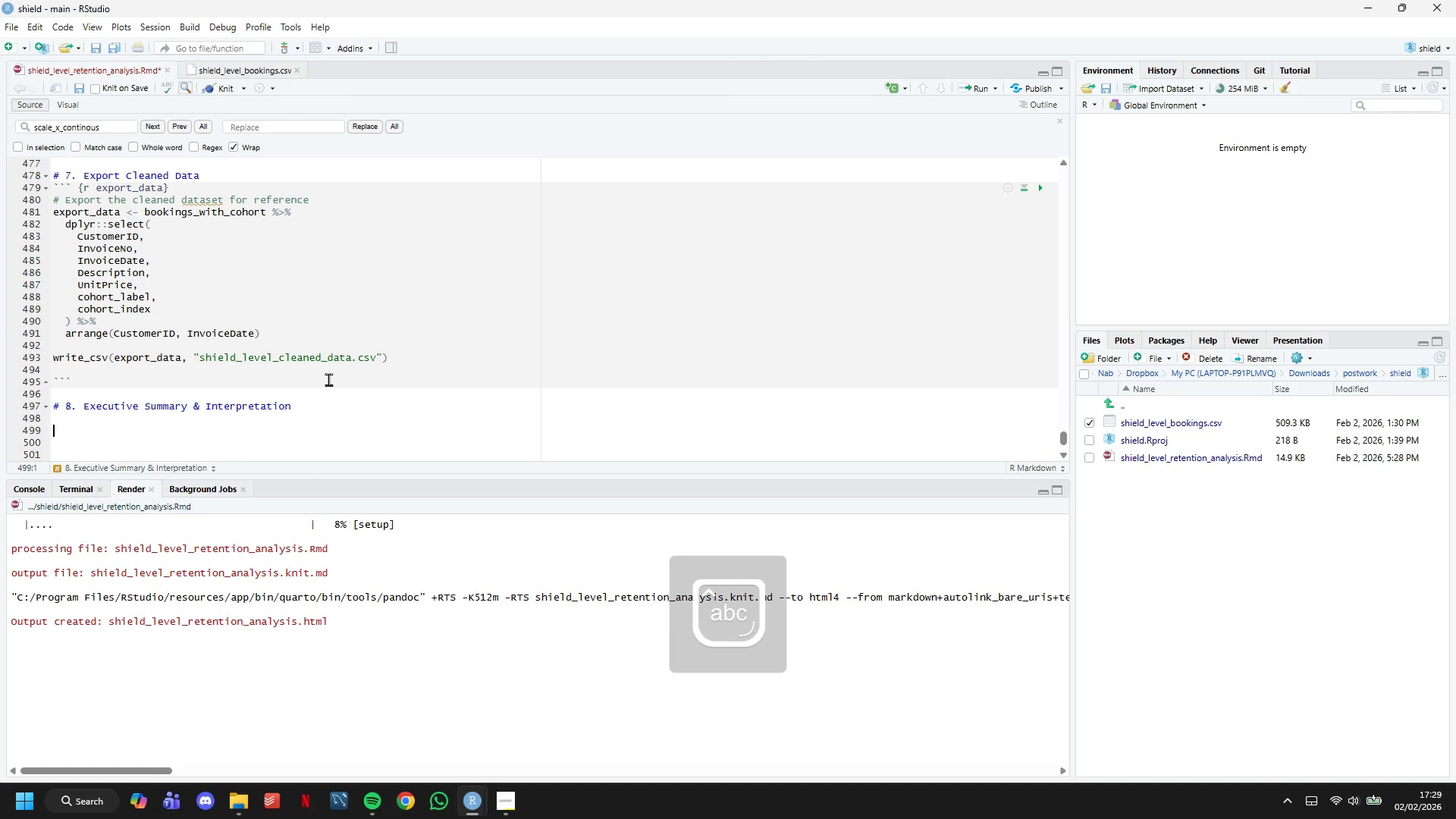 
type(<div class="executive-box">)
 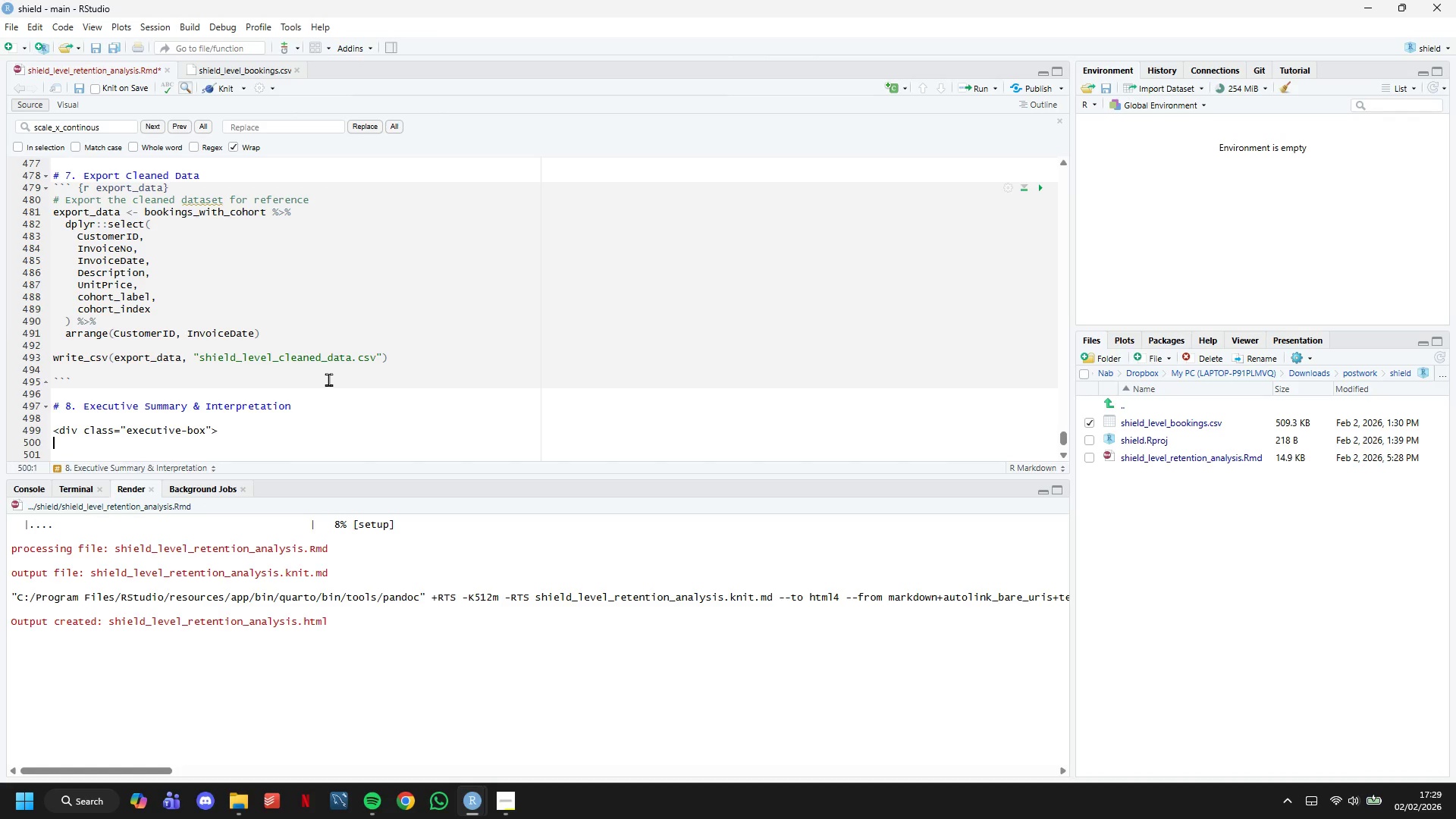 
 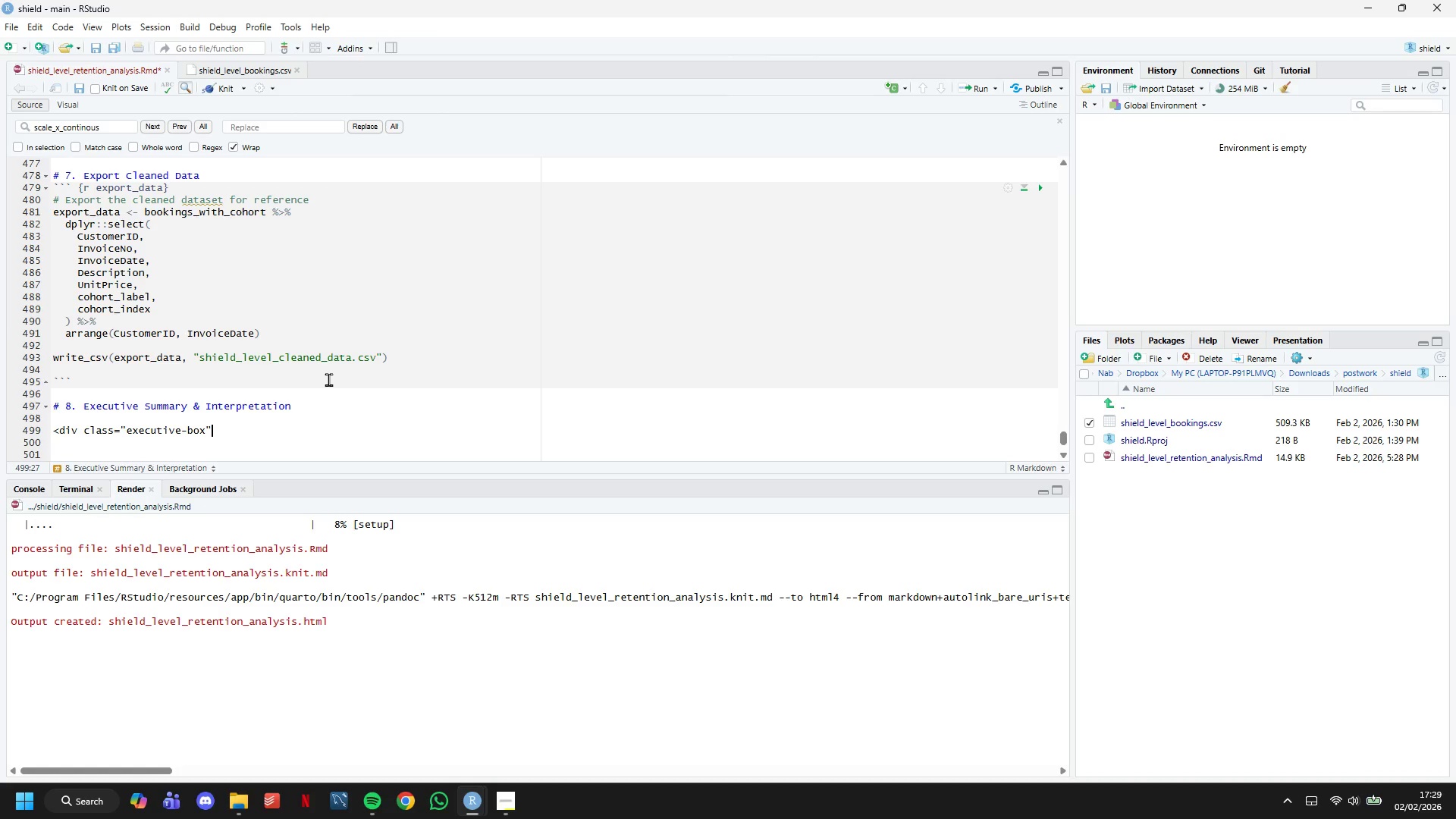 
key(Enter)
 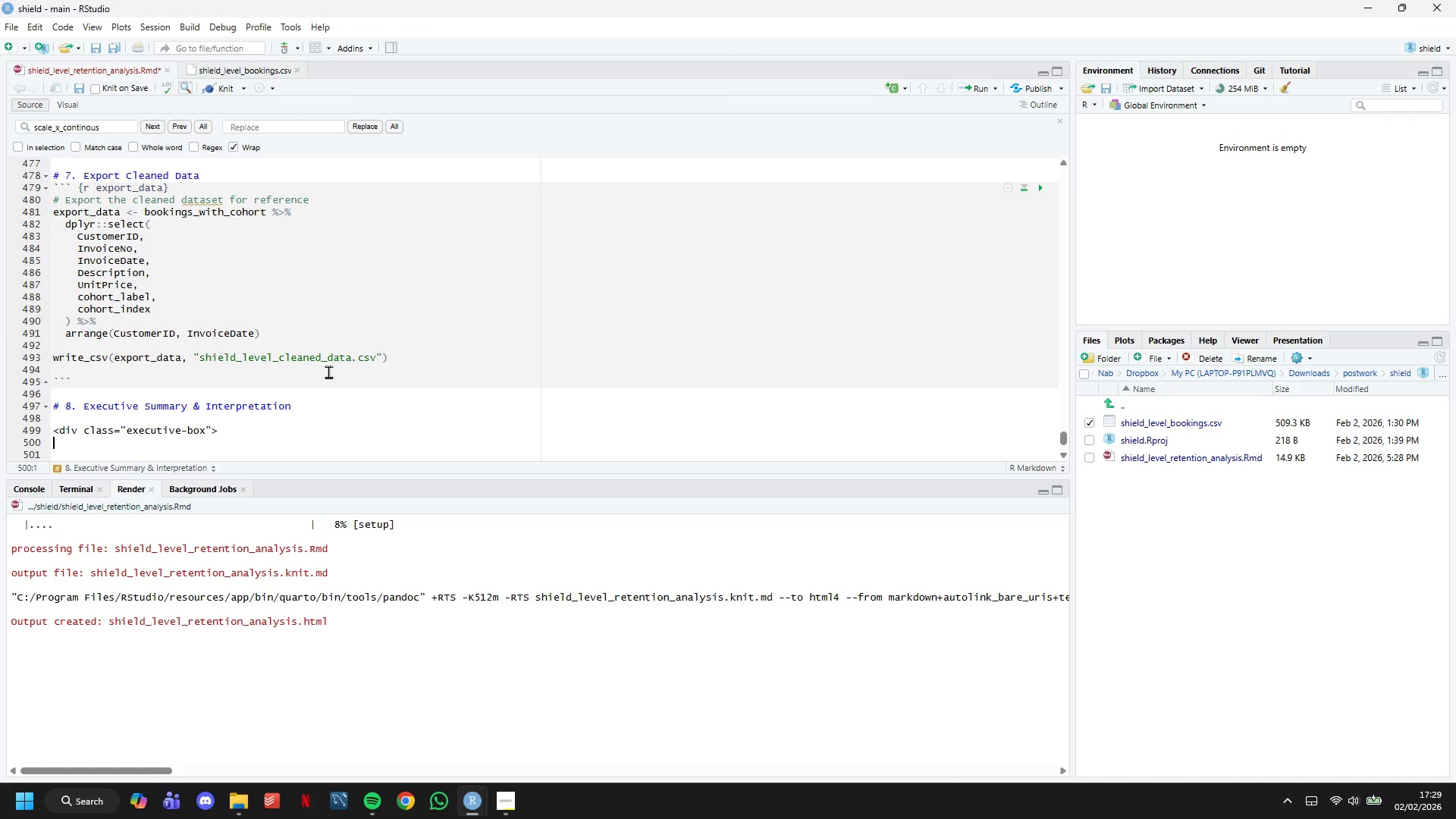 
scroll: coordinate [328, 372], scroll_direction: down, amount: 4.0
 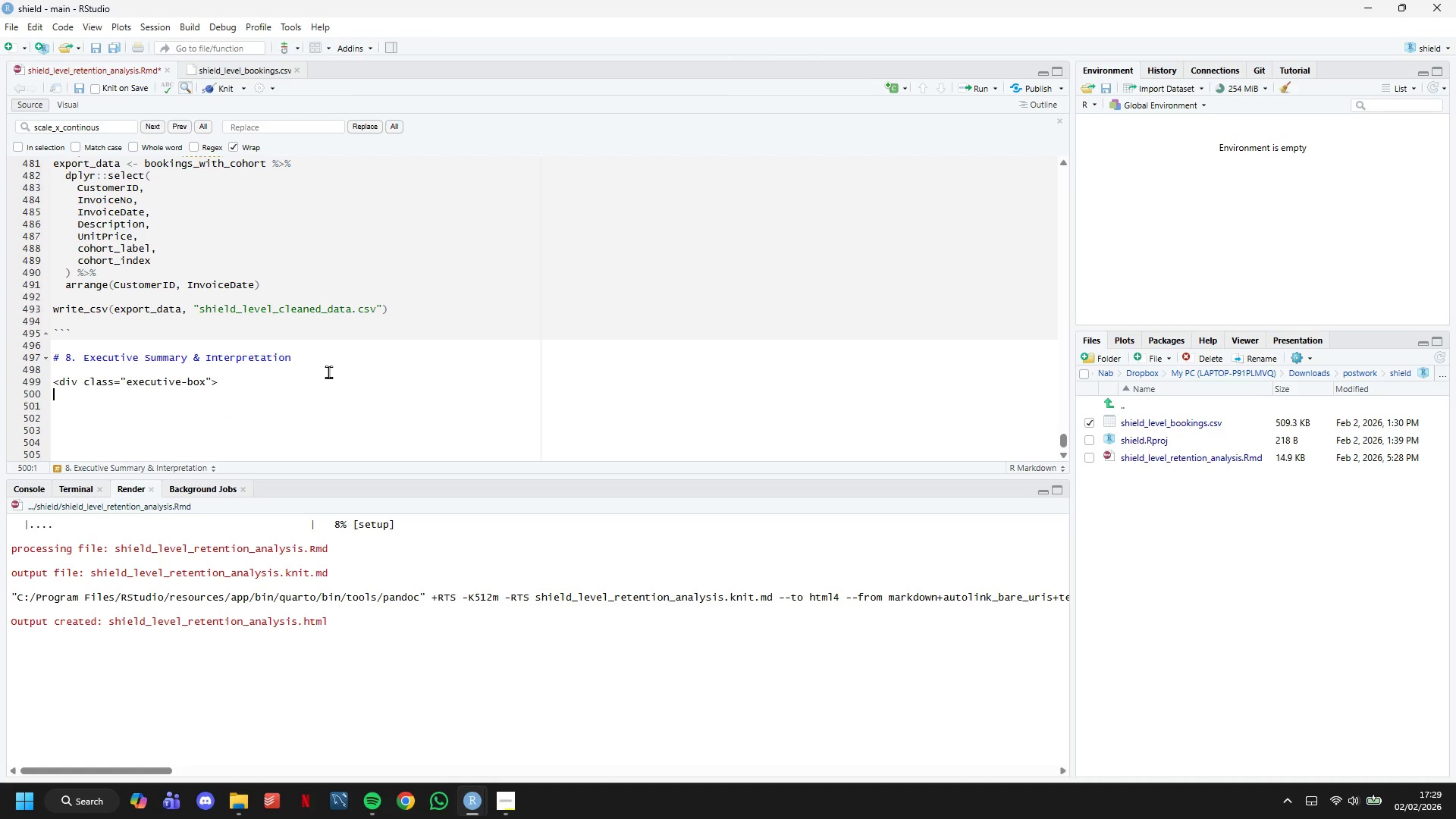 
type(<h2 style = "margin-top:0; colorL)
key(Backspace)
type(:white;"> Key Findings </h2>)
 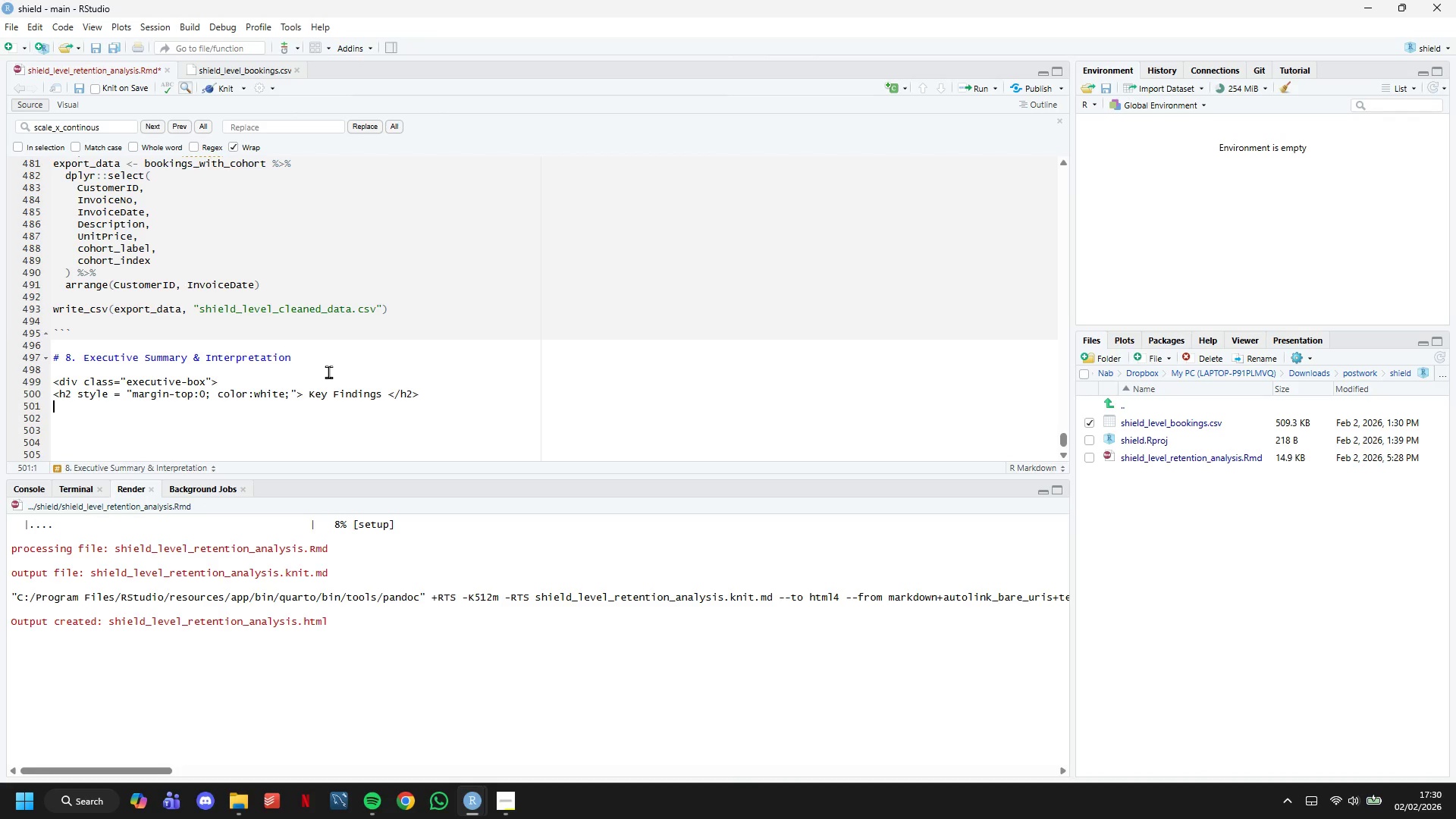 
 